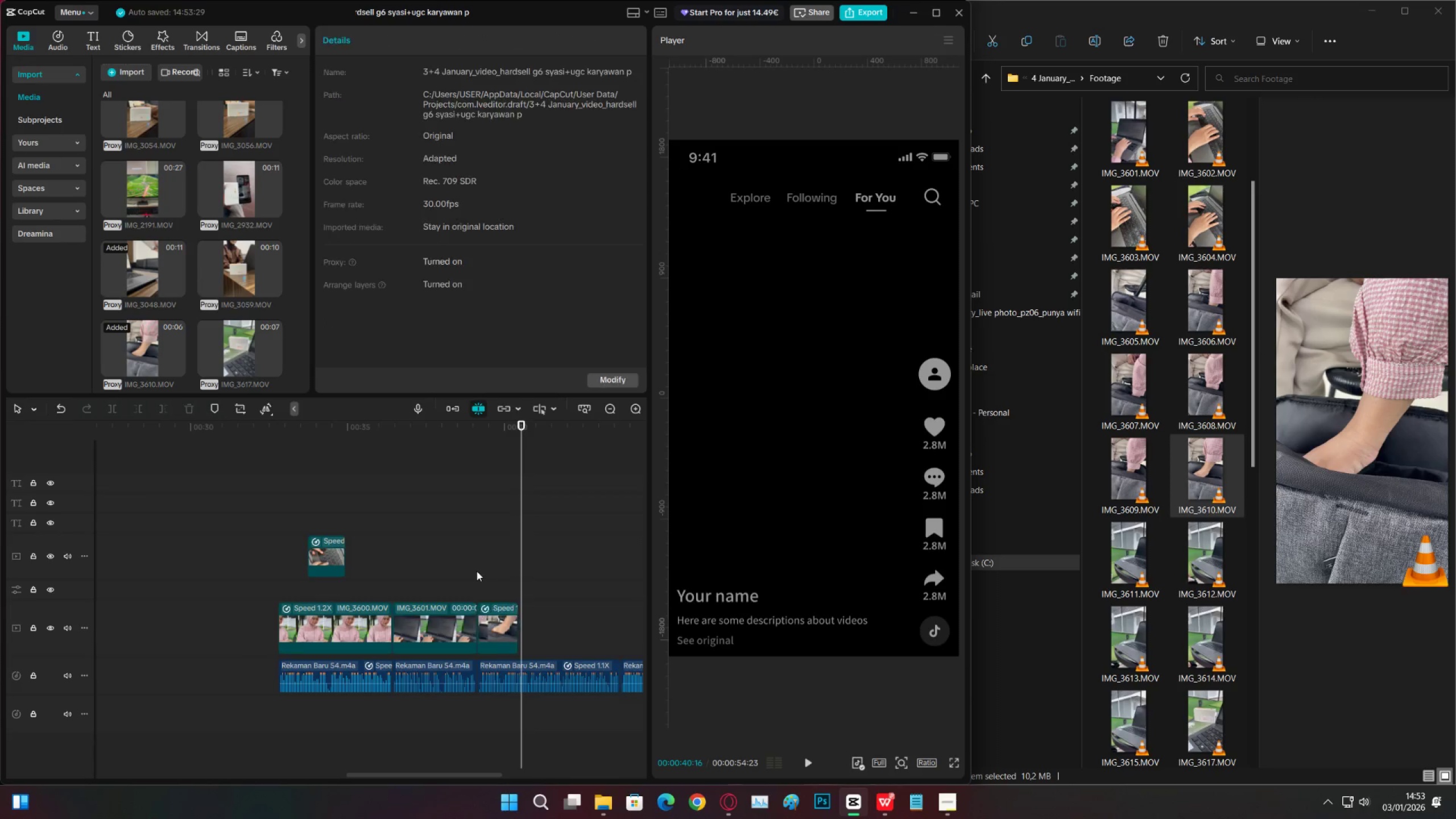 
key(Space)
 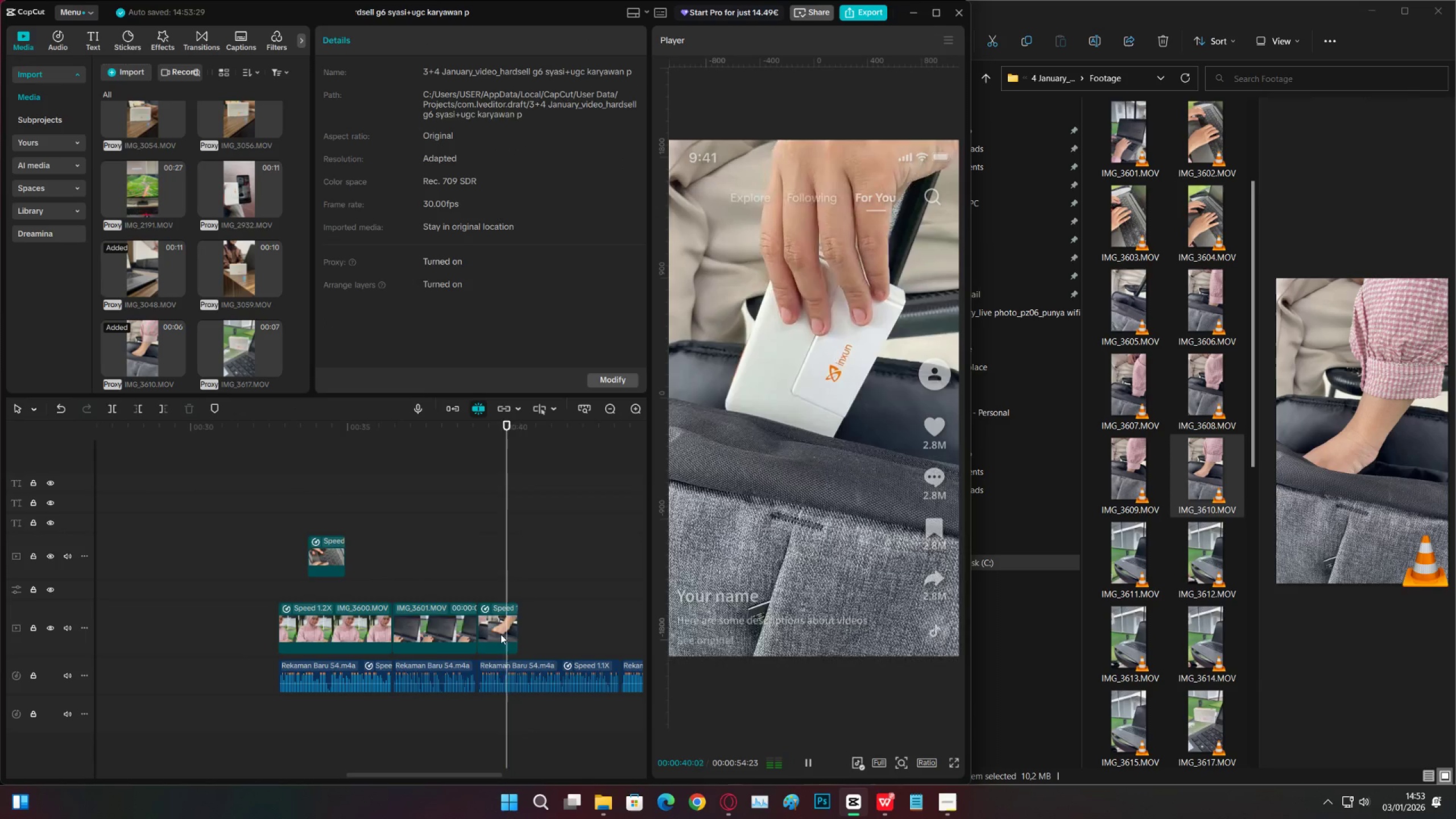 
key(Space)
 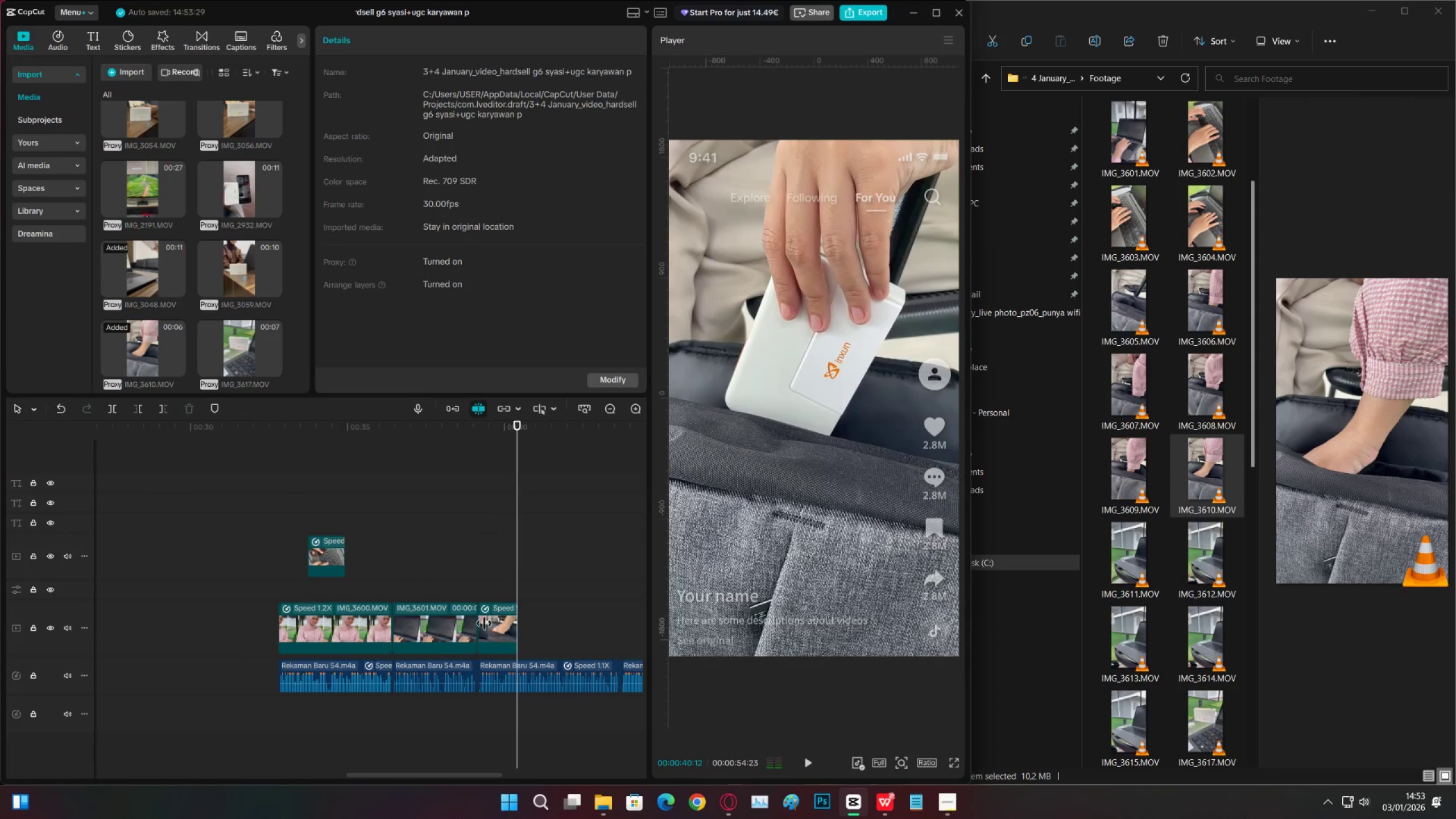 
left_click([482, 622])
 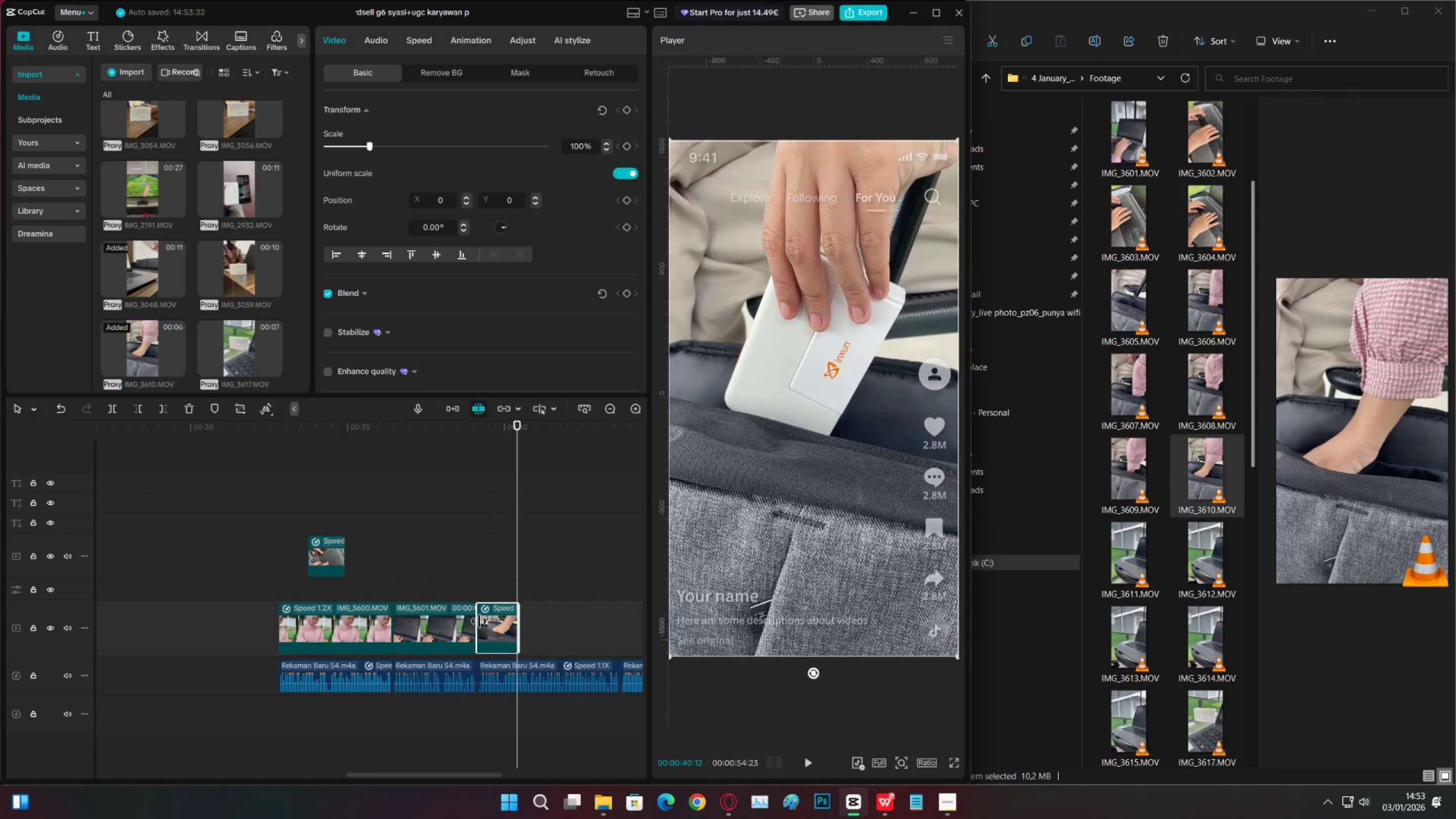 
left_click_drag(start_coordinate=[479, 621], to_coordinate=[495, 621])
 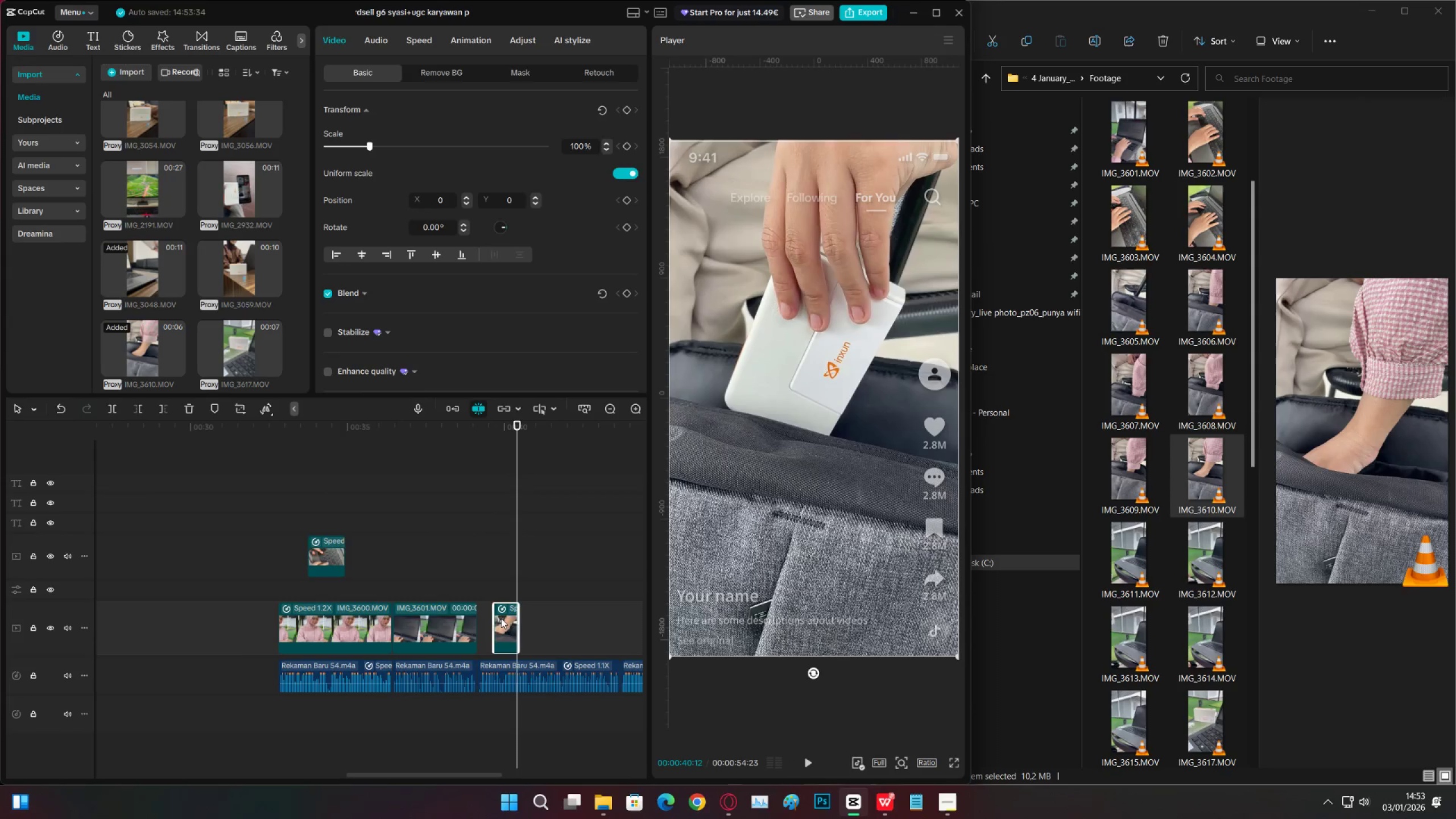 
left_click_drag(start_coordinate=[503, 618], to_coordinate=[486, 620])
 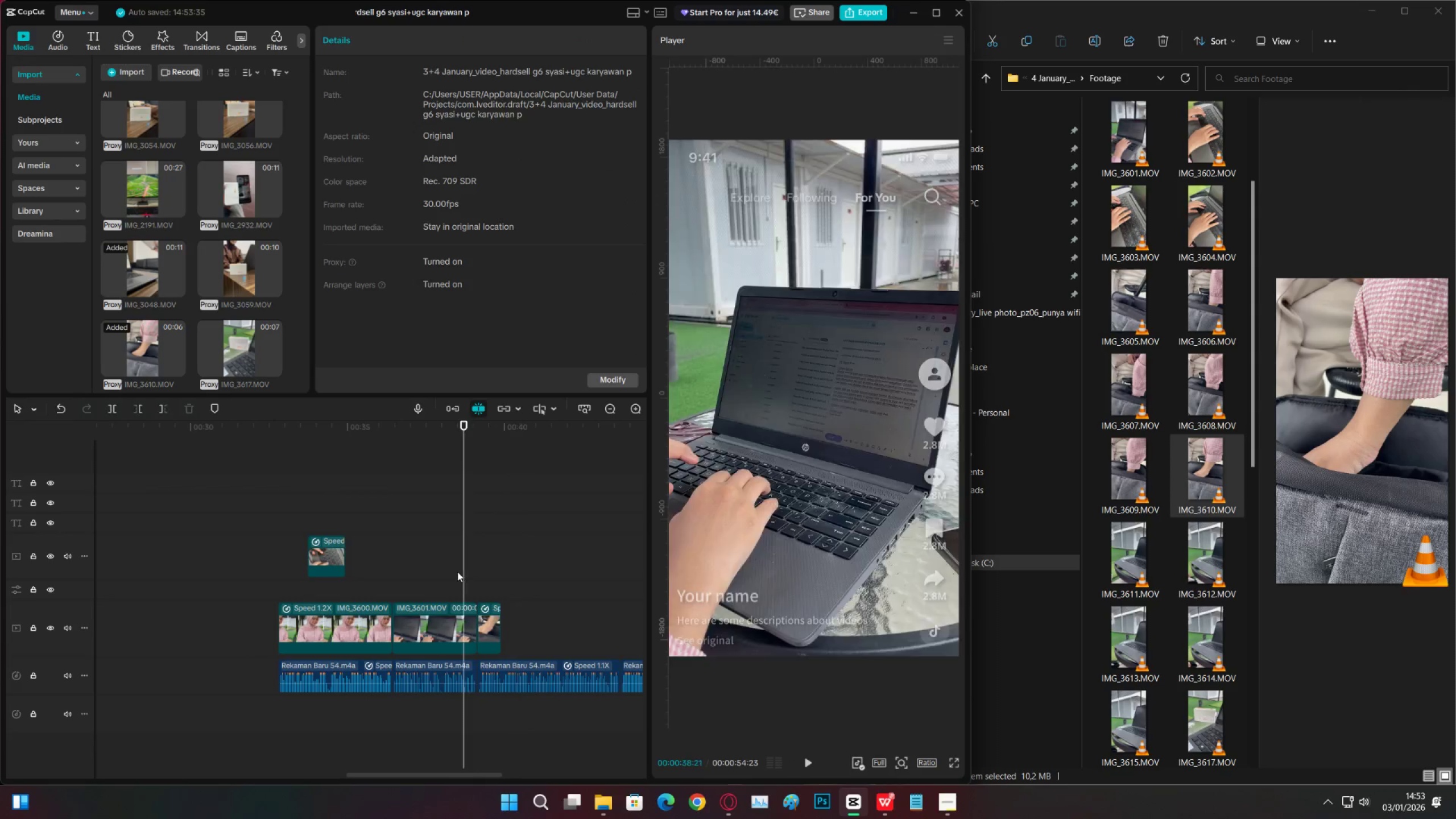 
double_click([427, 570])
 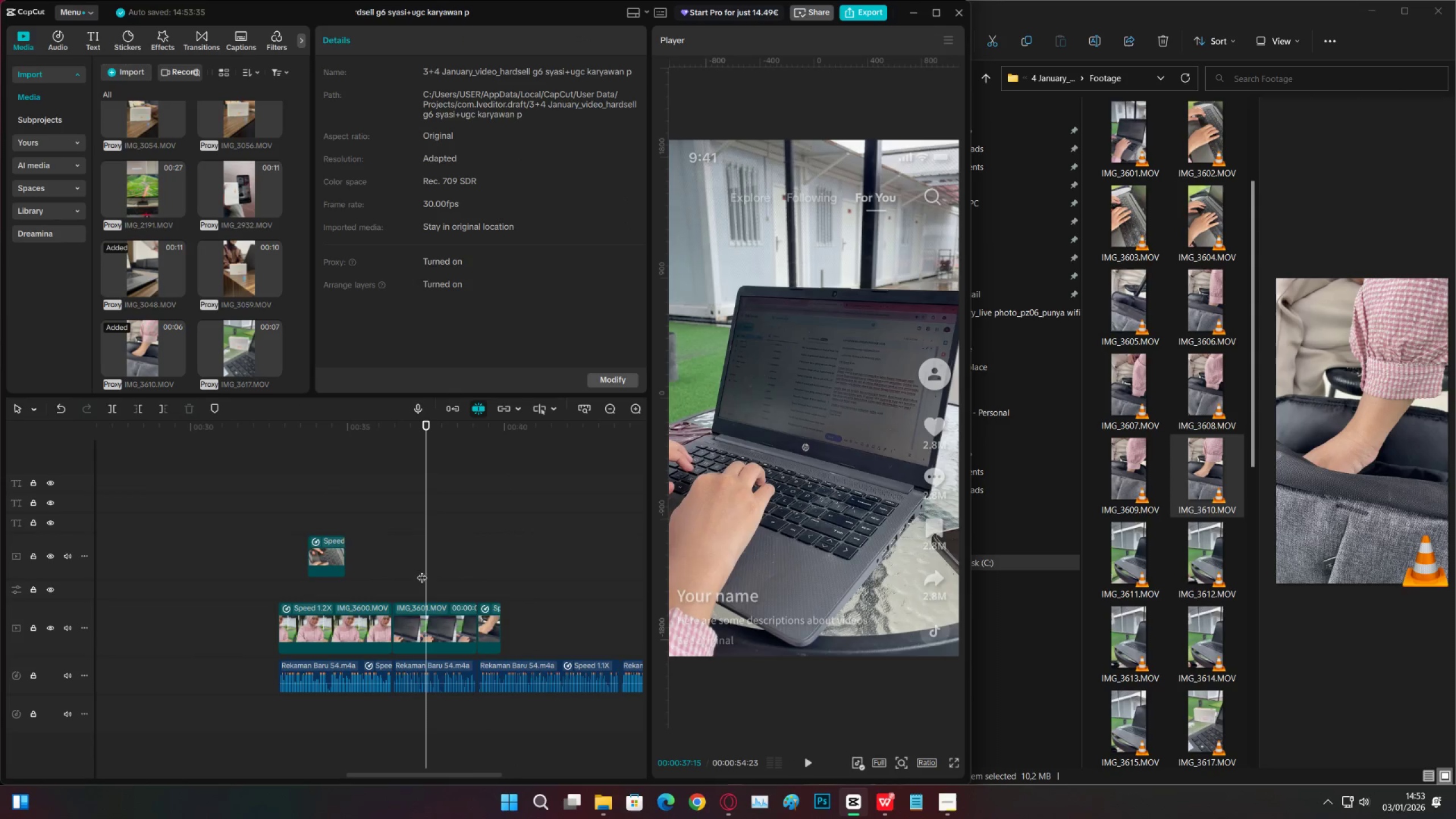 
triple_click([419, 570])
 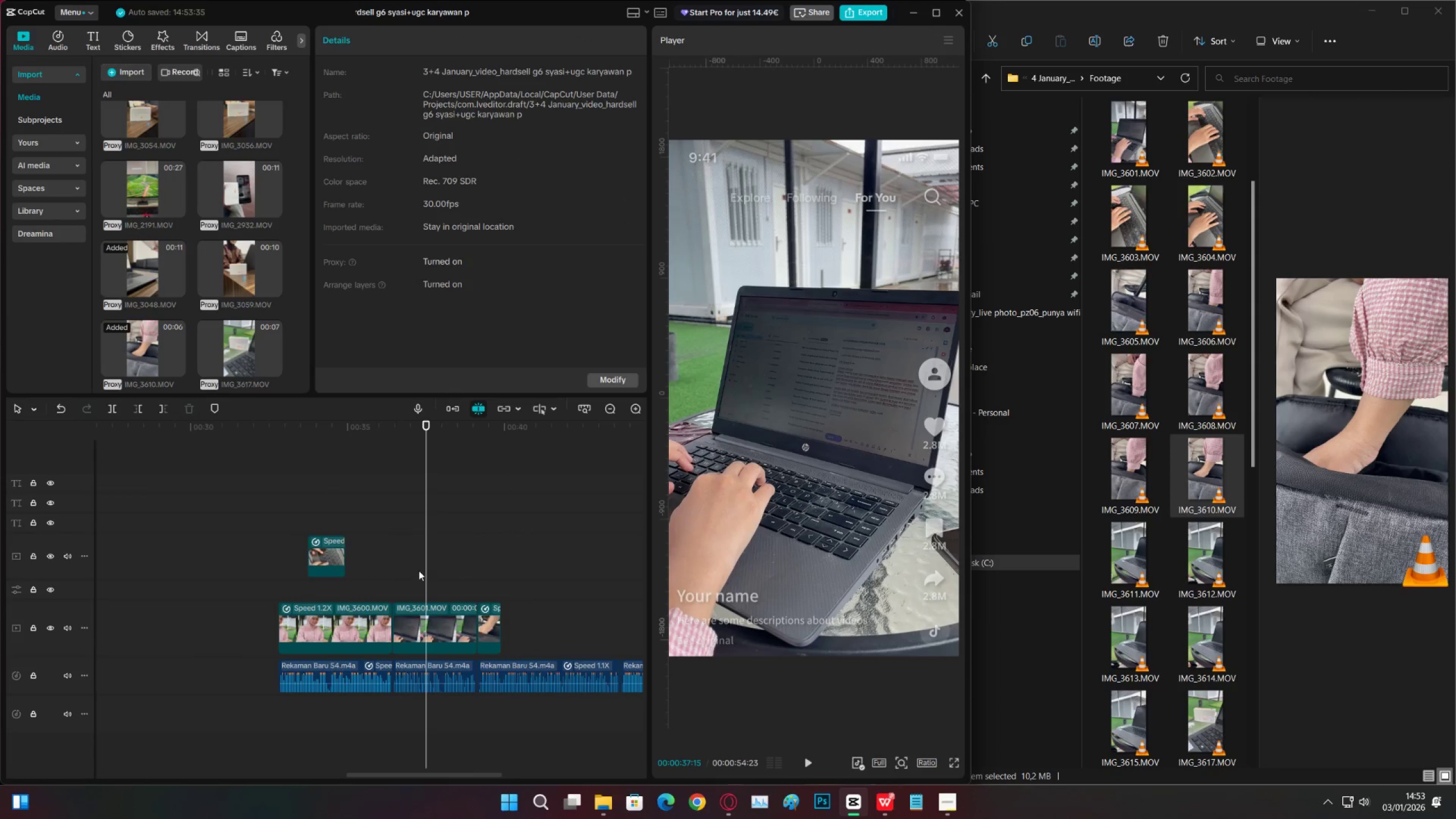 
key(Control+S)
 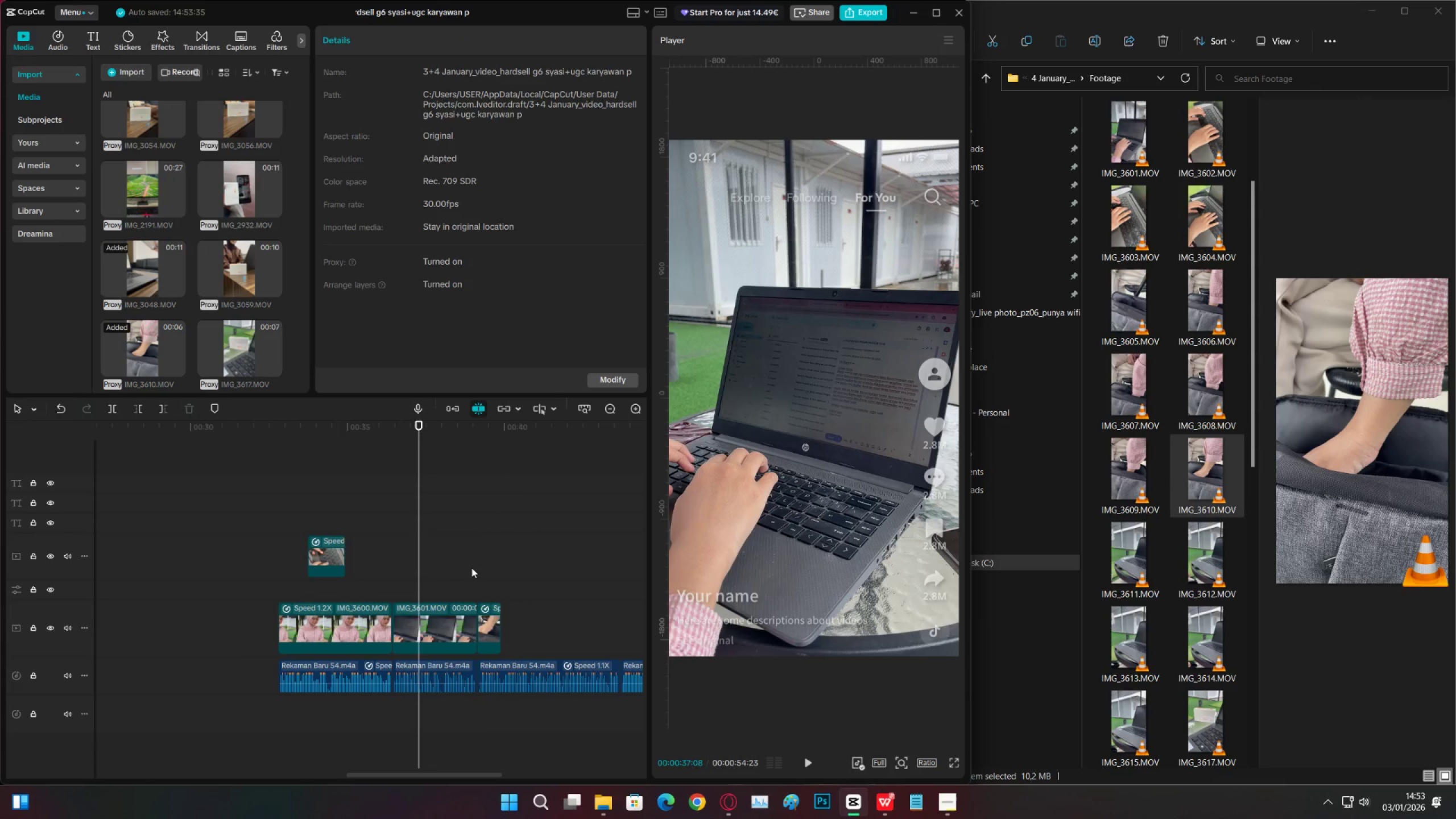 
triple_click([471, 568])
 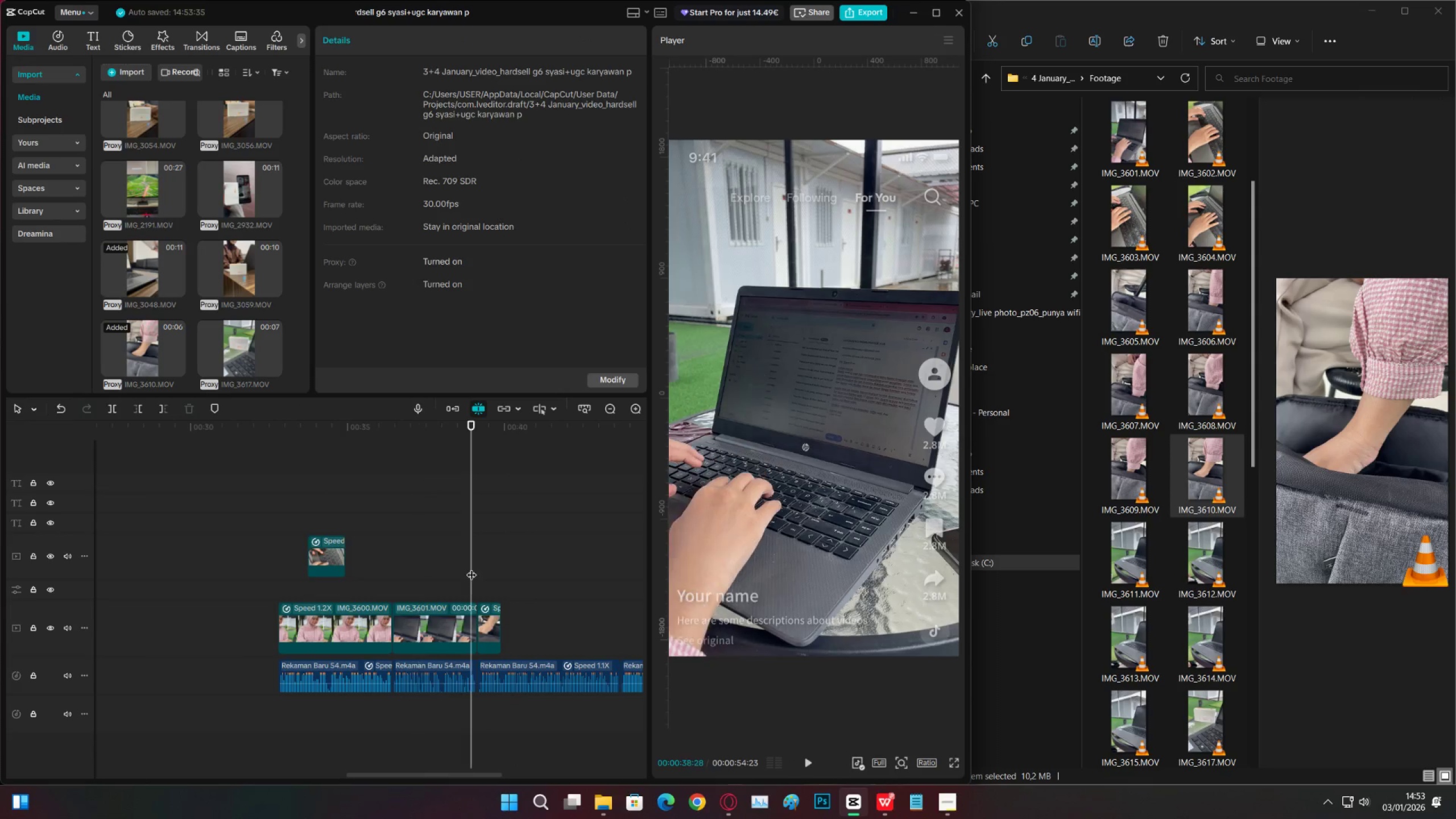 
key(Space)
 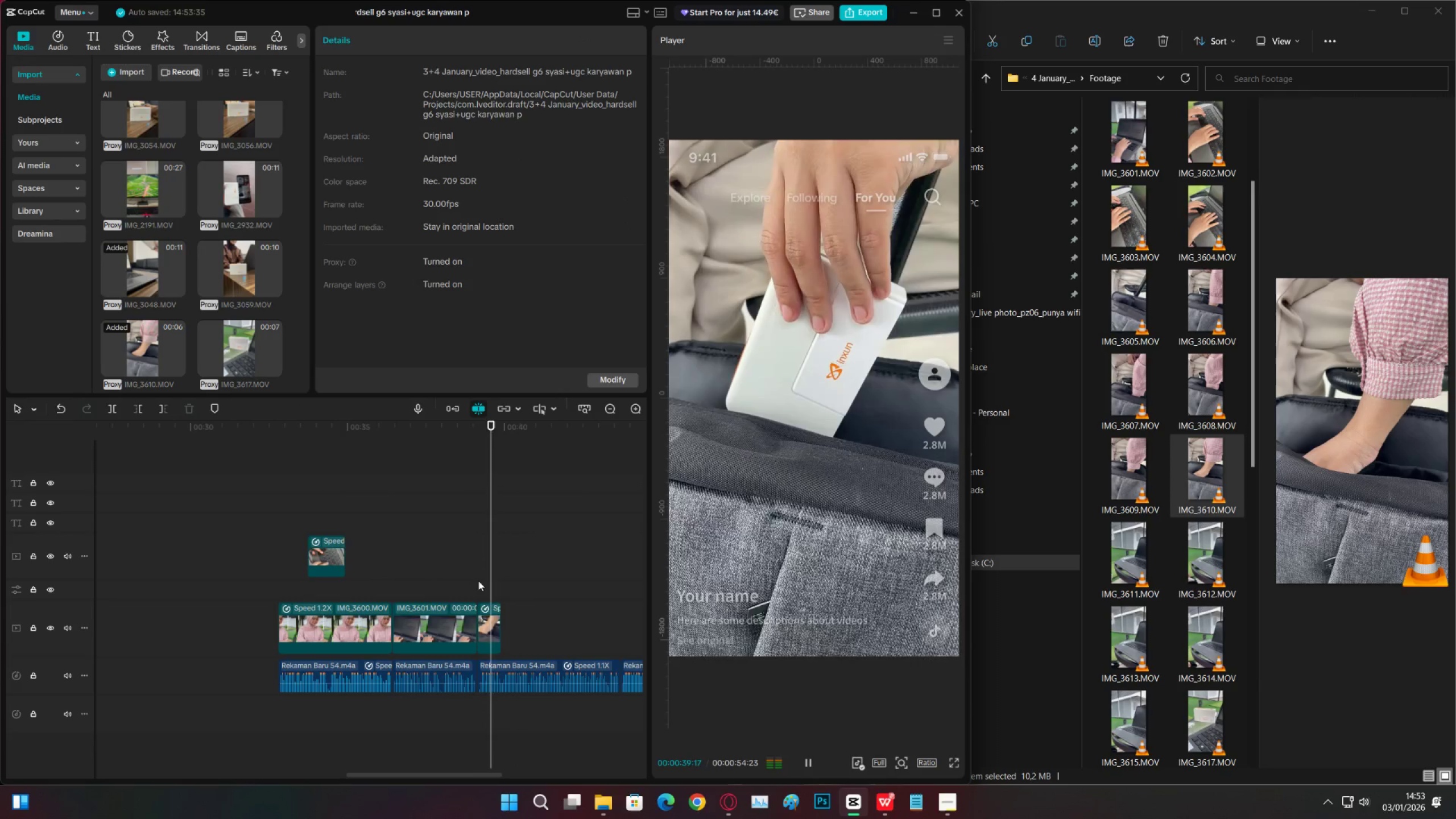 
key(Space)
 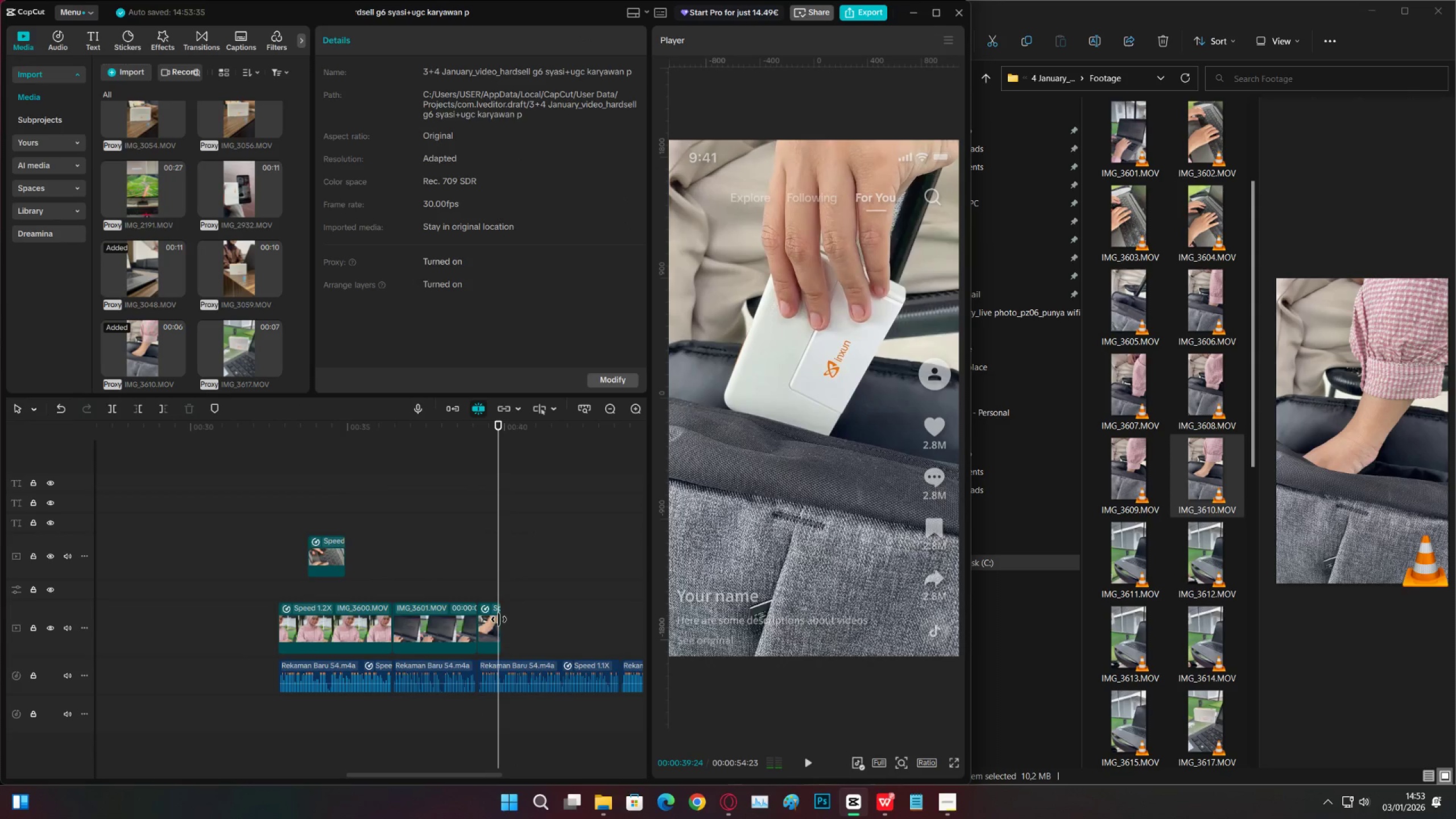 
left_click([499, 619])
 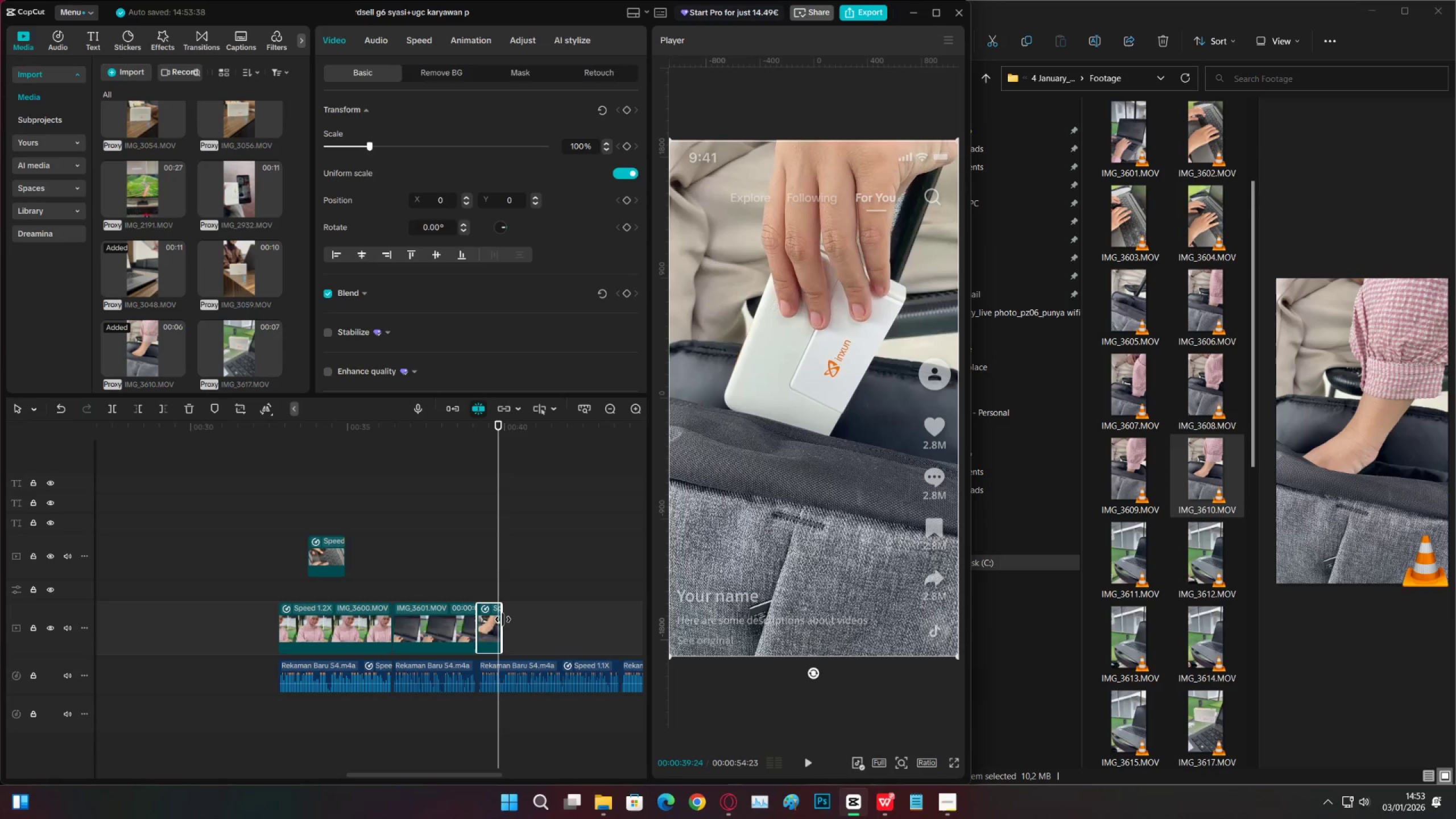 
left_click_drag(start_coordinate=[503, 619], to_coordinate=[541, 619])
 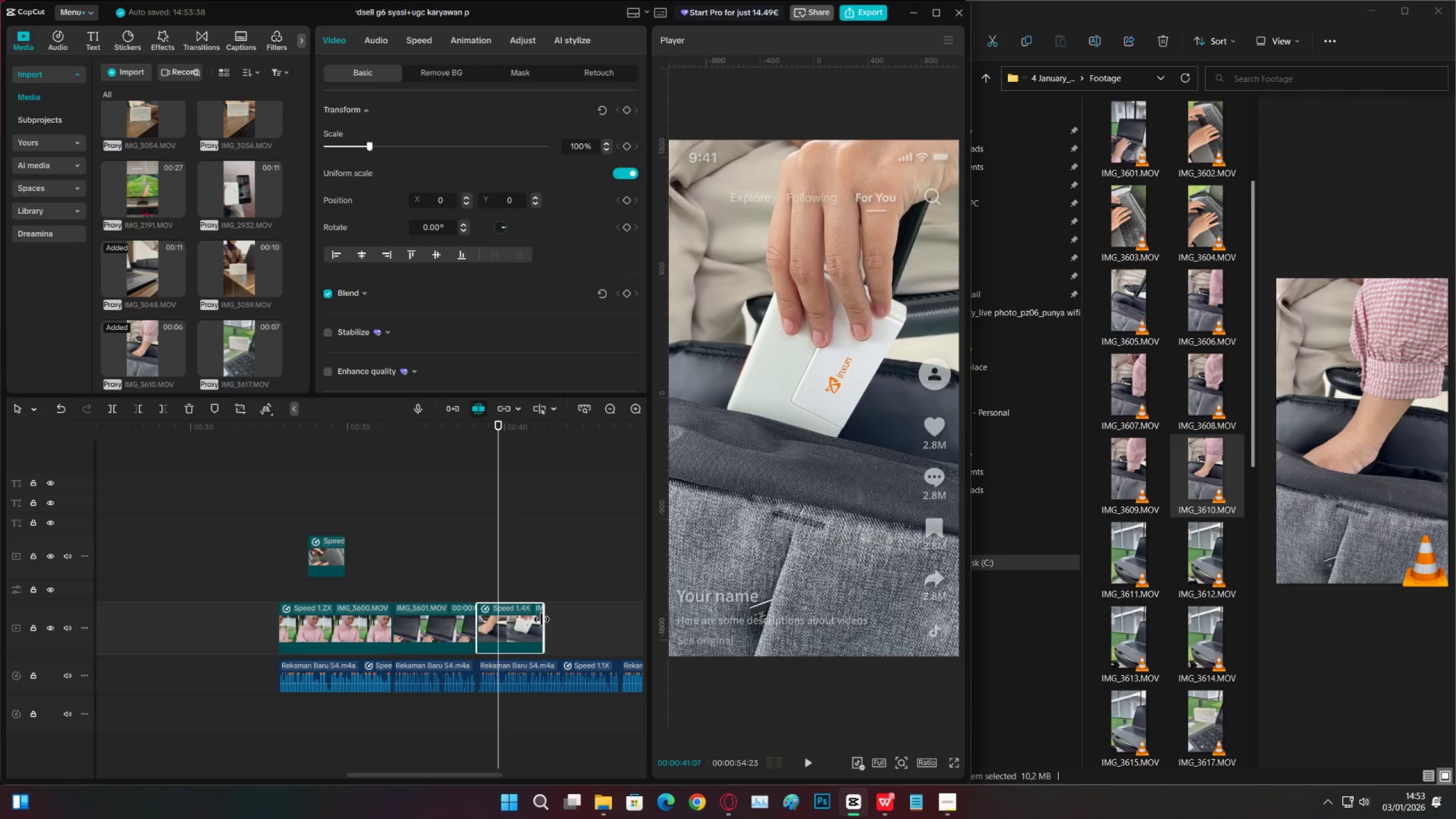 
key(Space)
 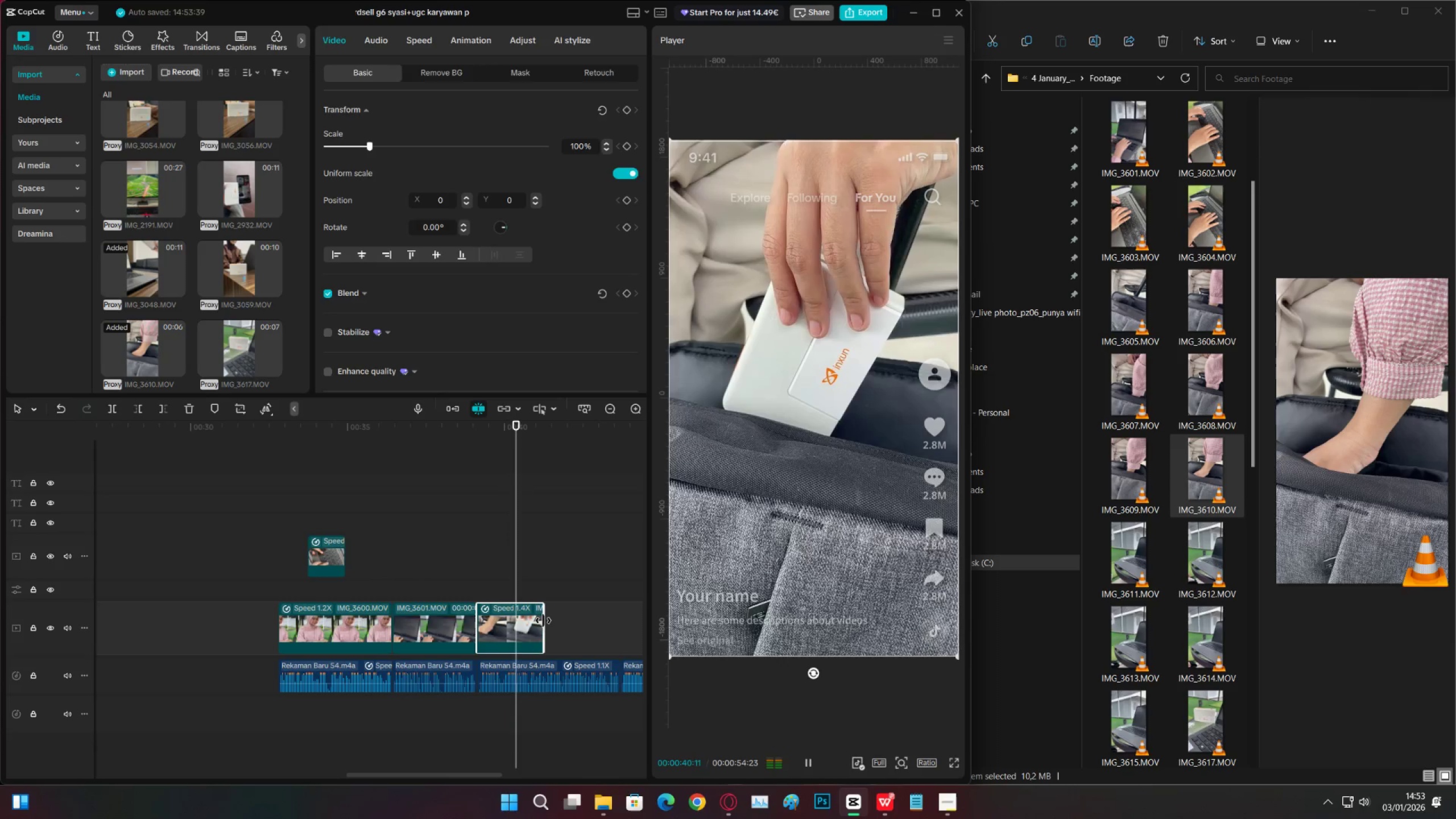 
key(Space)
 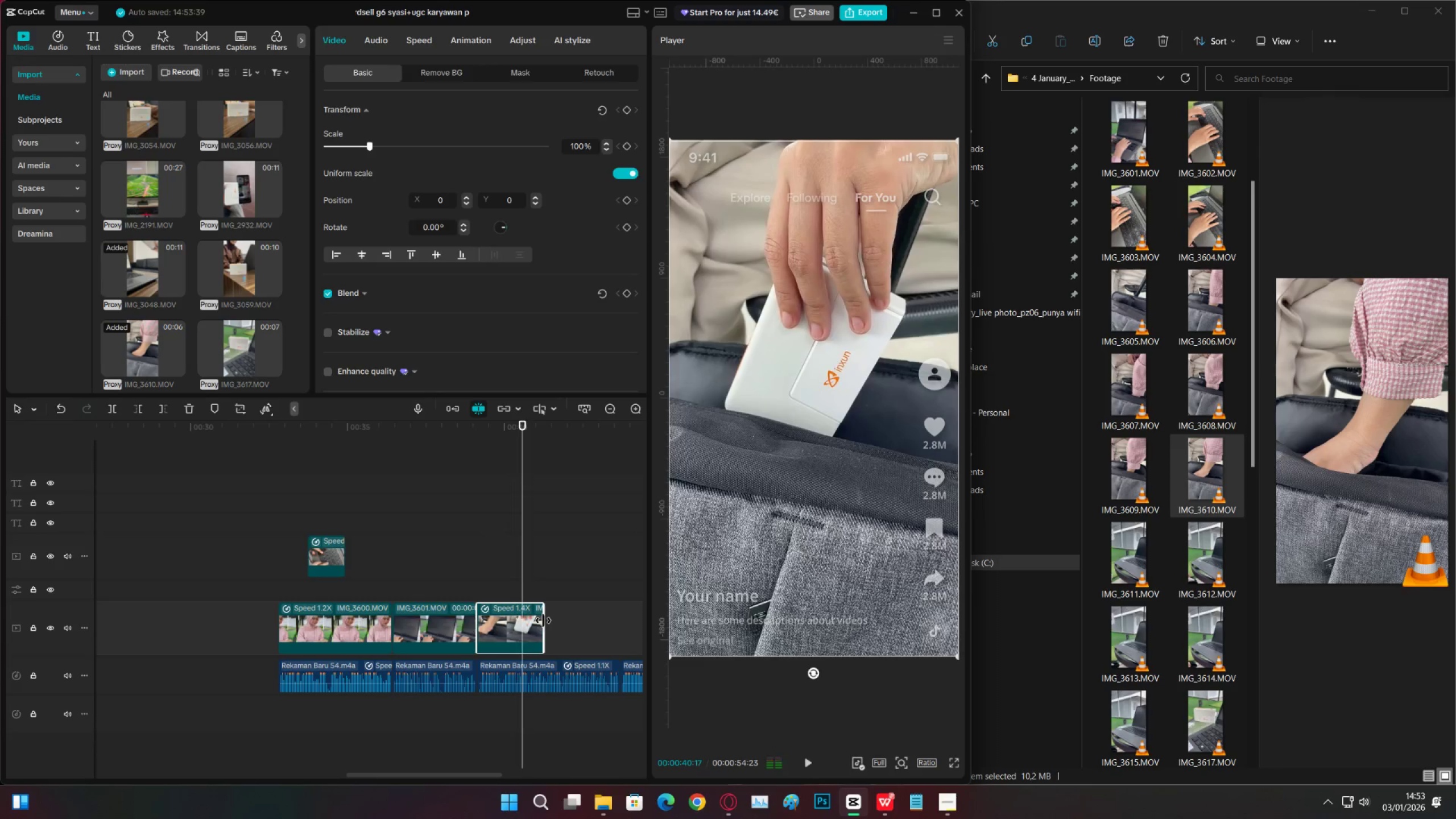 
left_click_drag(start_coordinate=[543, 621], to_coordinate=[522, 619])
 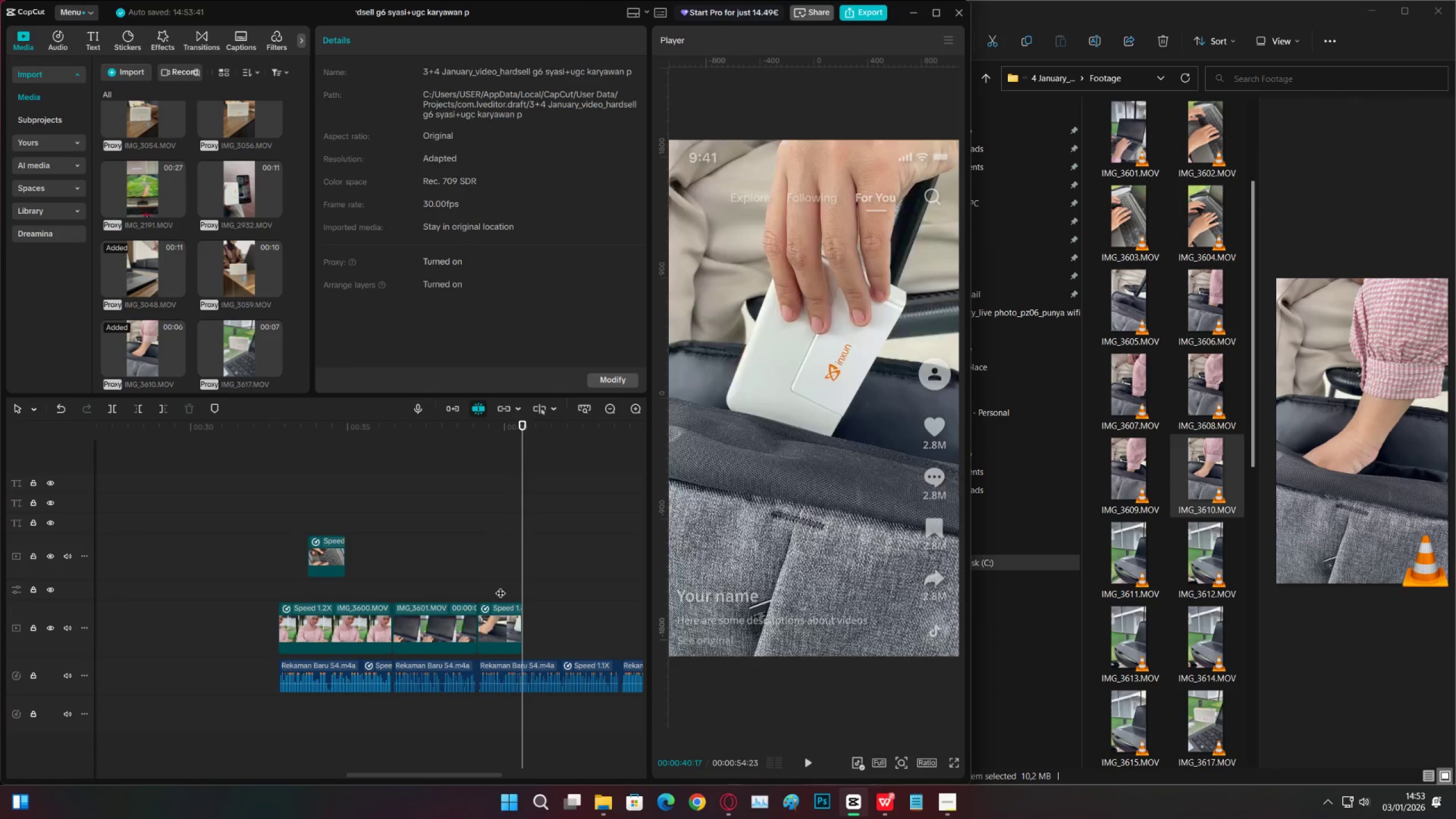 
double_click([477, 586])
 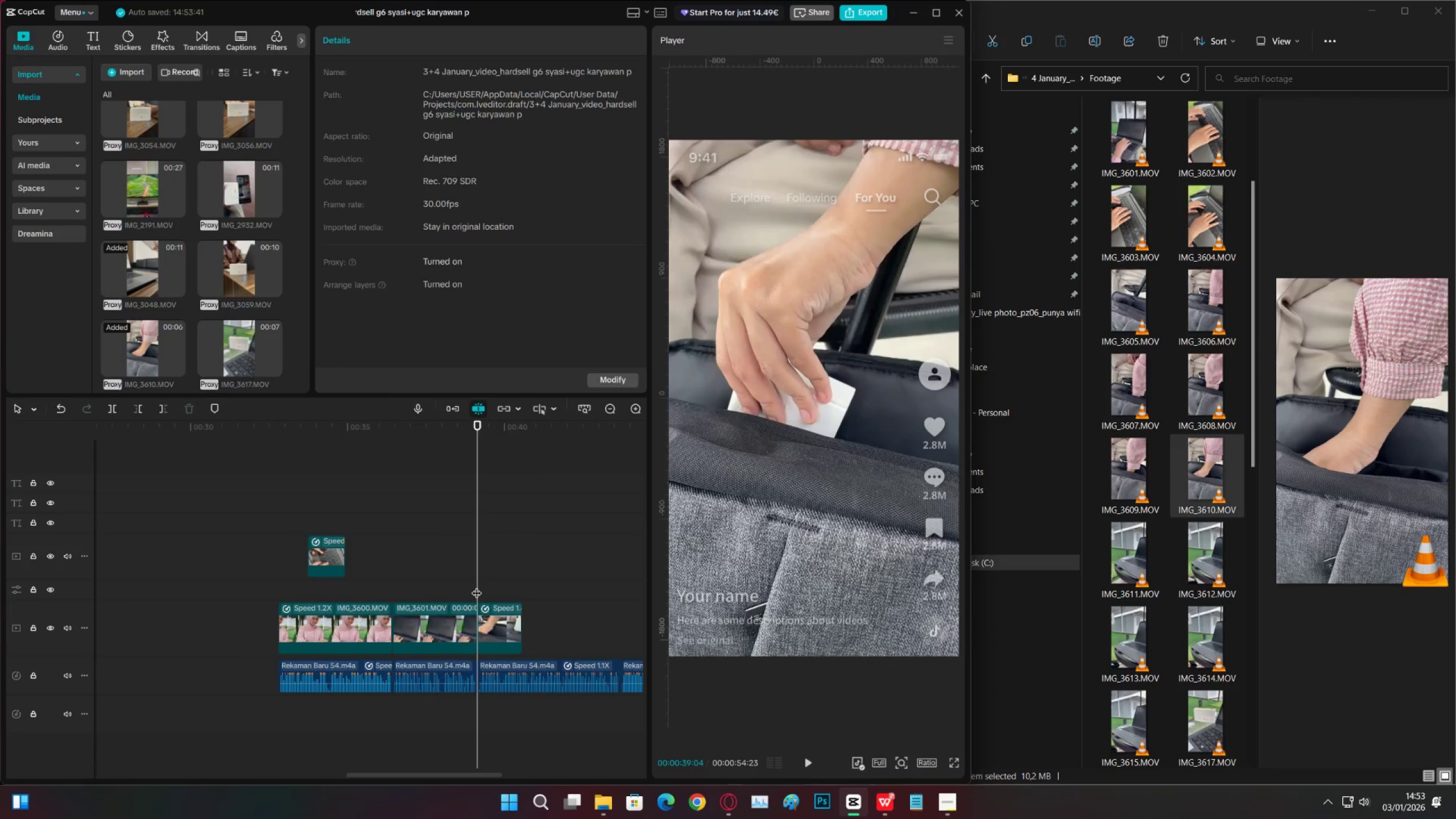 
key(Space)
 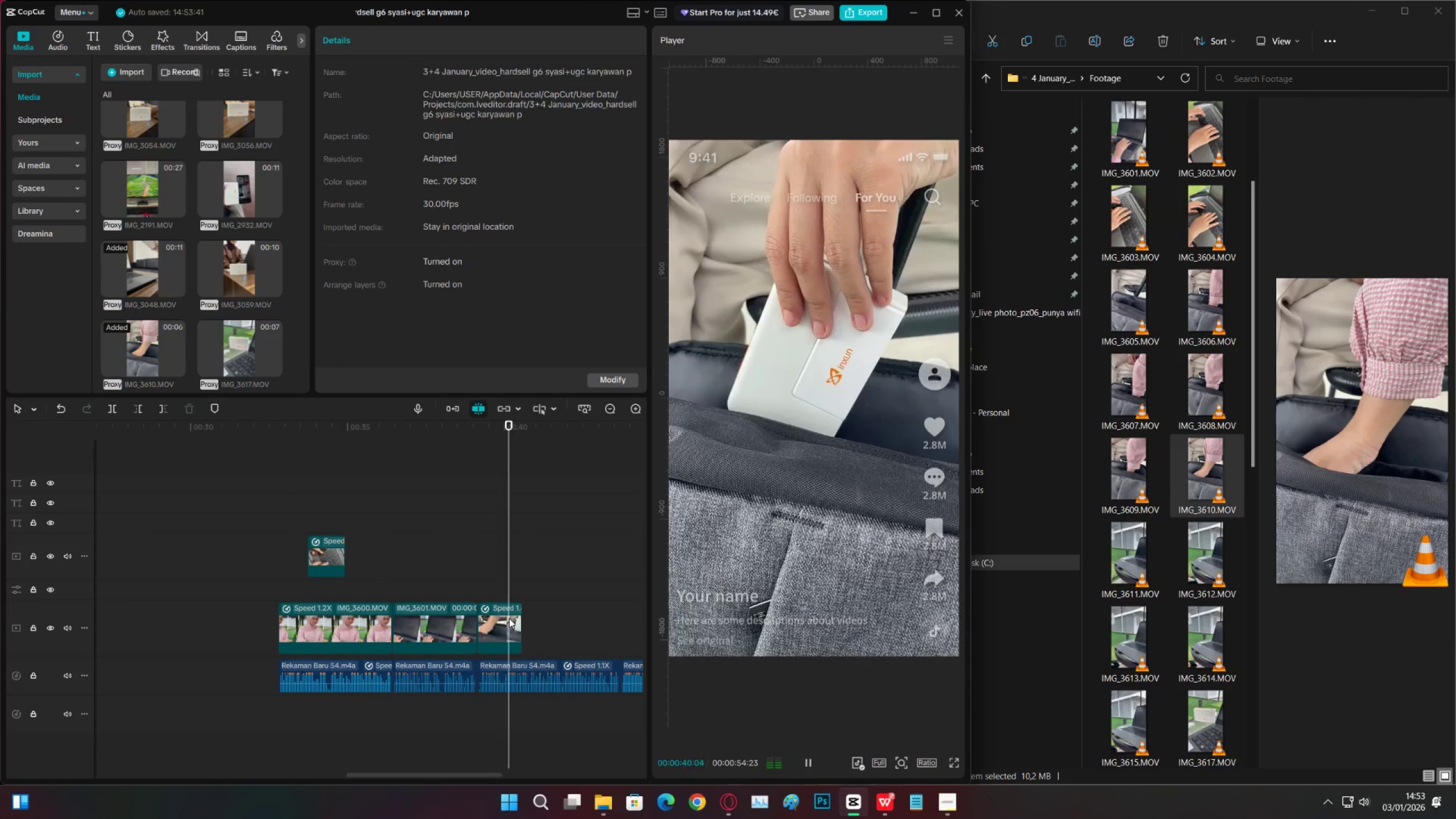 
key(Space)
 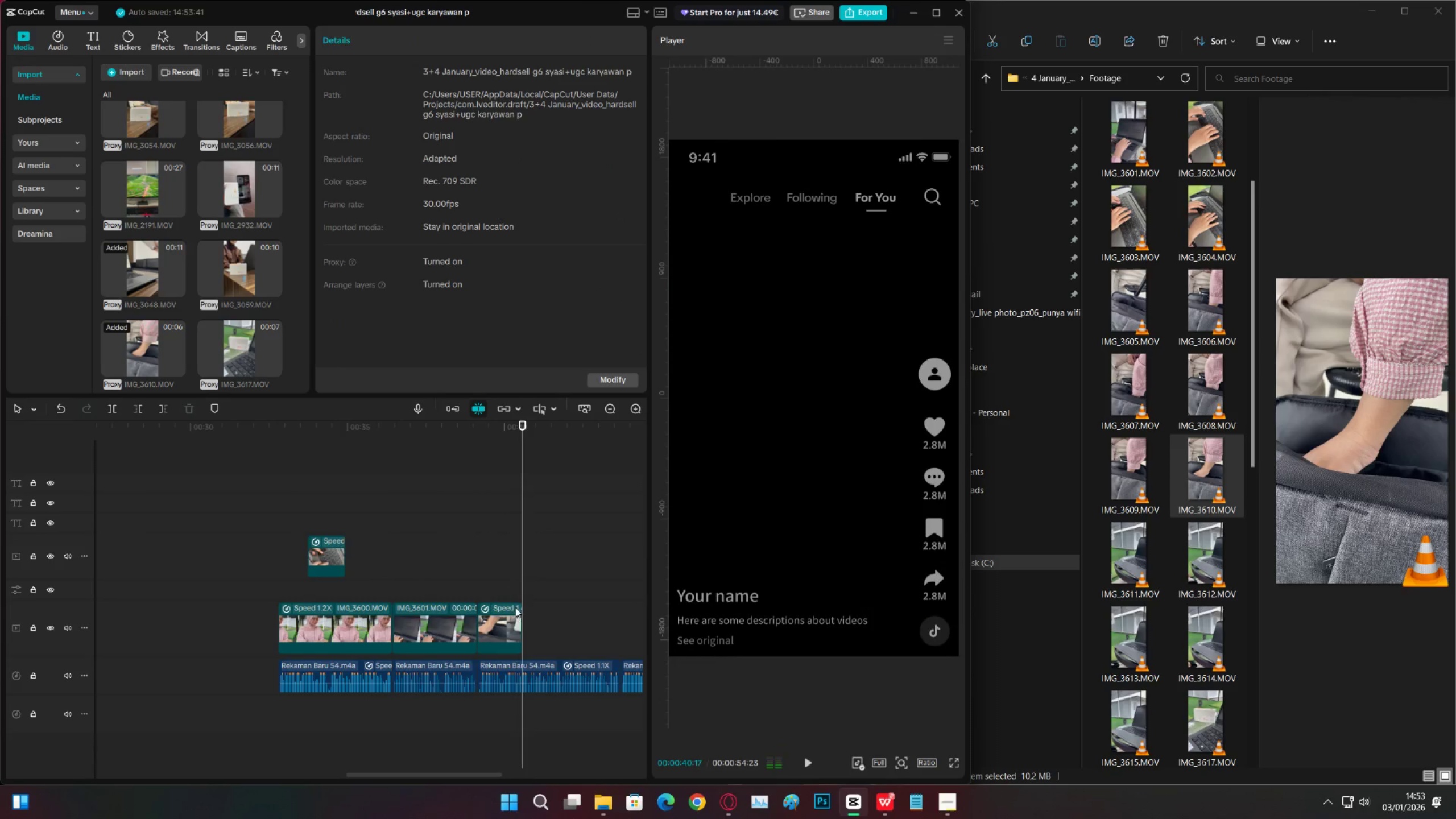 
left_click([509, 594])
 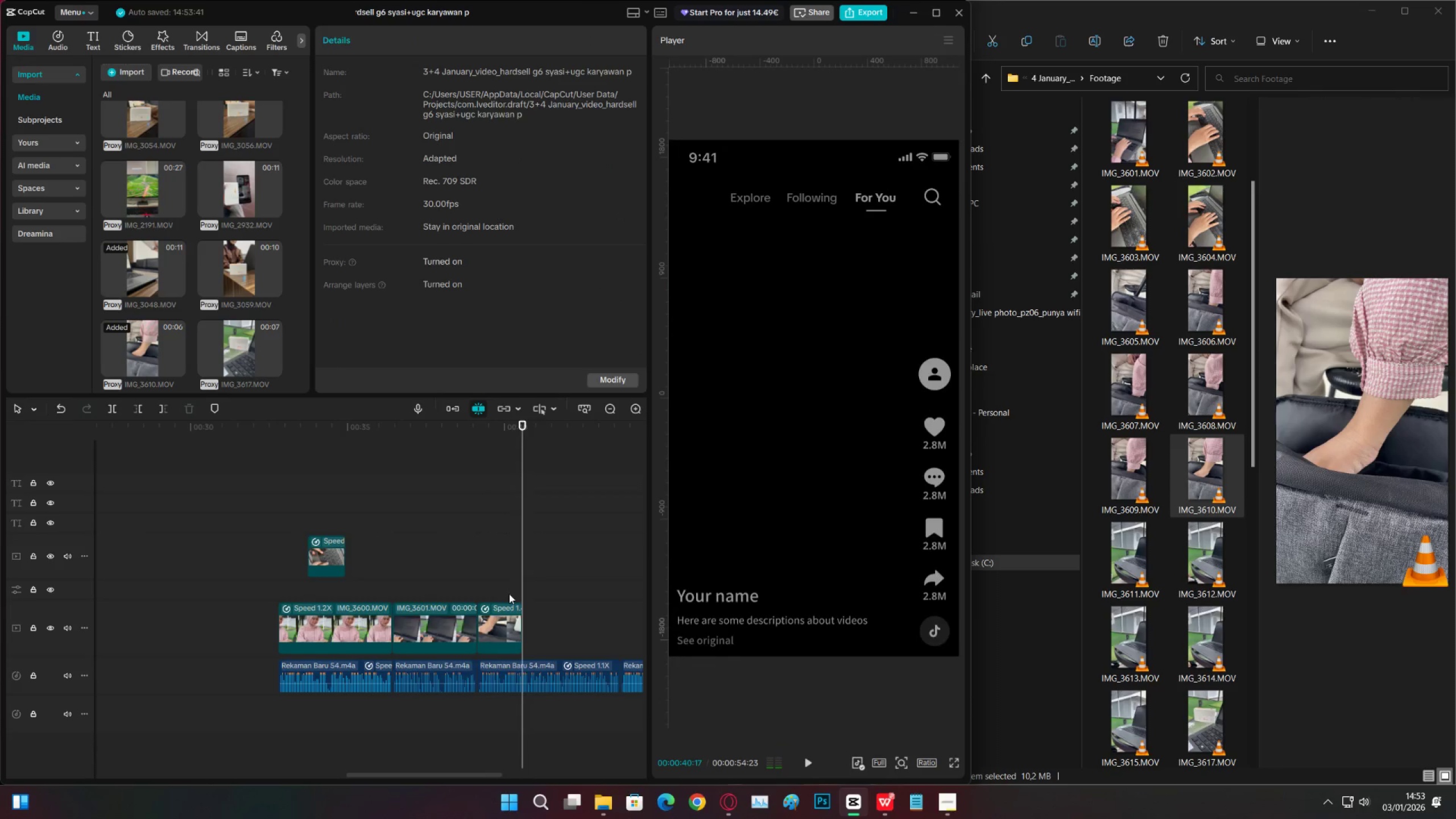 
key(Space)
 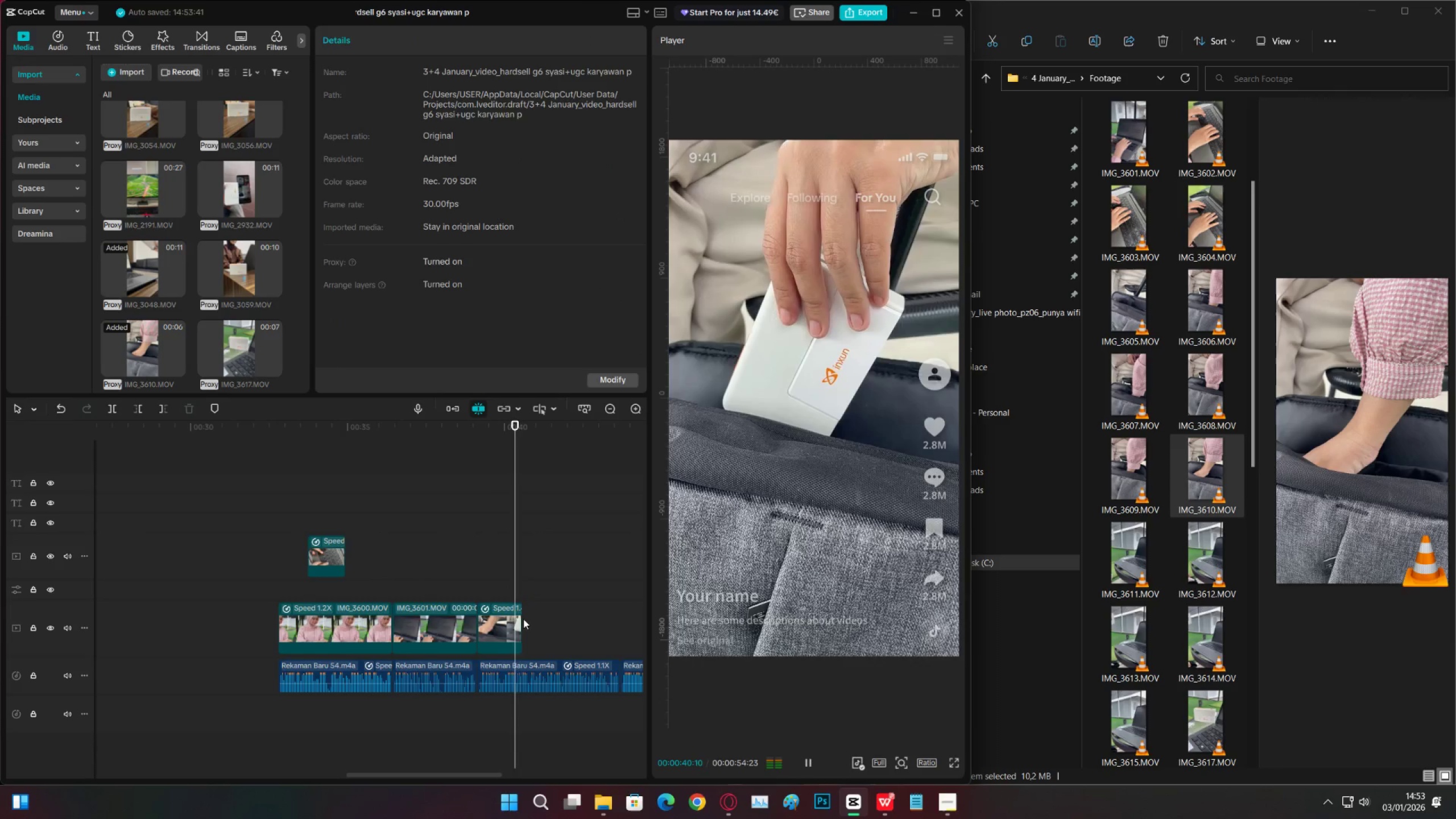 
key(Space)
 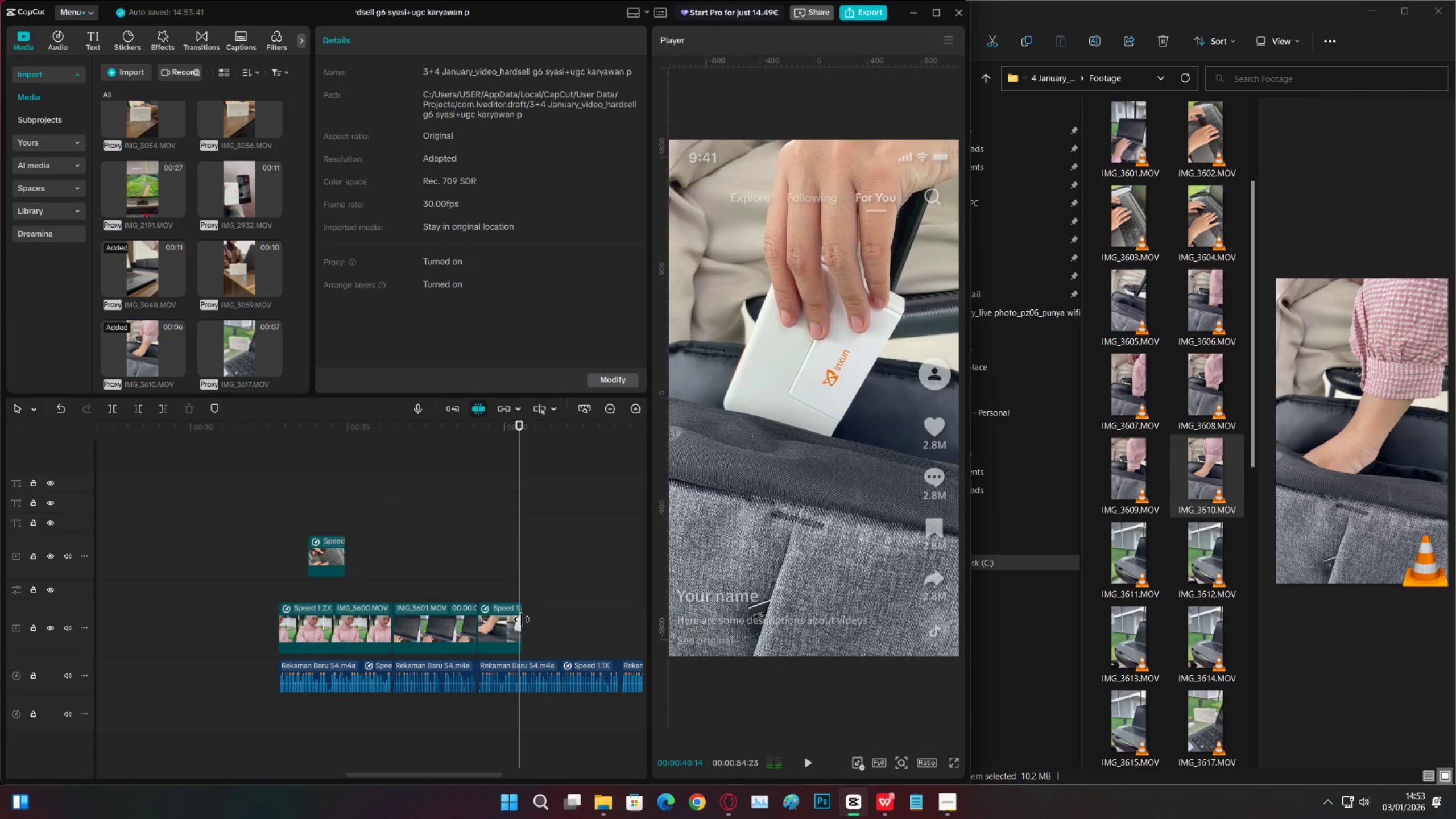 
left_click_drag(start_coordinate=[522, 619], to_coordinate=[526, 619])
 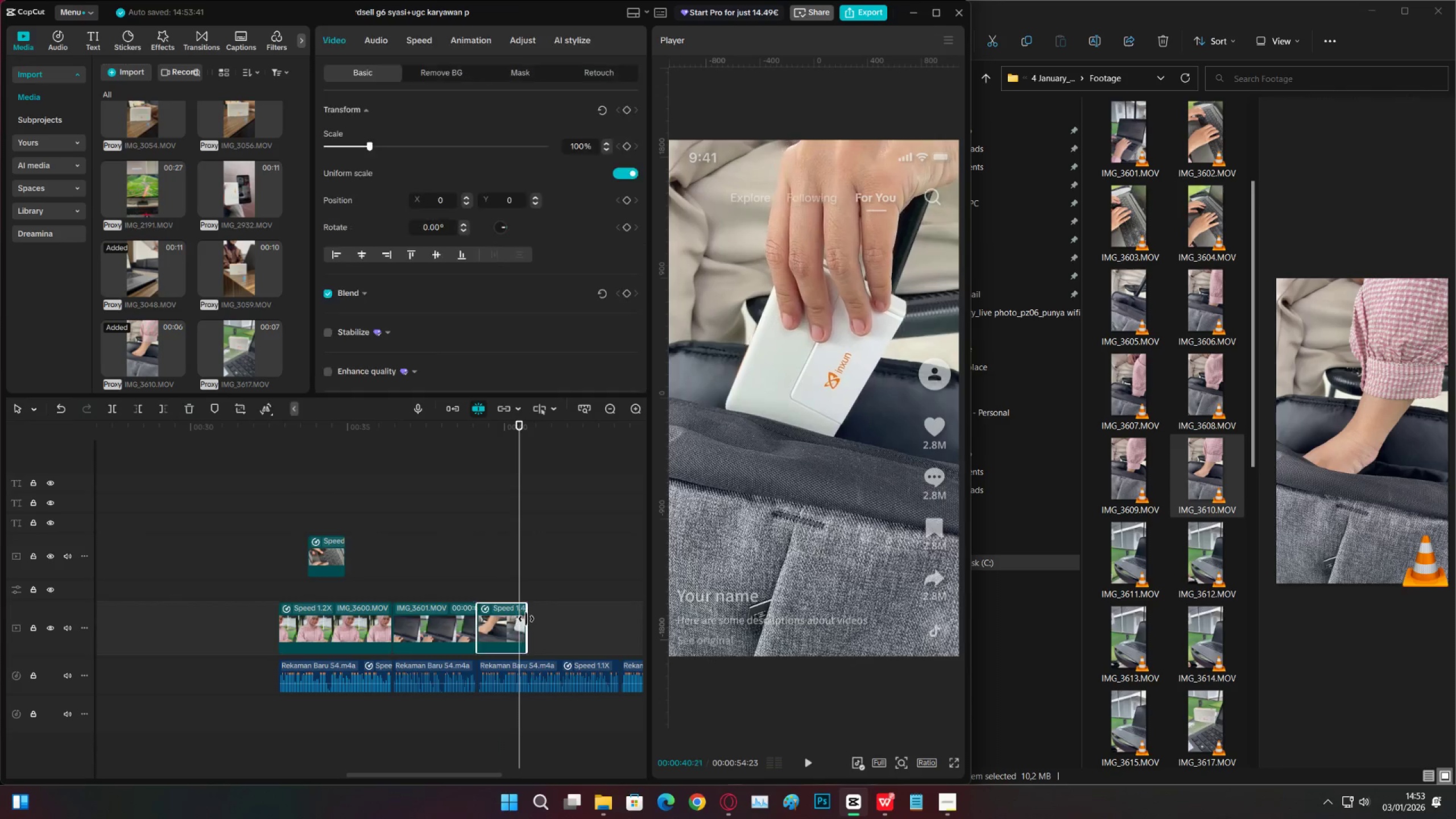 
key(Space)
 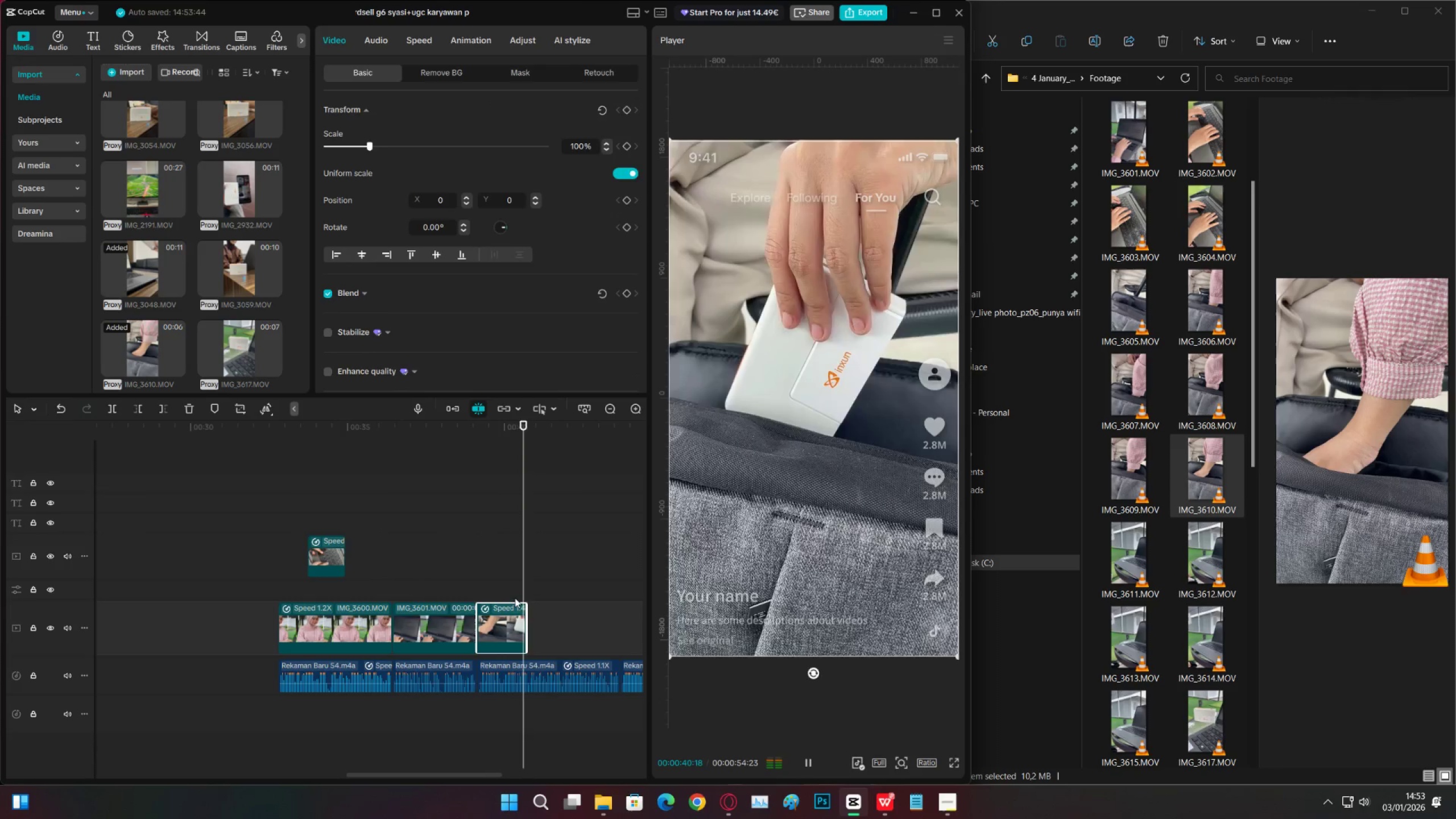 
key(Space)
 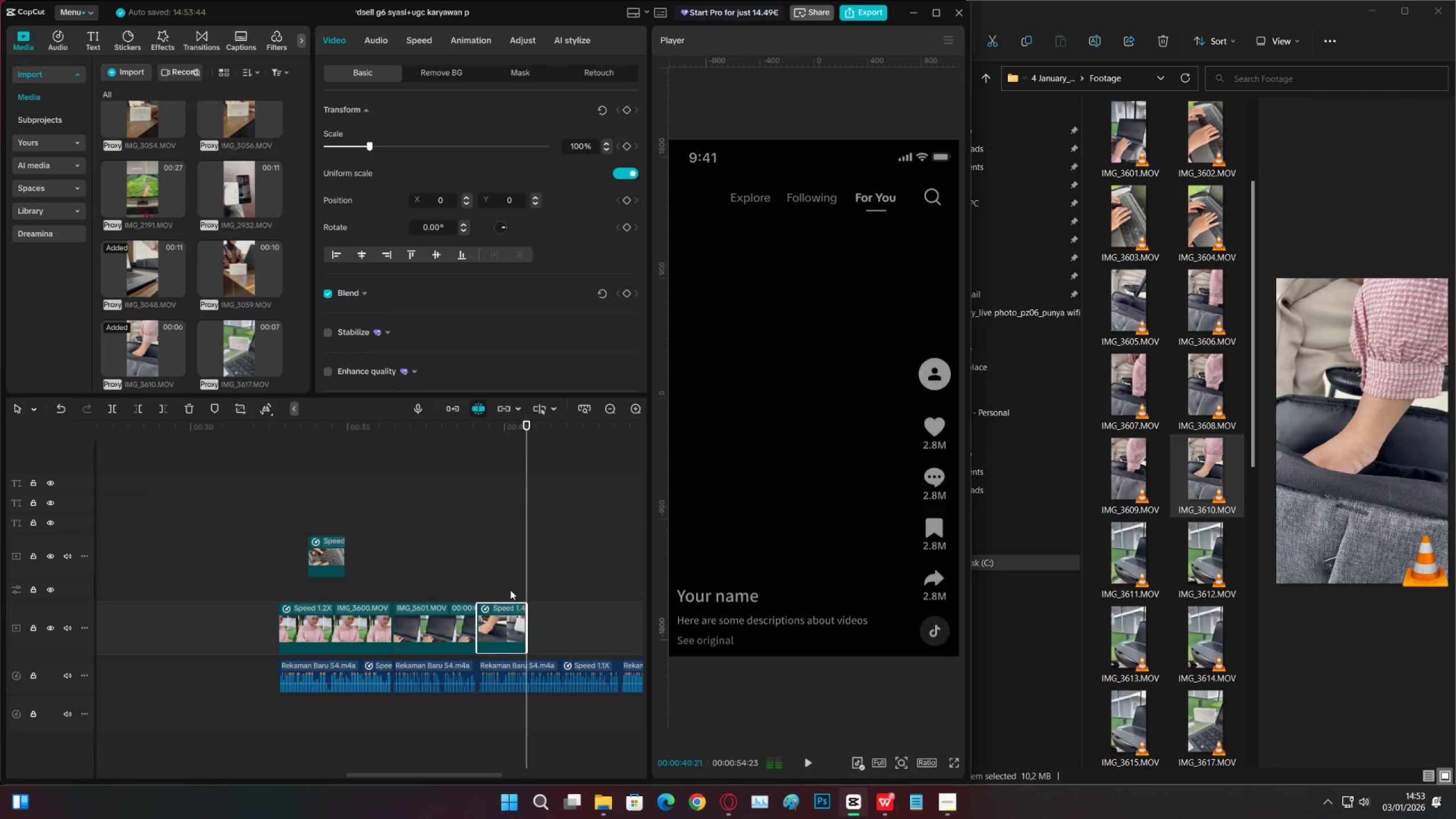 
left_click_drag(start_coordinate=[510, 590], to_coordinate=[507, 590])
 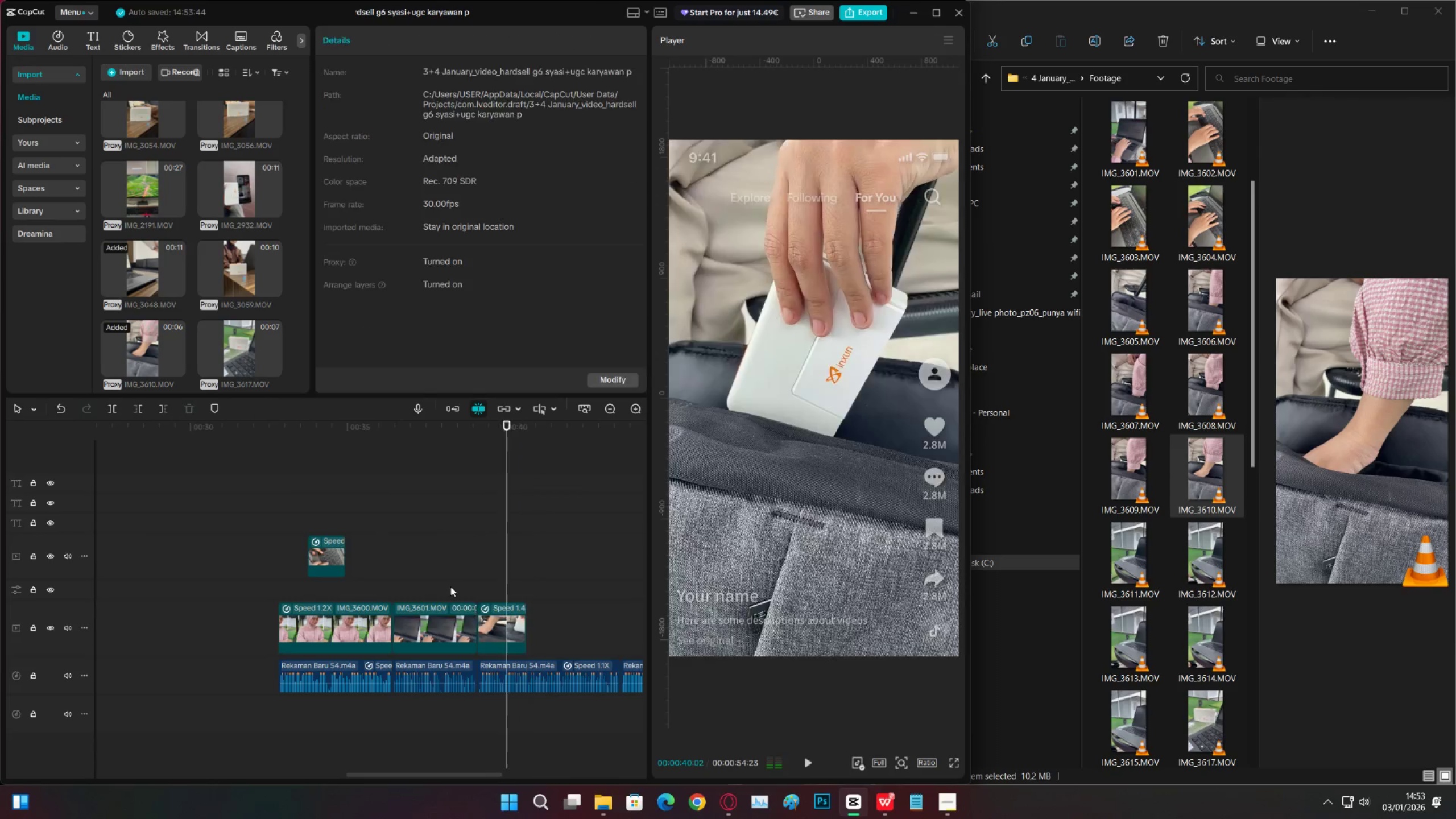 
left_click_drag(start_coordinate=[449, 586], to_coordinate=[443, 585])
 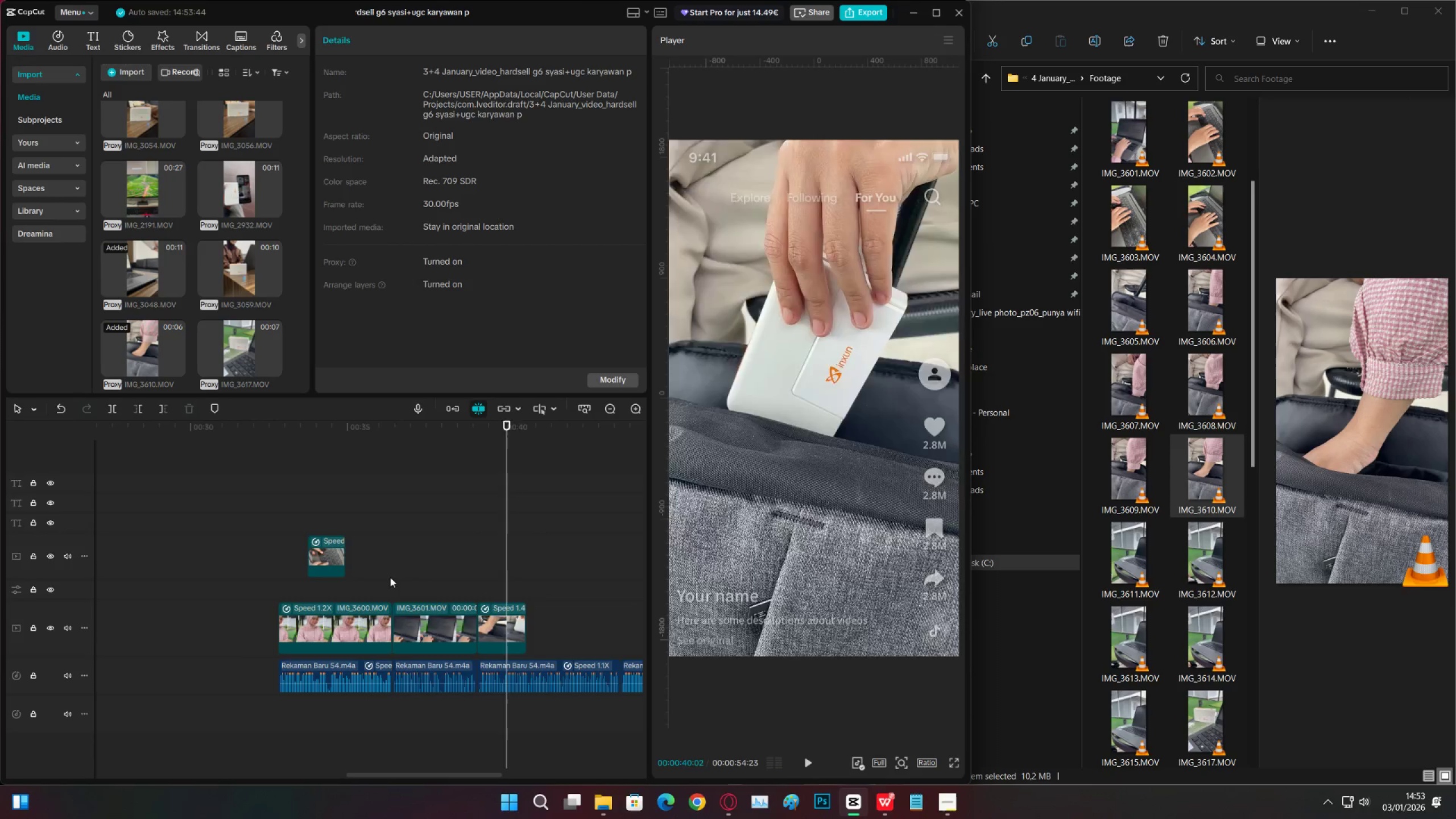 
key(Control+ControlLeft)
 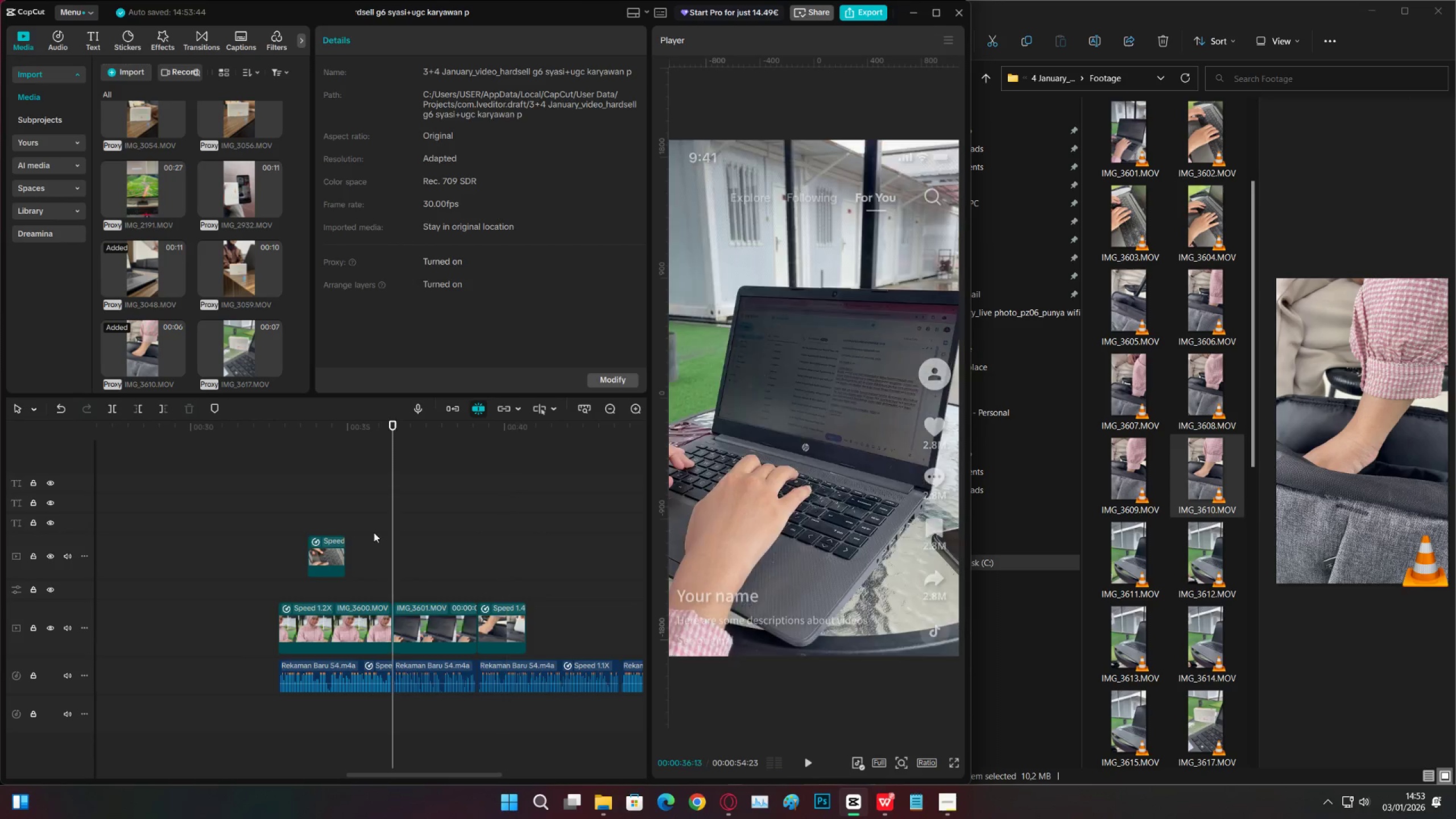 
key(Control+S)
 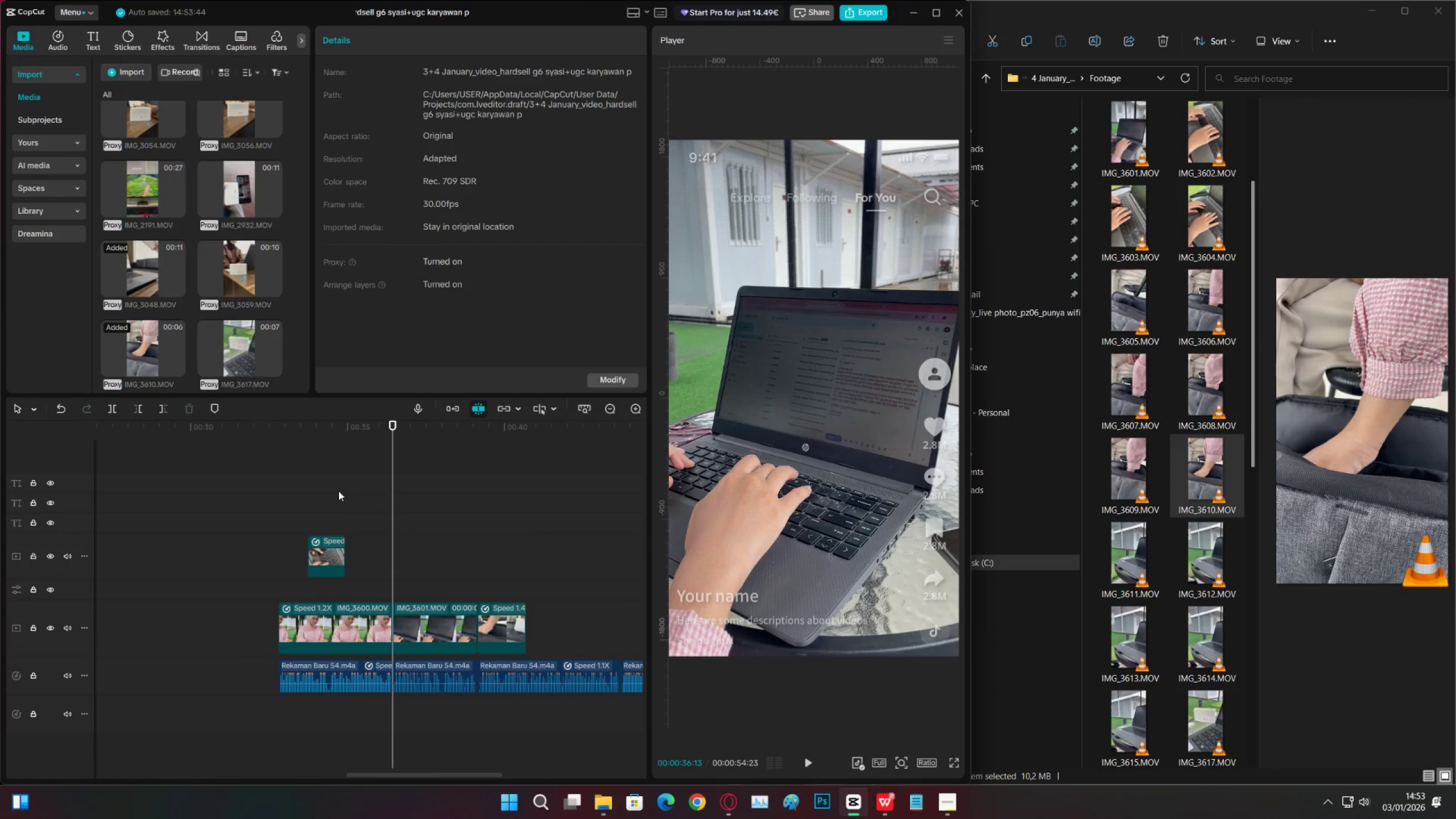 
left_click_drag(start_coordinate=[338, 491], to_coordinate=[333, 490])
 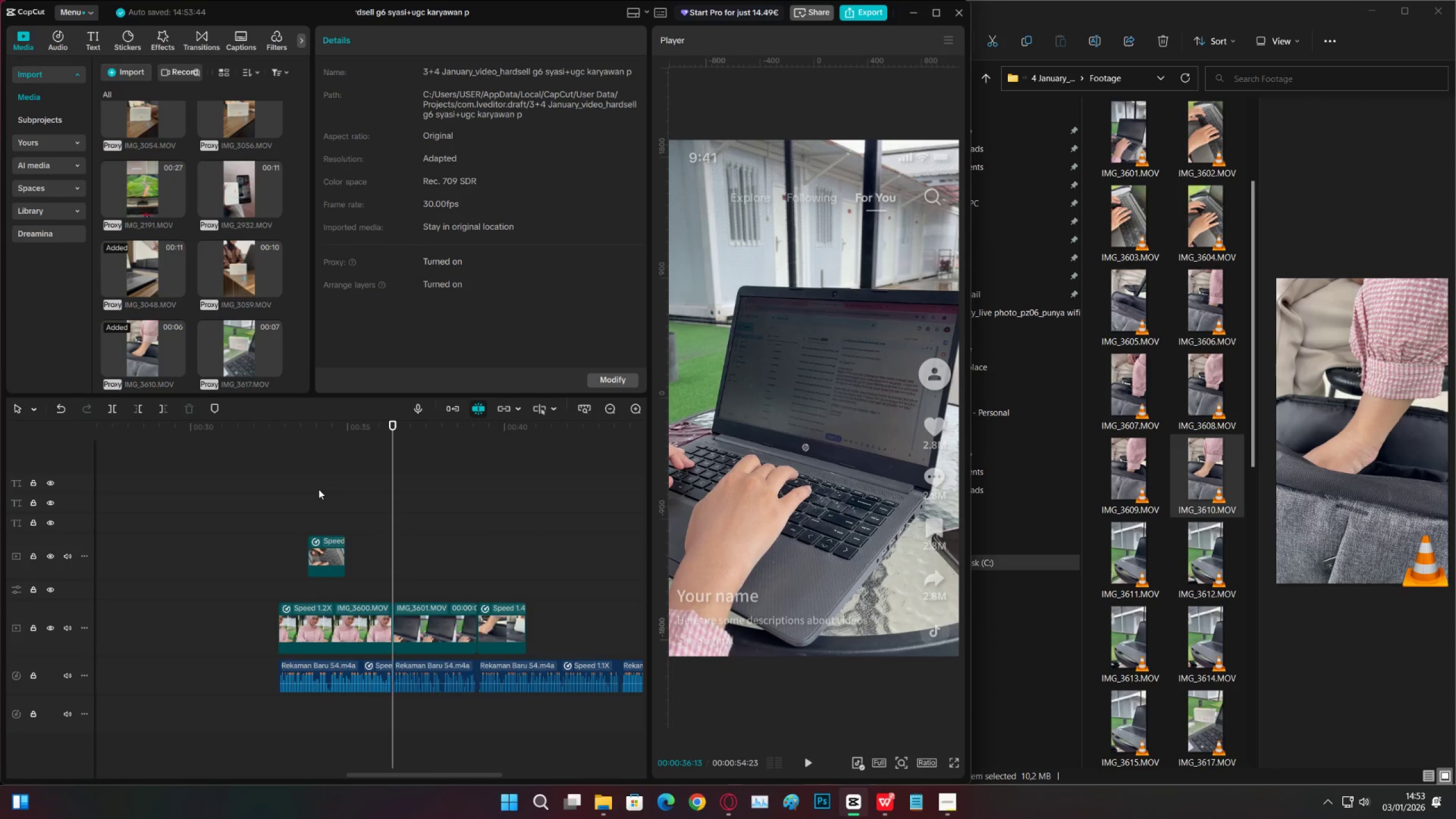 
triple_click([316, 489])
 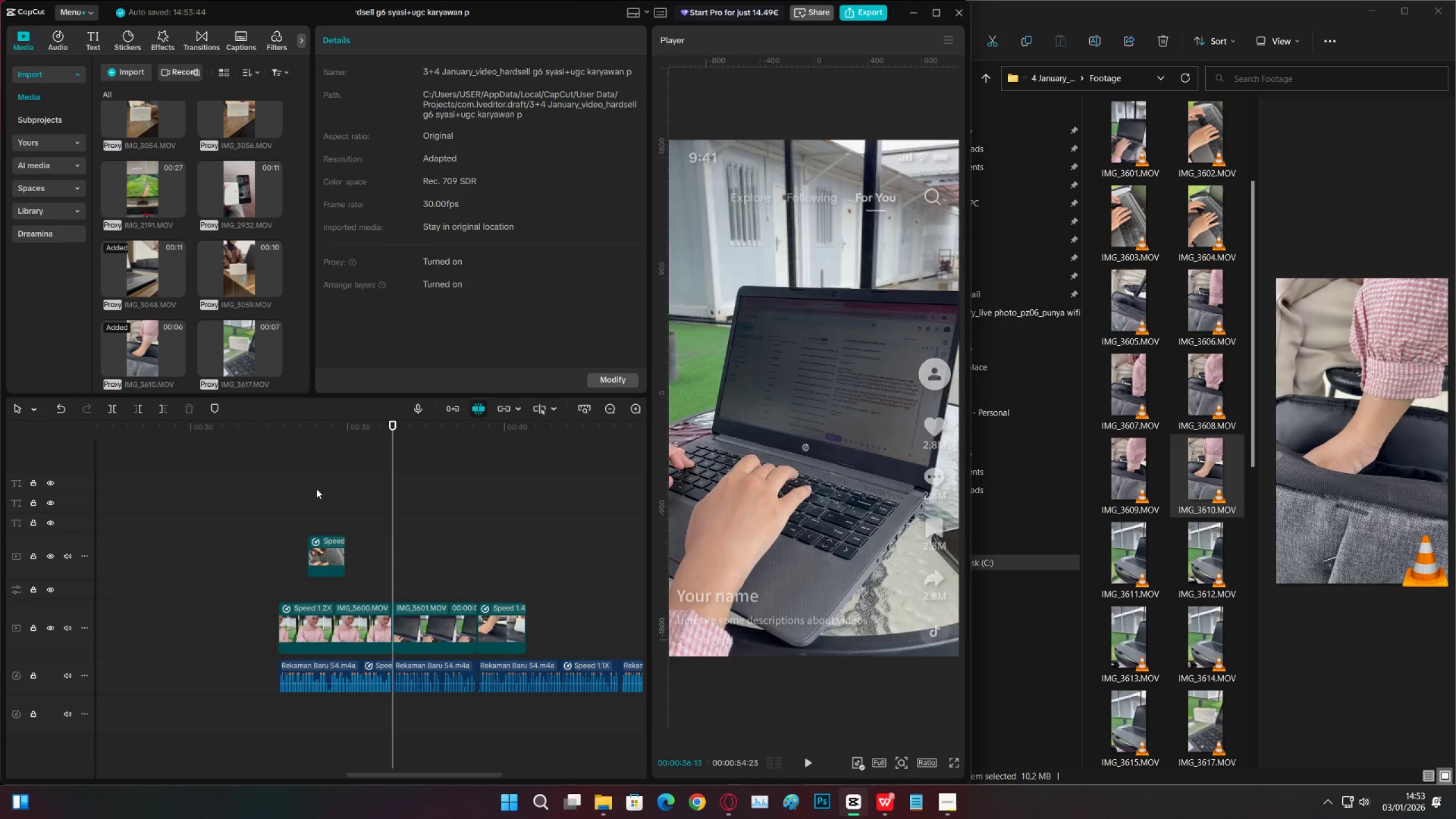 
key(Space)
 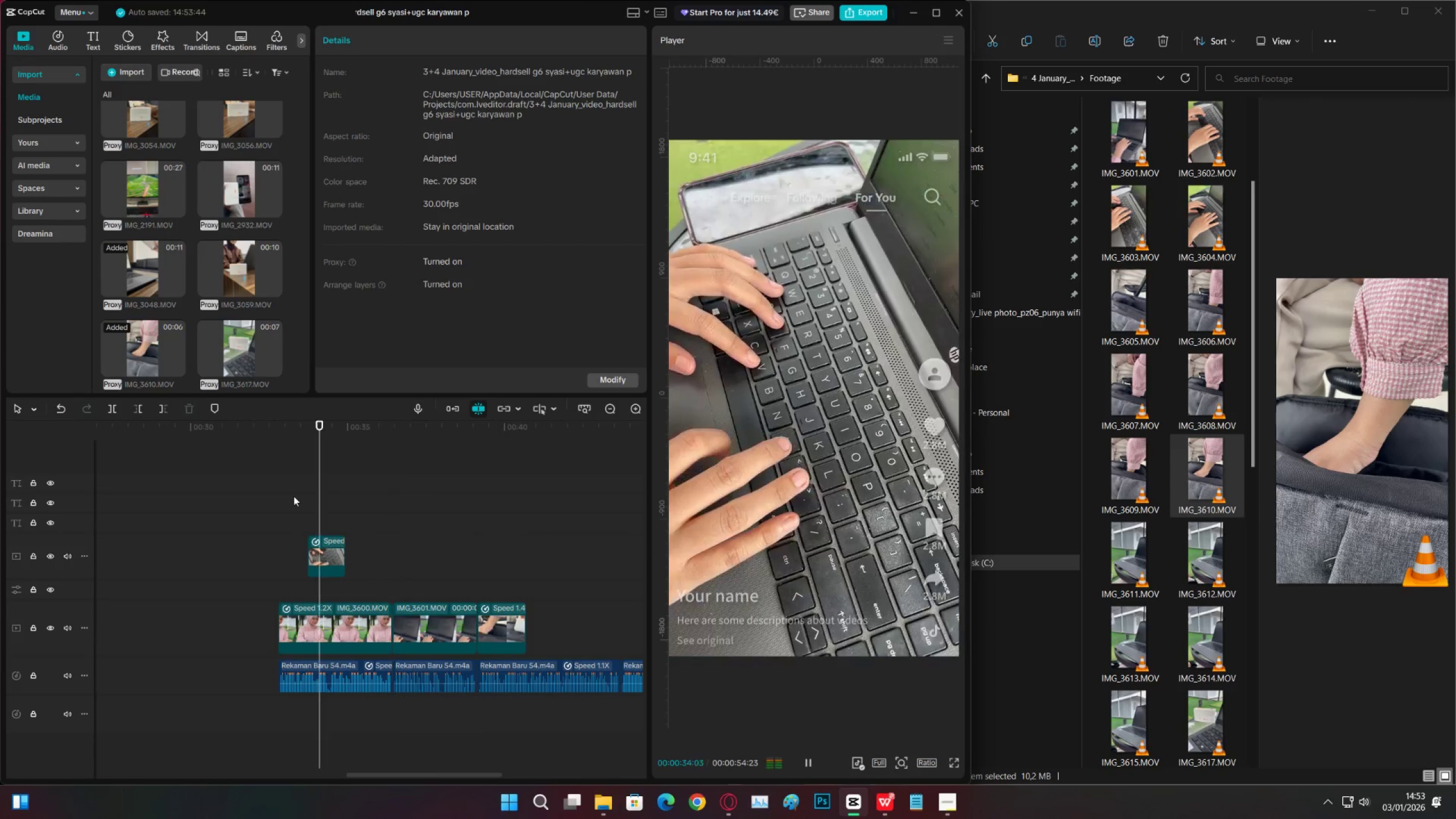 
triple_click([293, 496])
 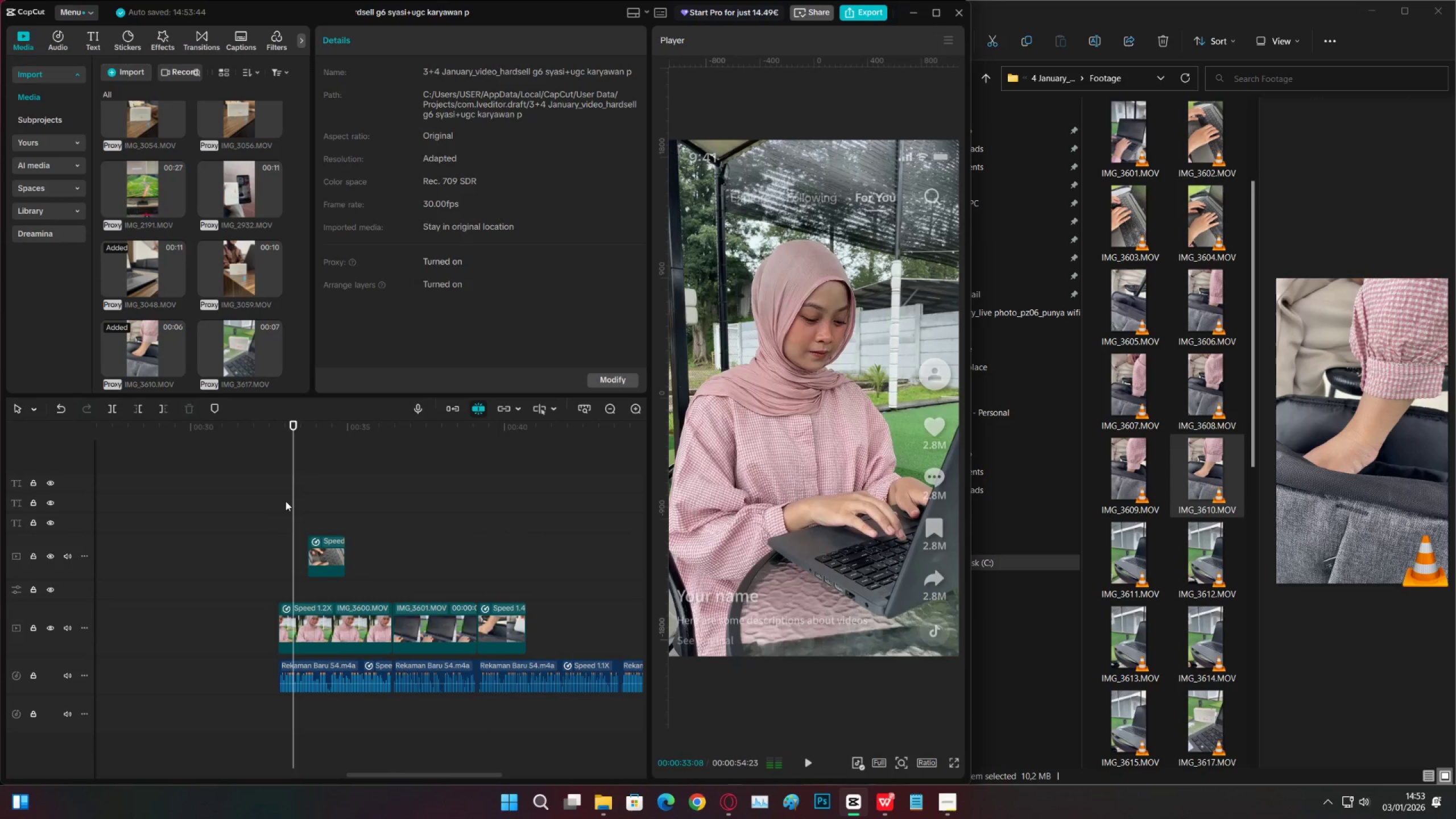 
key(Space)
 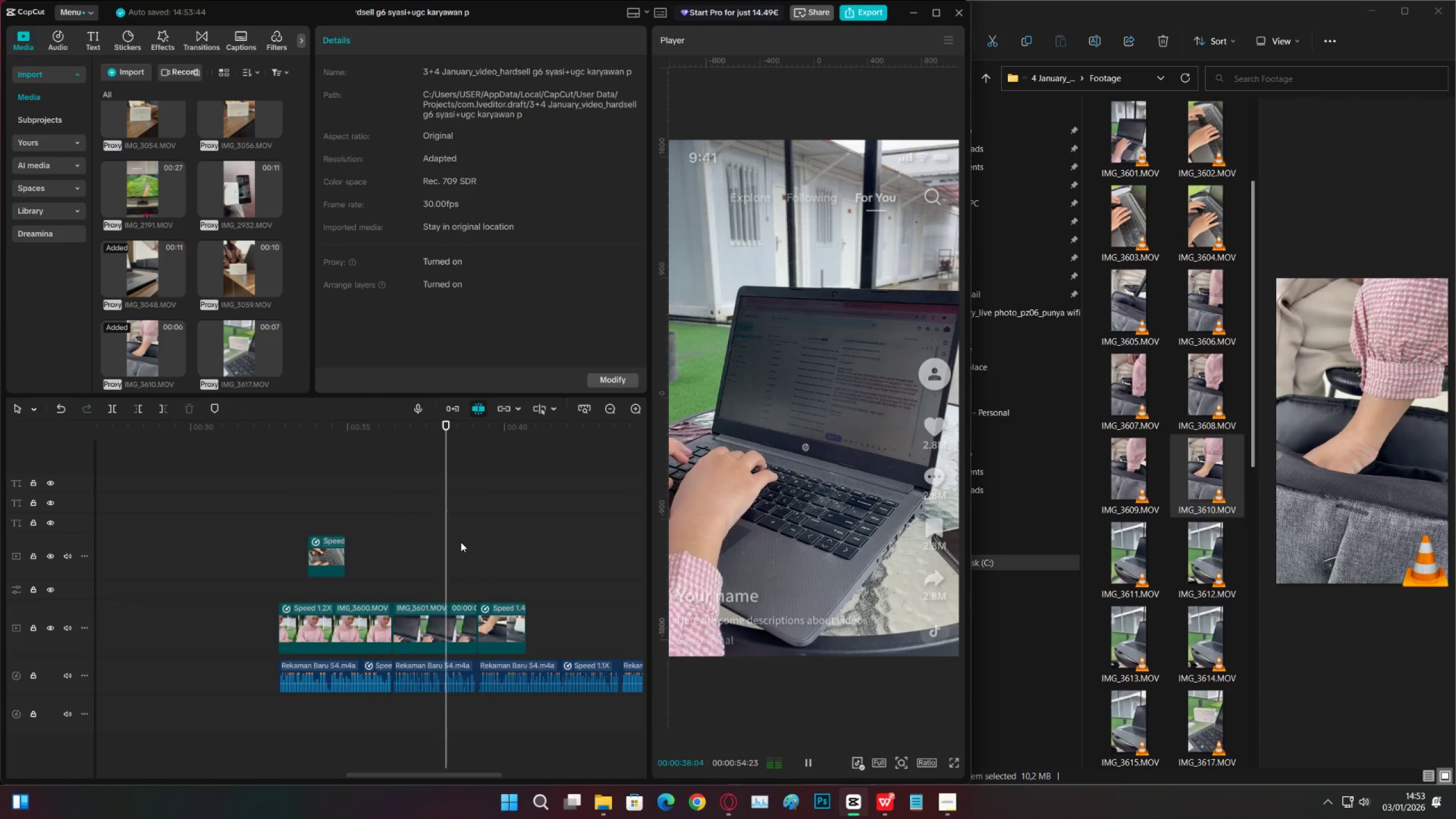 
wait(6.6)
 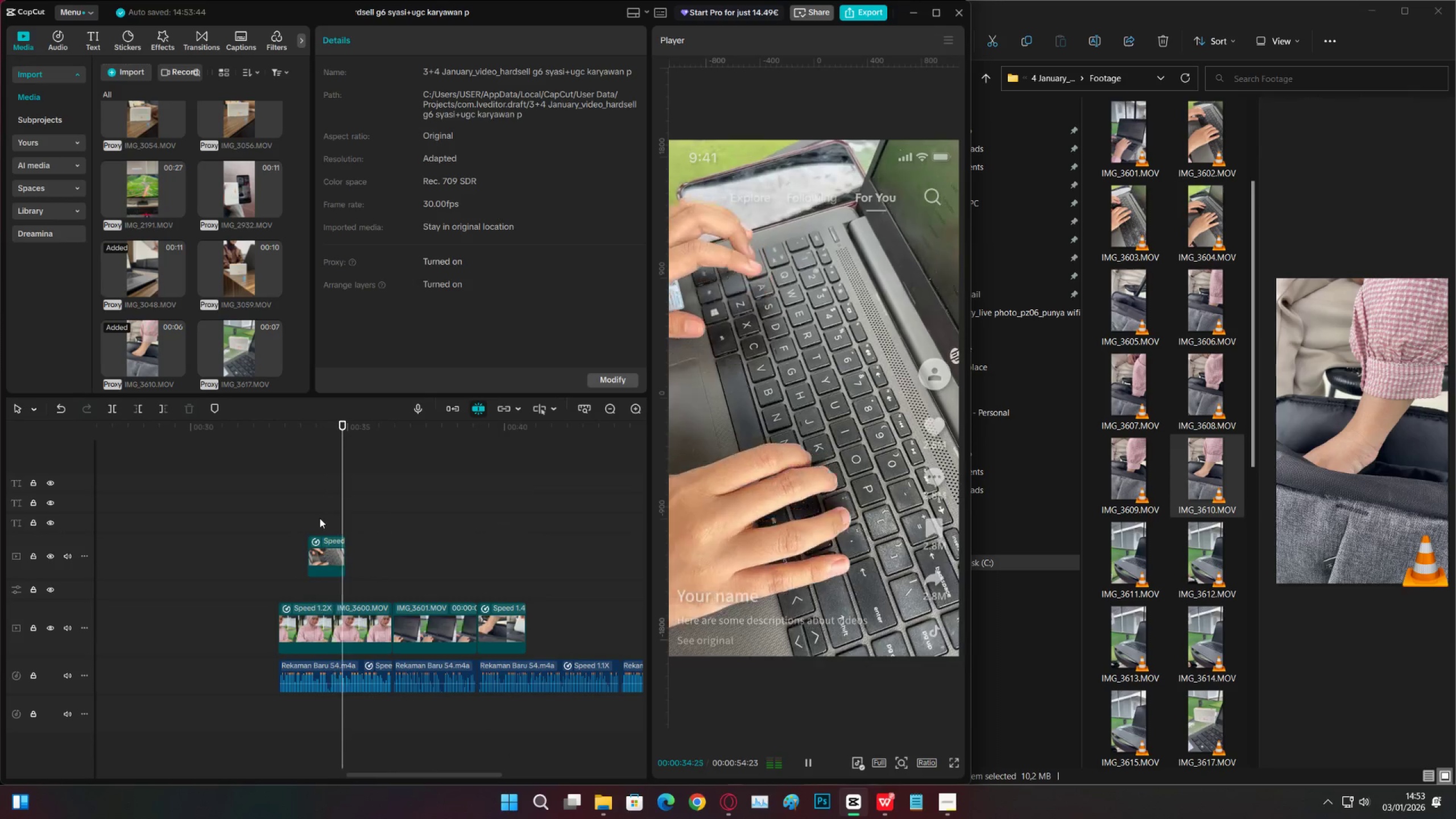 
key(Space)
 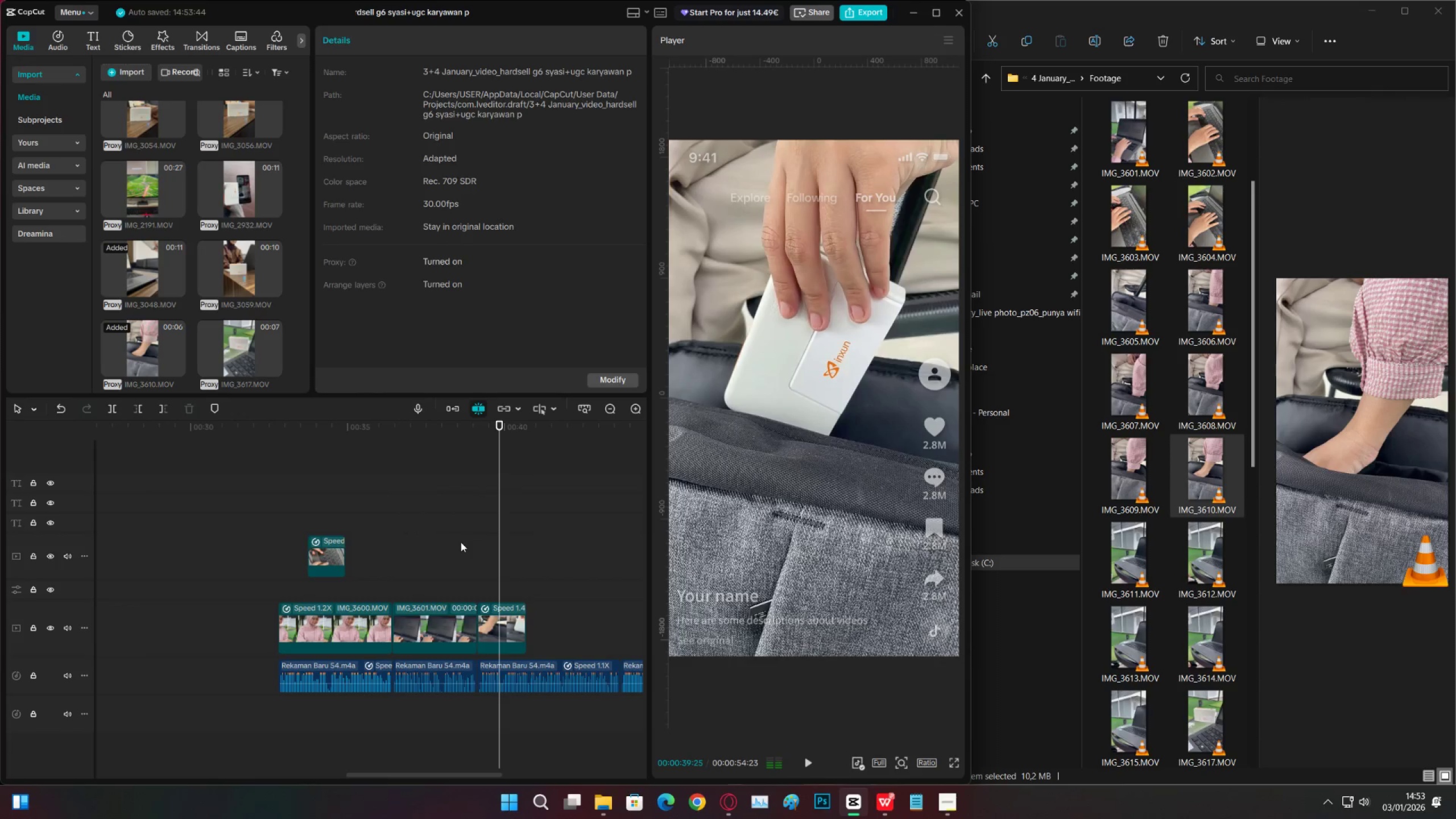 
key(Space)
 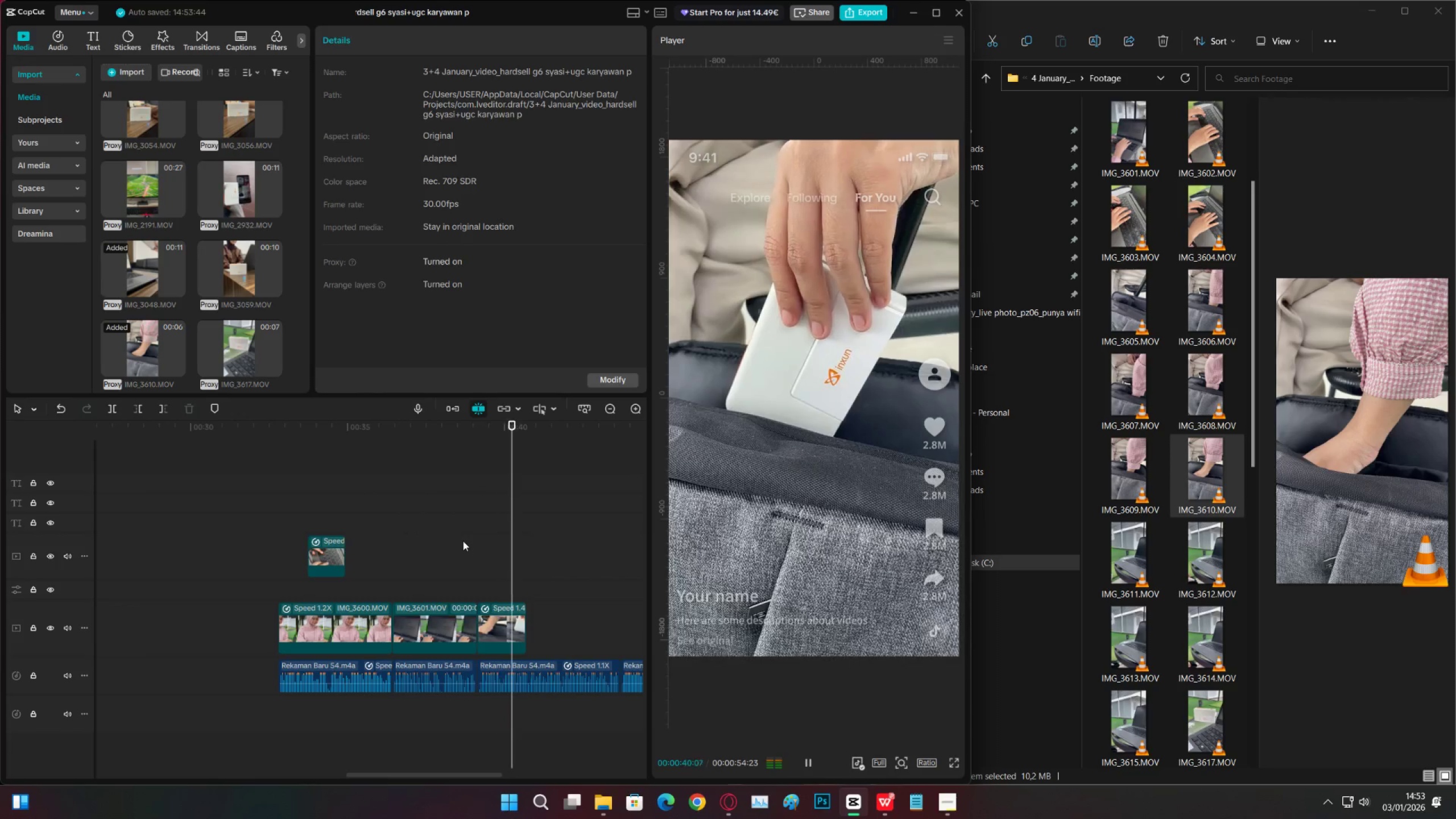 
key(Space)
 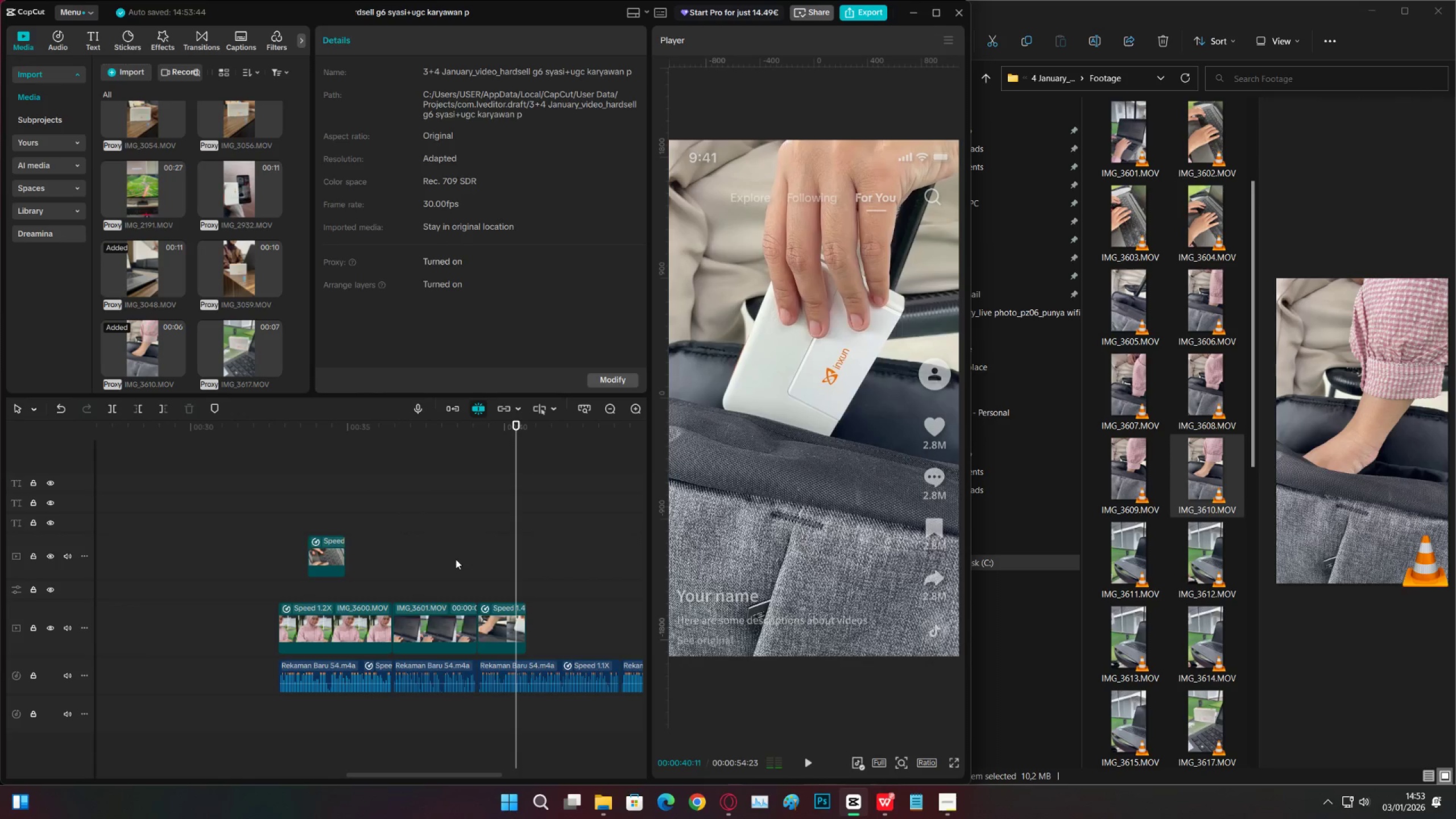 
left_click([454, 560])
 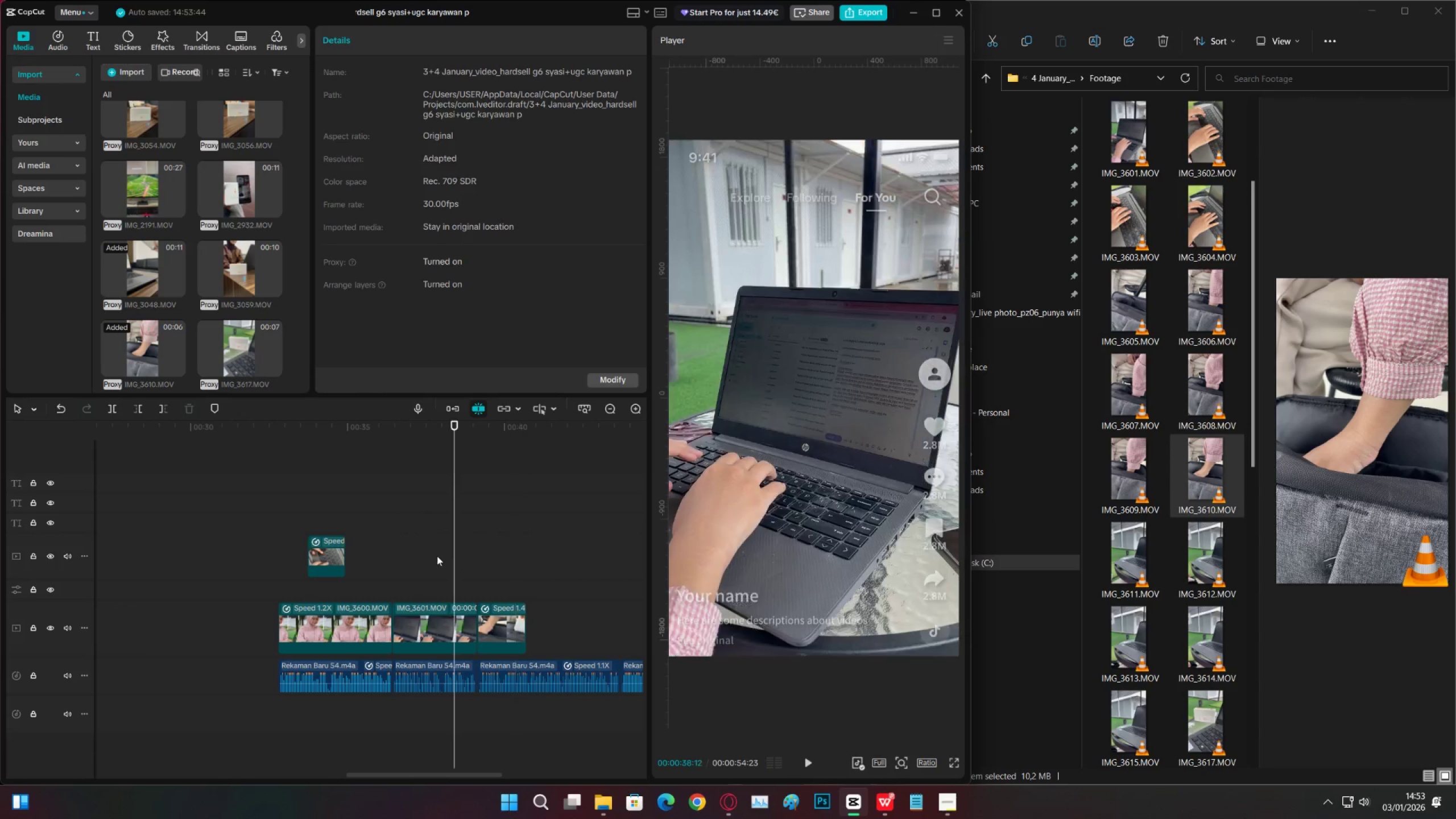 
left_click_drag(start_coordinate=[435, 555], to_coordinate=[429, 549])
 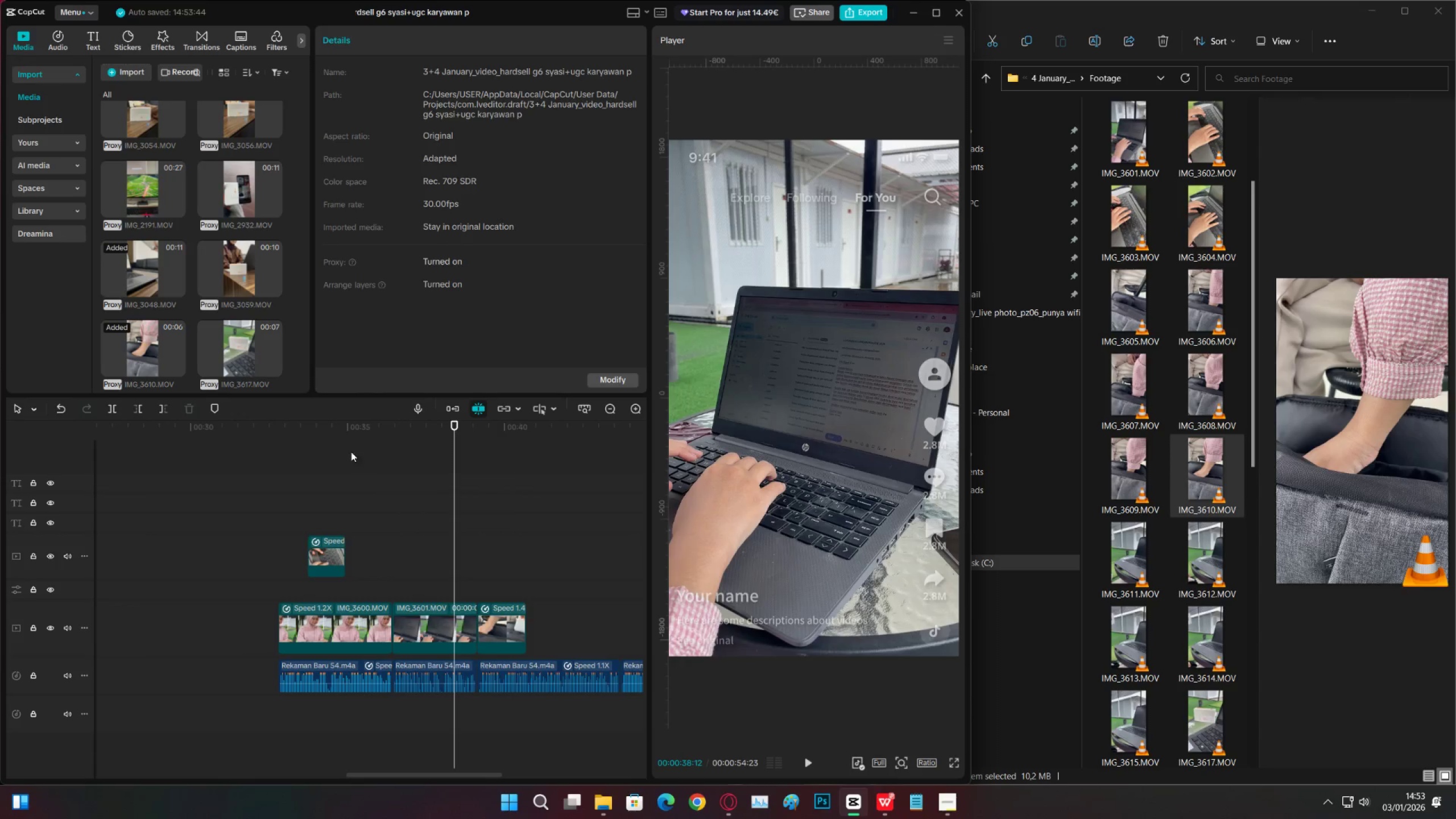 
left_click_drag(start_coordinate=[350, 432], to_coordinate=[0, 491])
 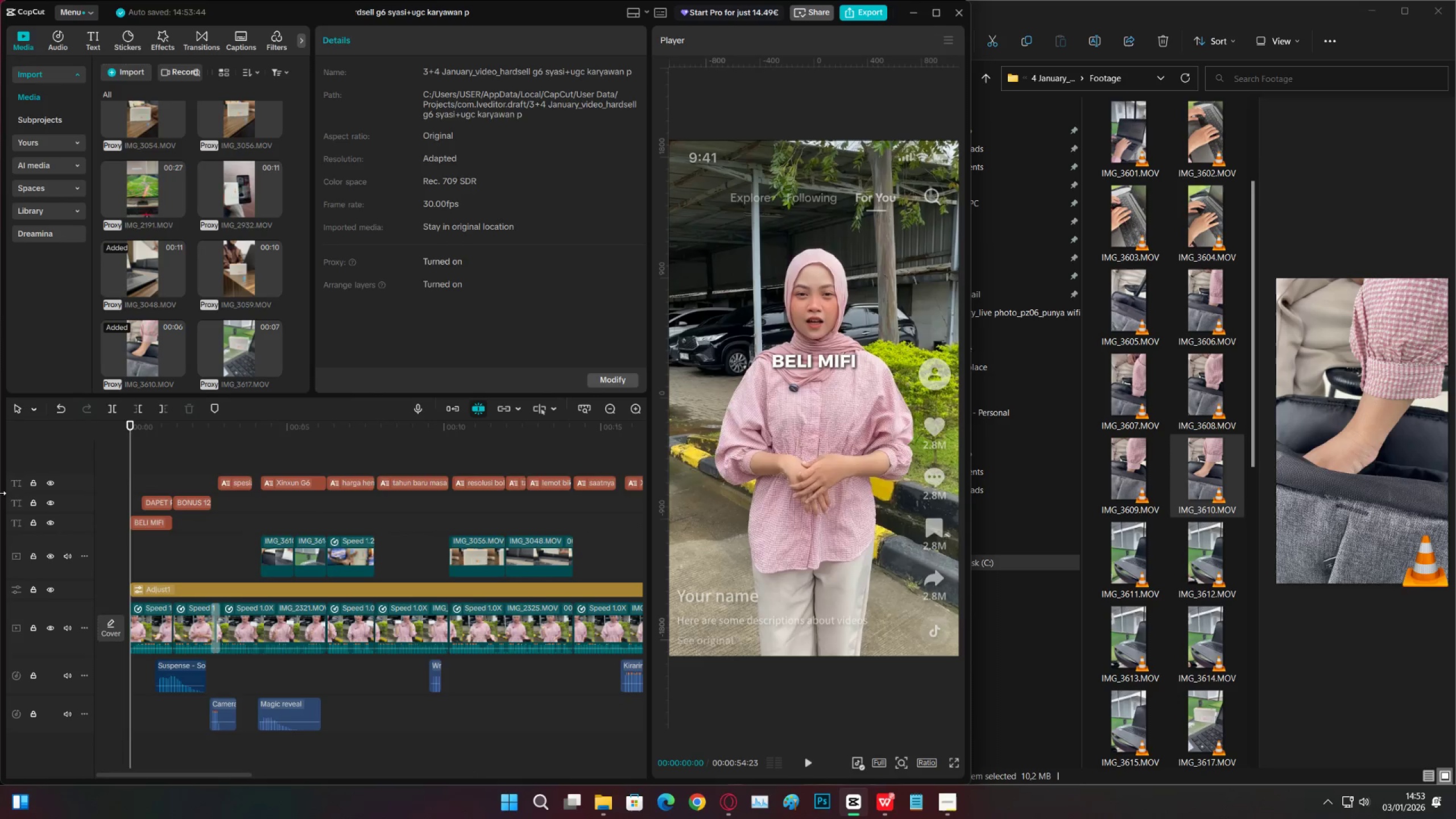 
key(Space)
 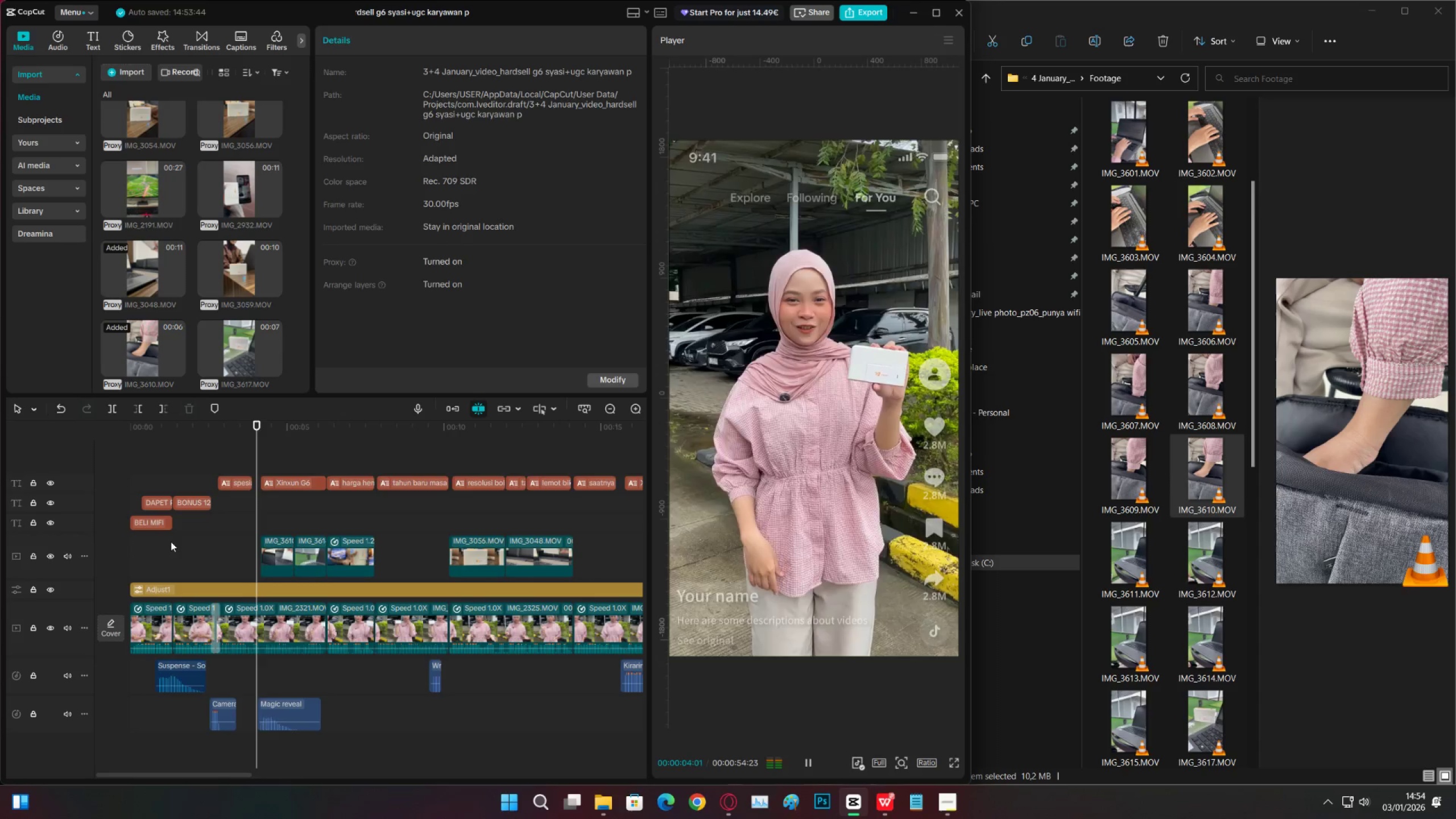 
wait(9.18)
 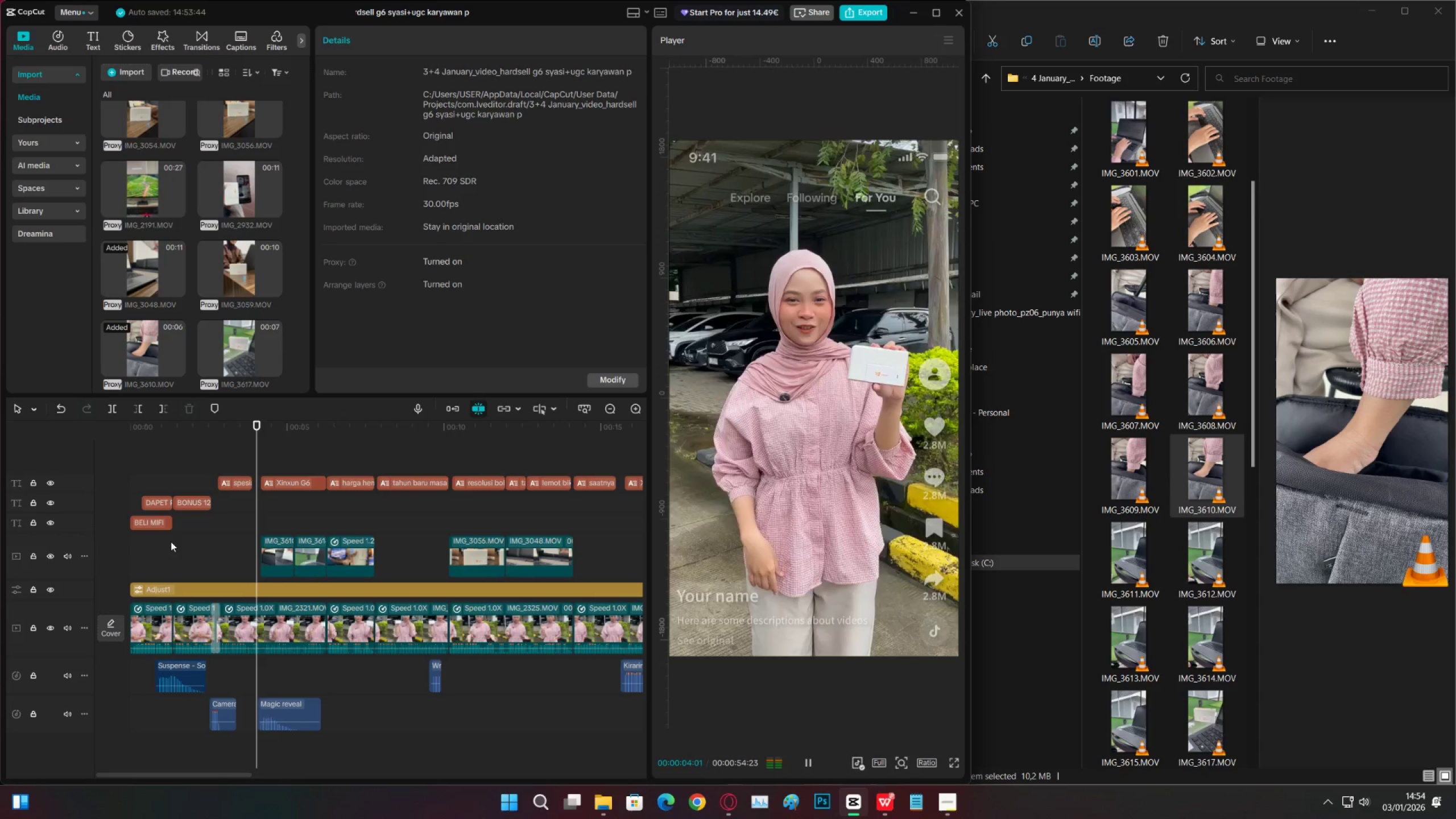 
double_click([605, 411])
 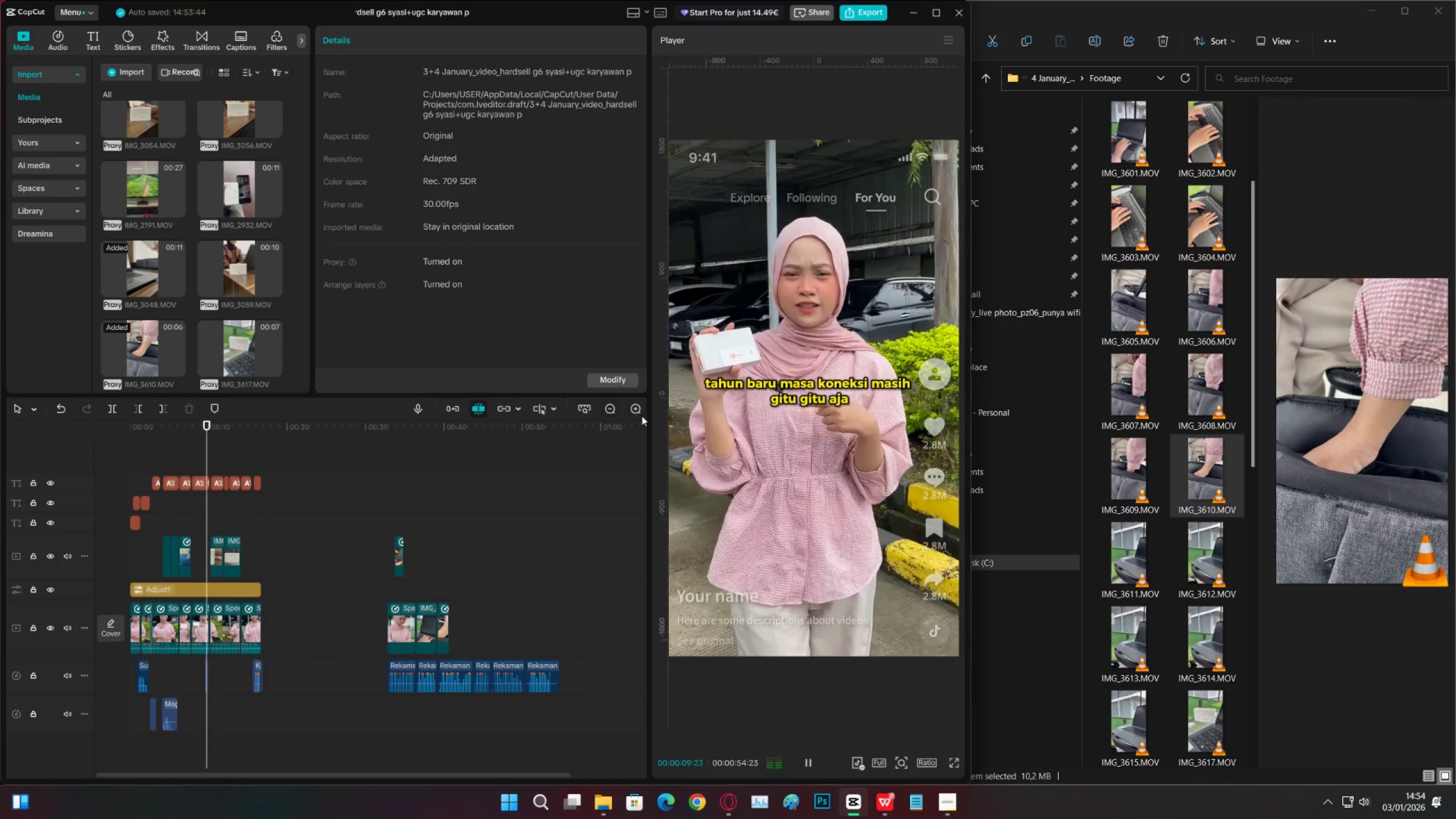 
left_click([642, 413])
 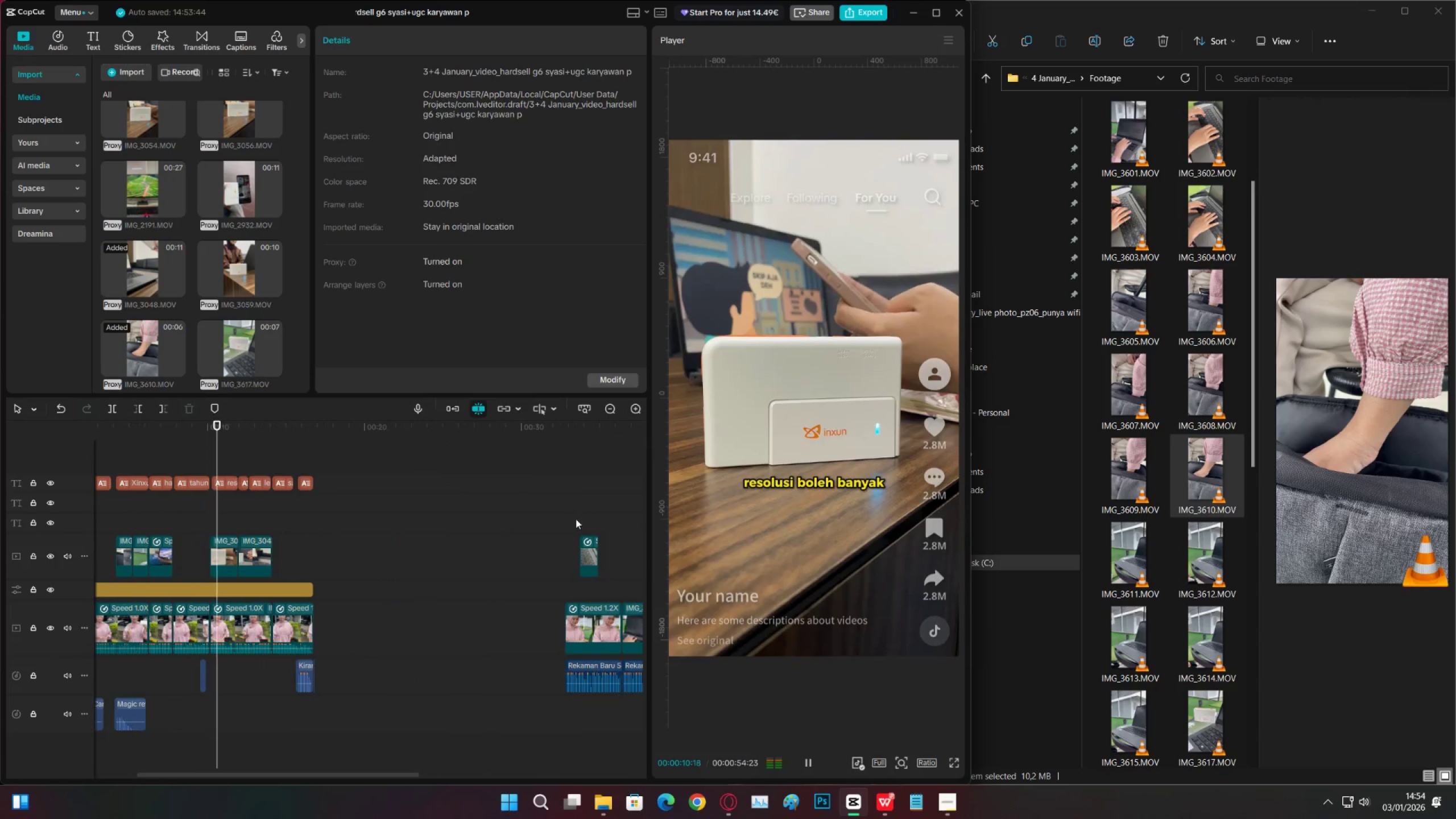 
mouse_move([564, 531])
 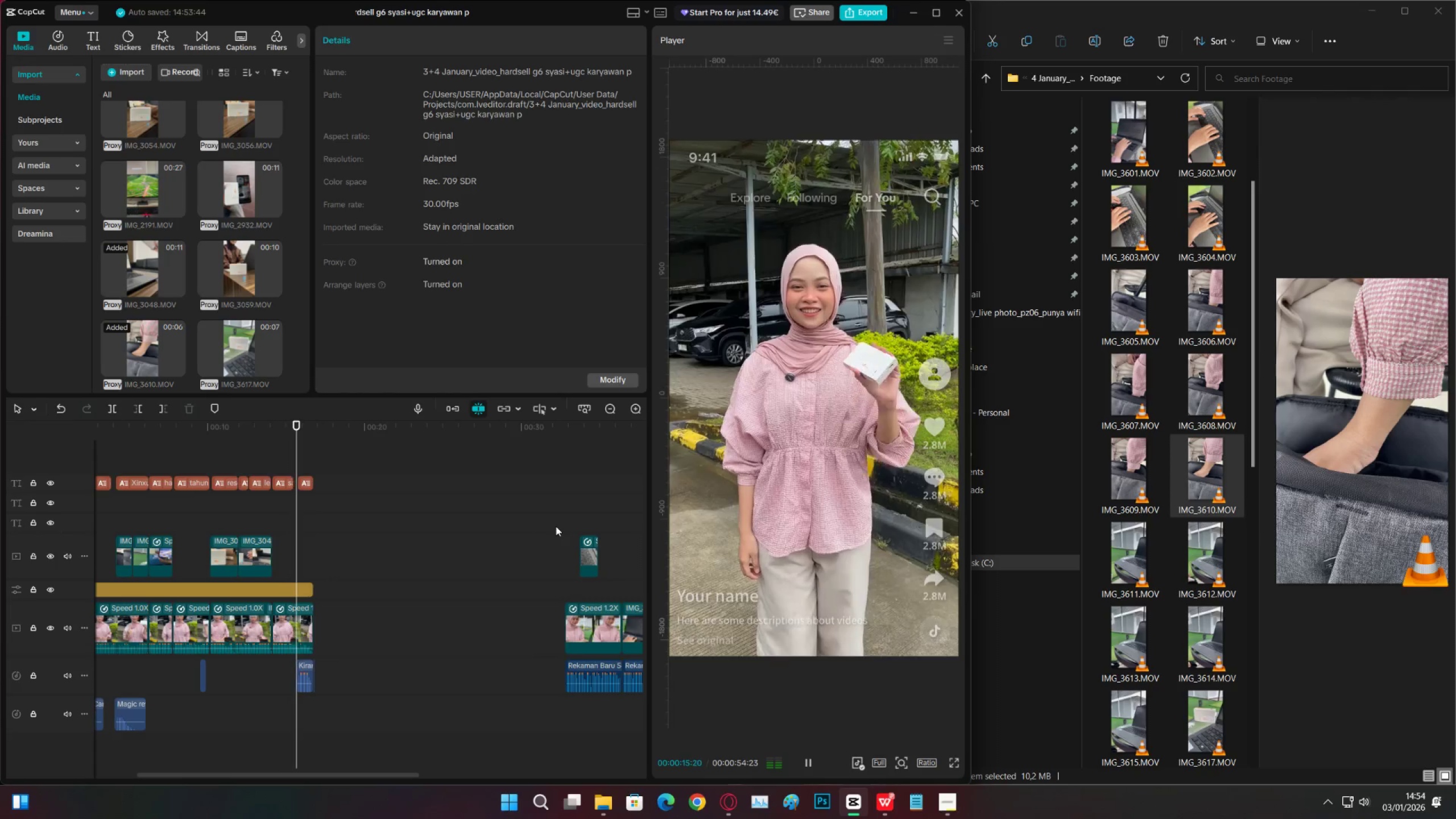 
key(Space)
 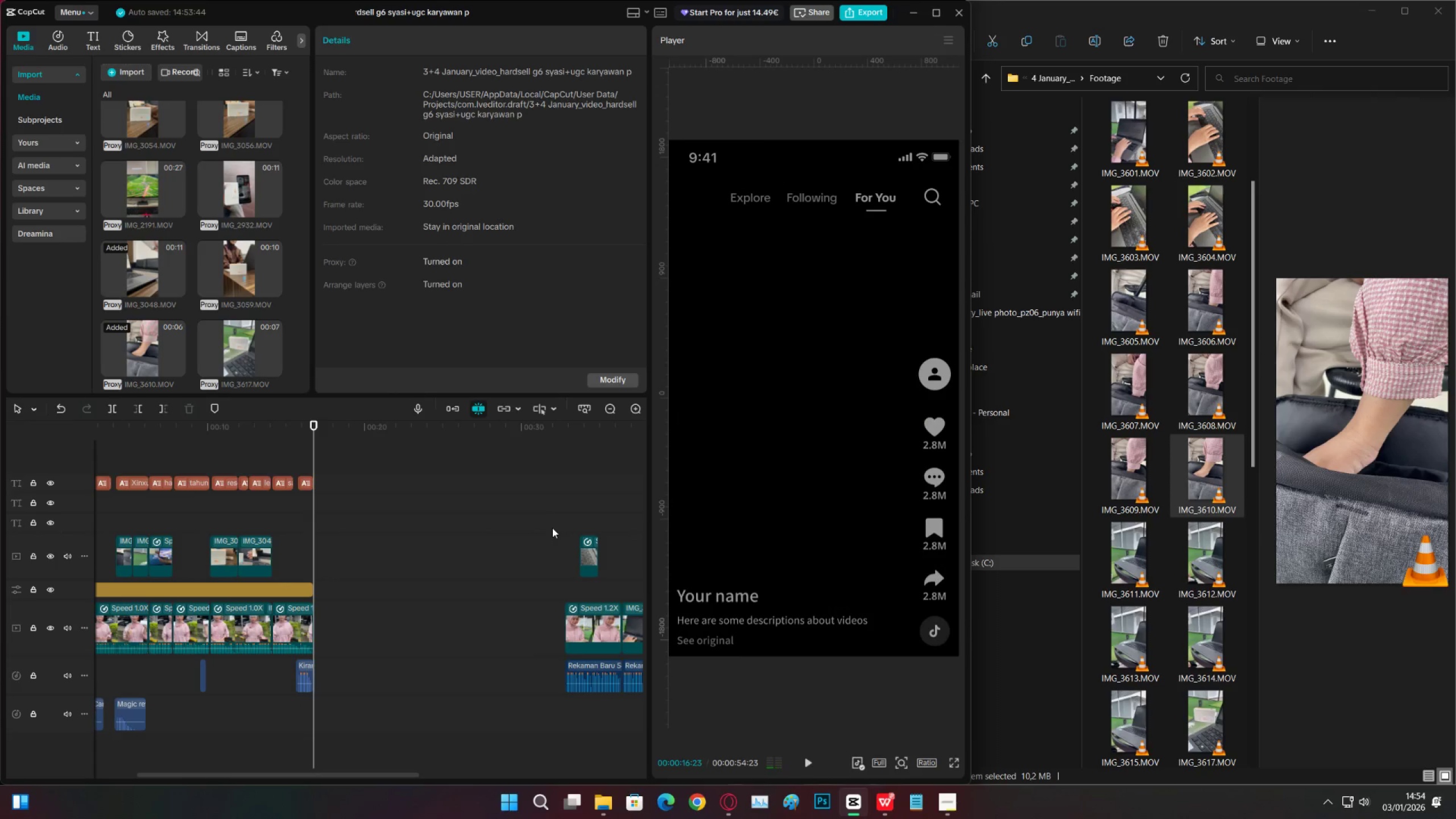 
left_click([559, 516])
 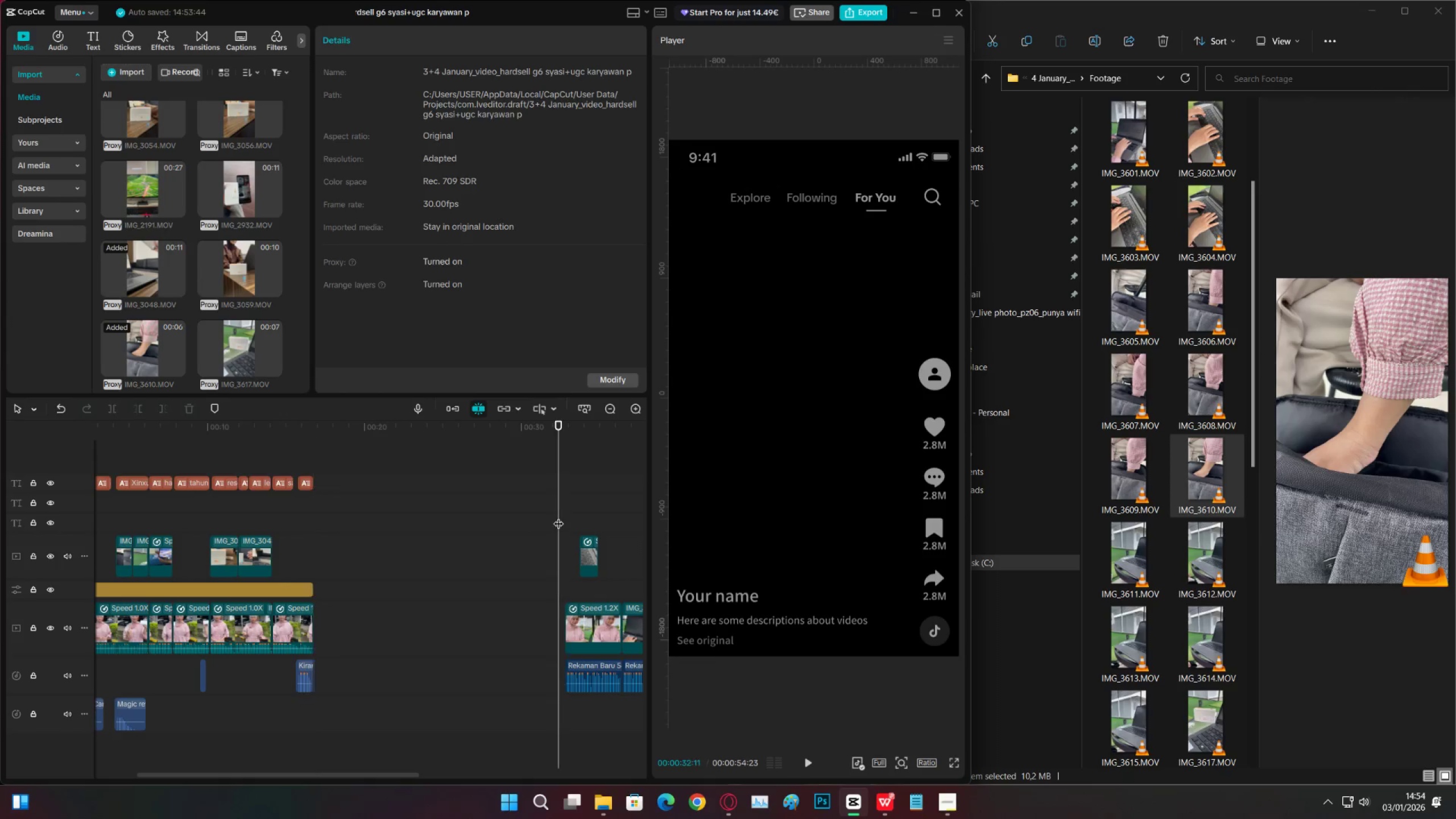 
key(Space)
 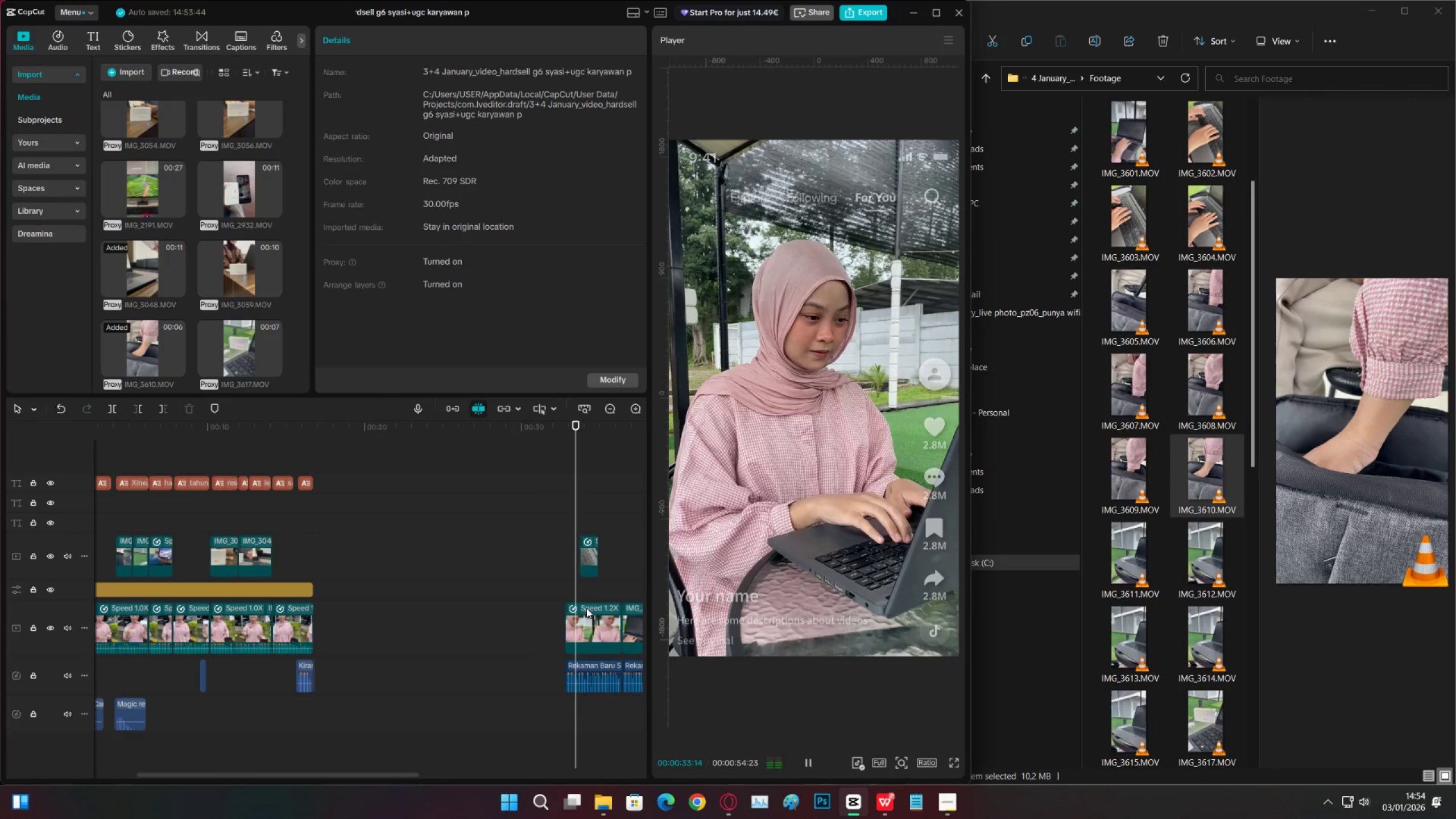 
left_click([589, 623])
 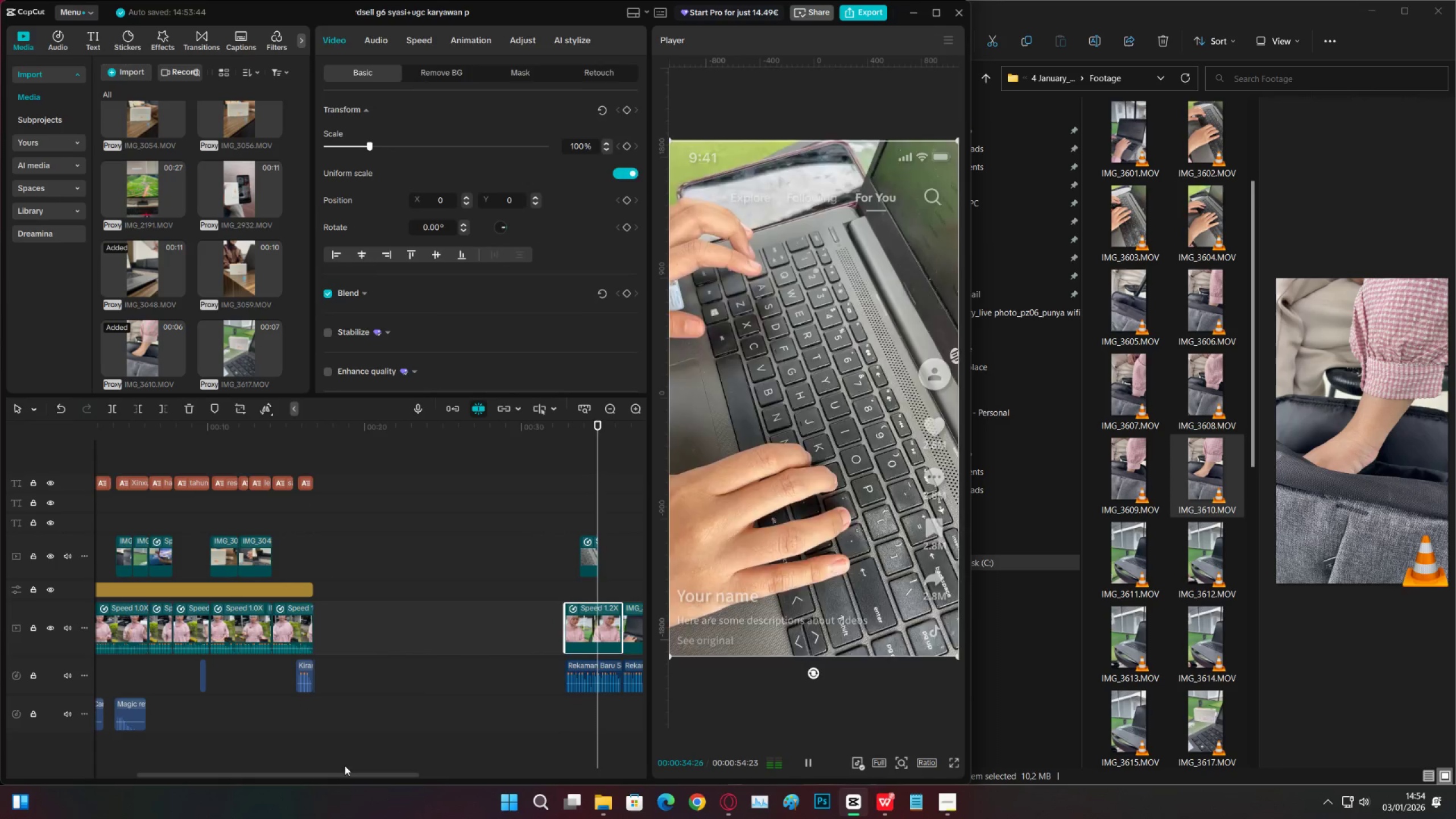 
left_click_drag(start_coordinate=[341, 775], to_coordinate=[459, 758])
 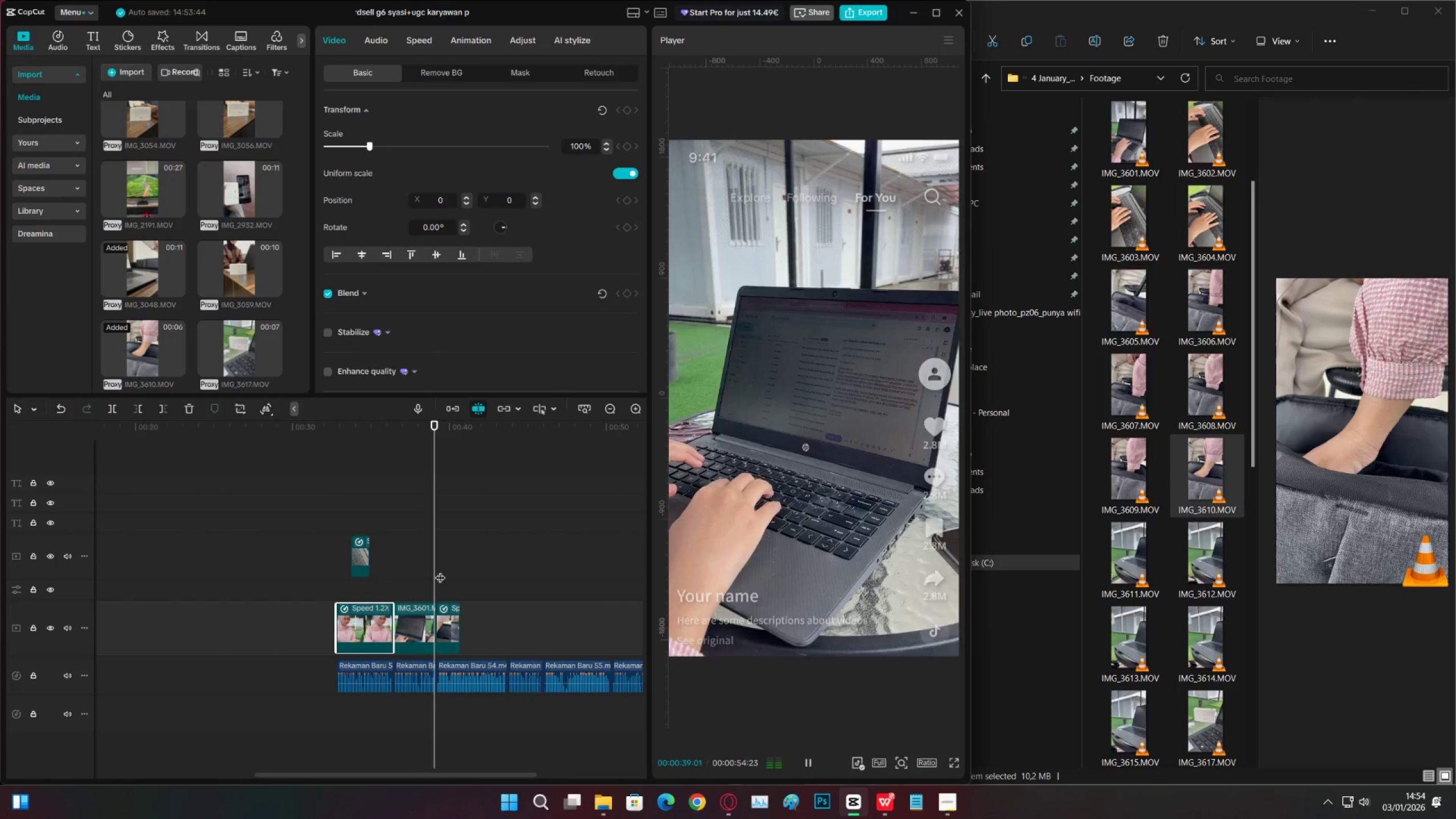 
left_click([455, 613])
 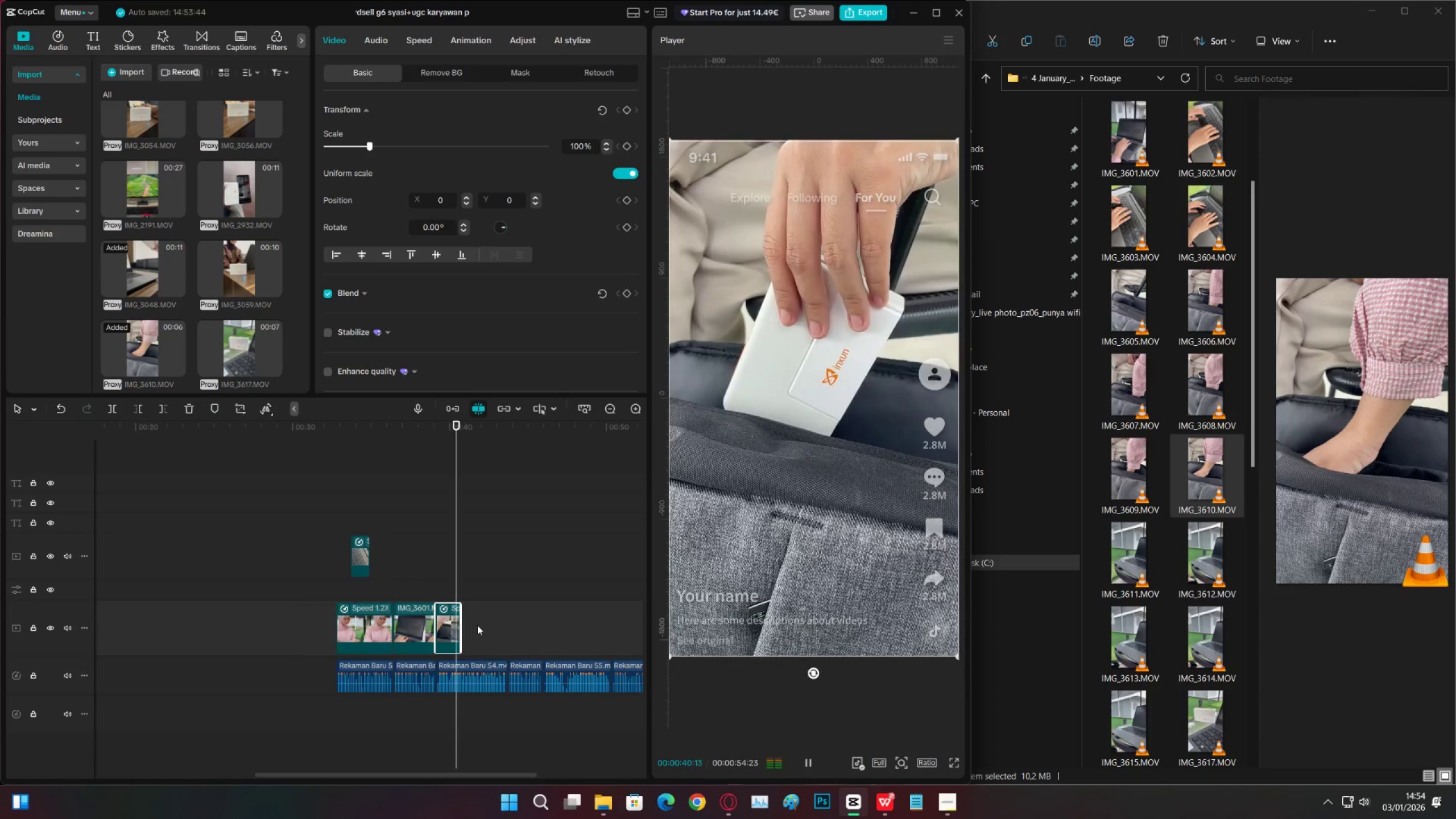 
key(Space)
 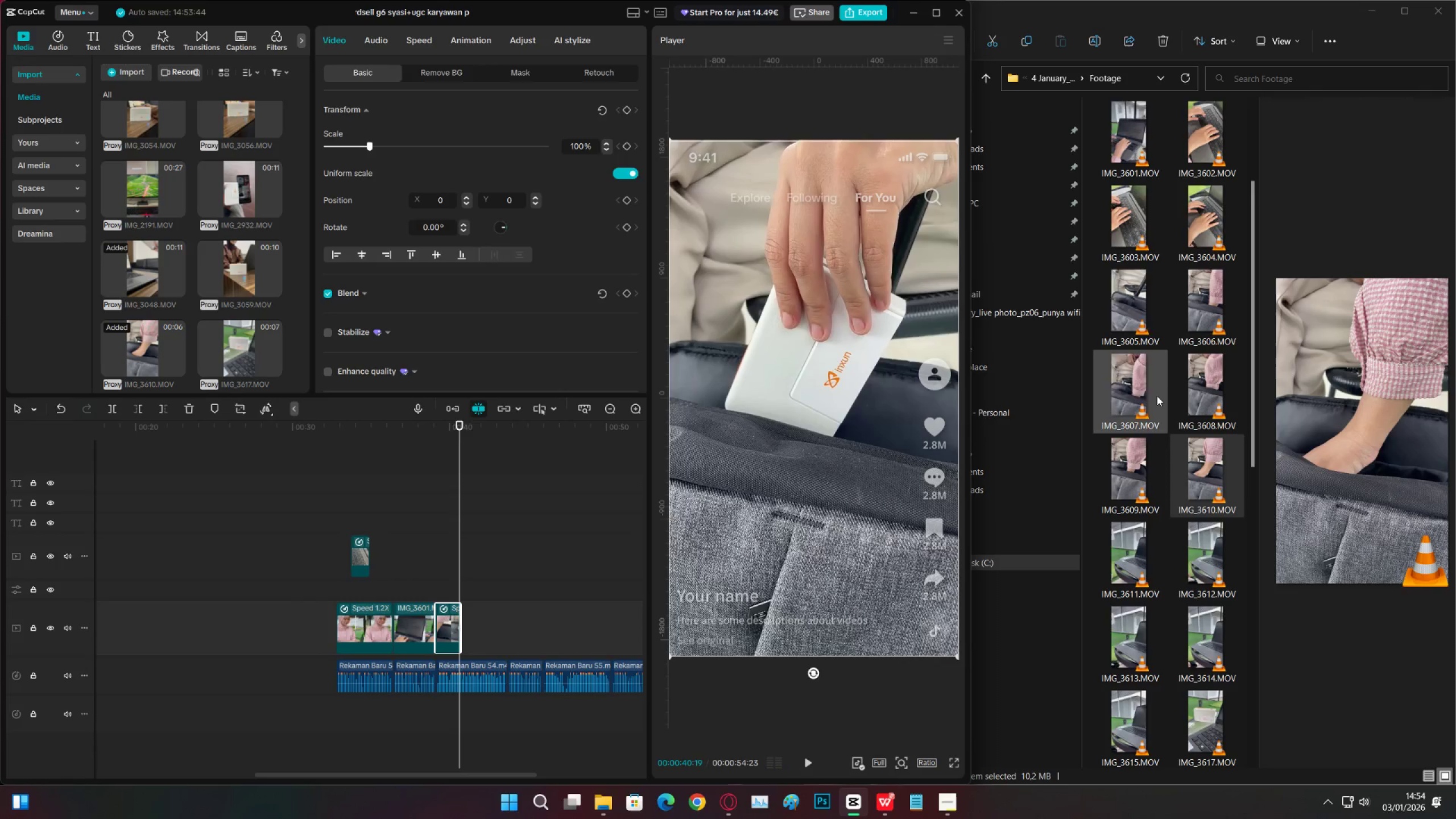 
scroll: coordinate [1160, 348], scroll_direction: down, amount: 4.0
 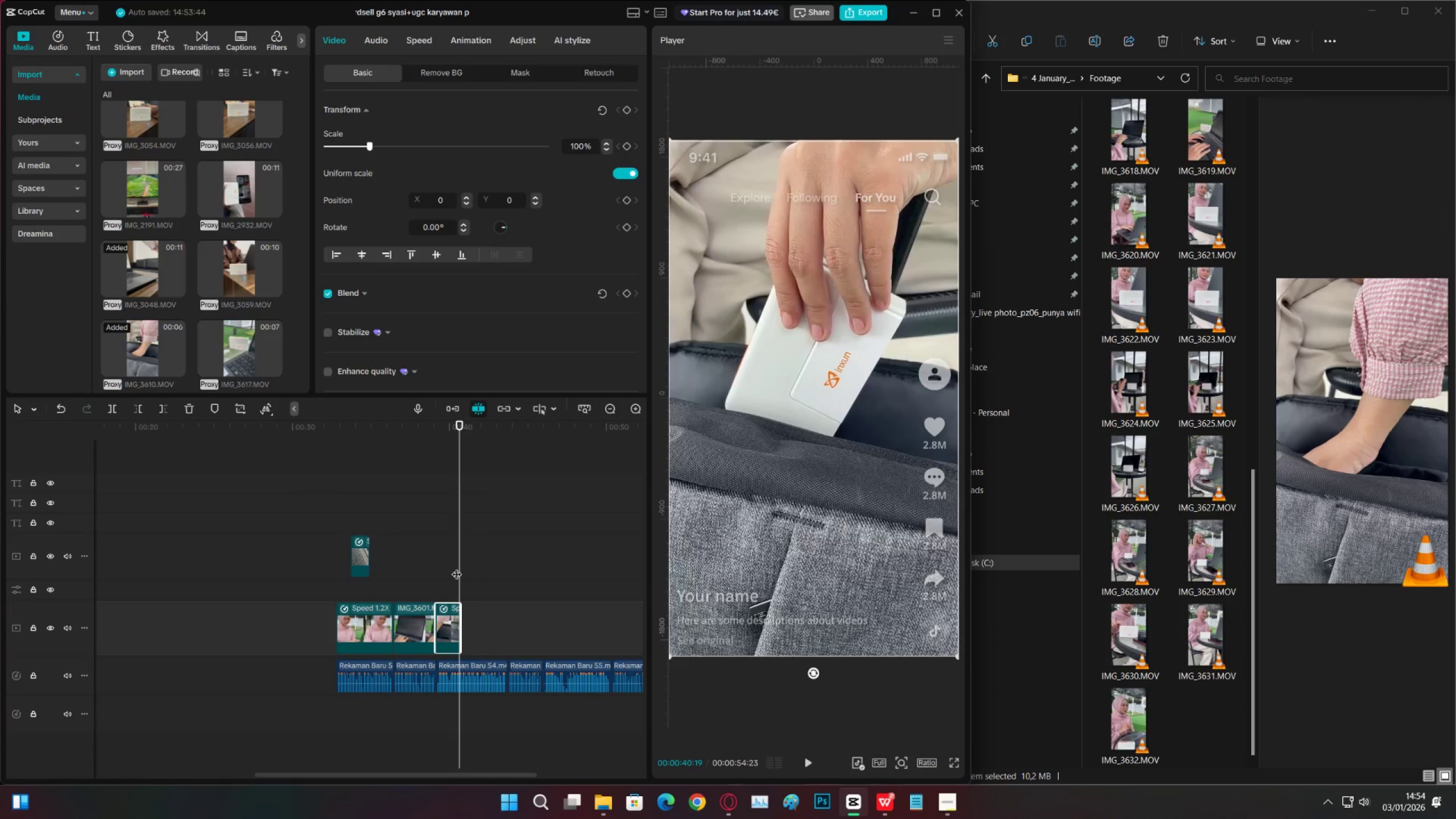 
double_click([446, 572])
 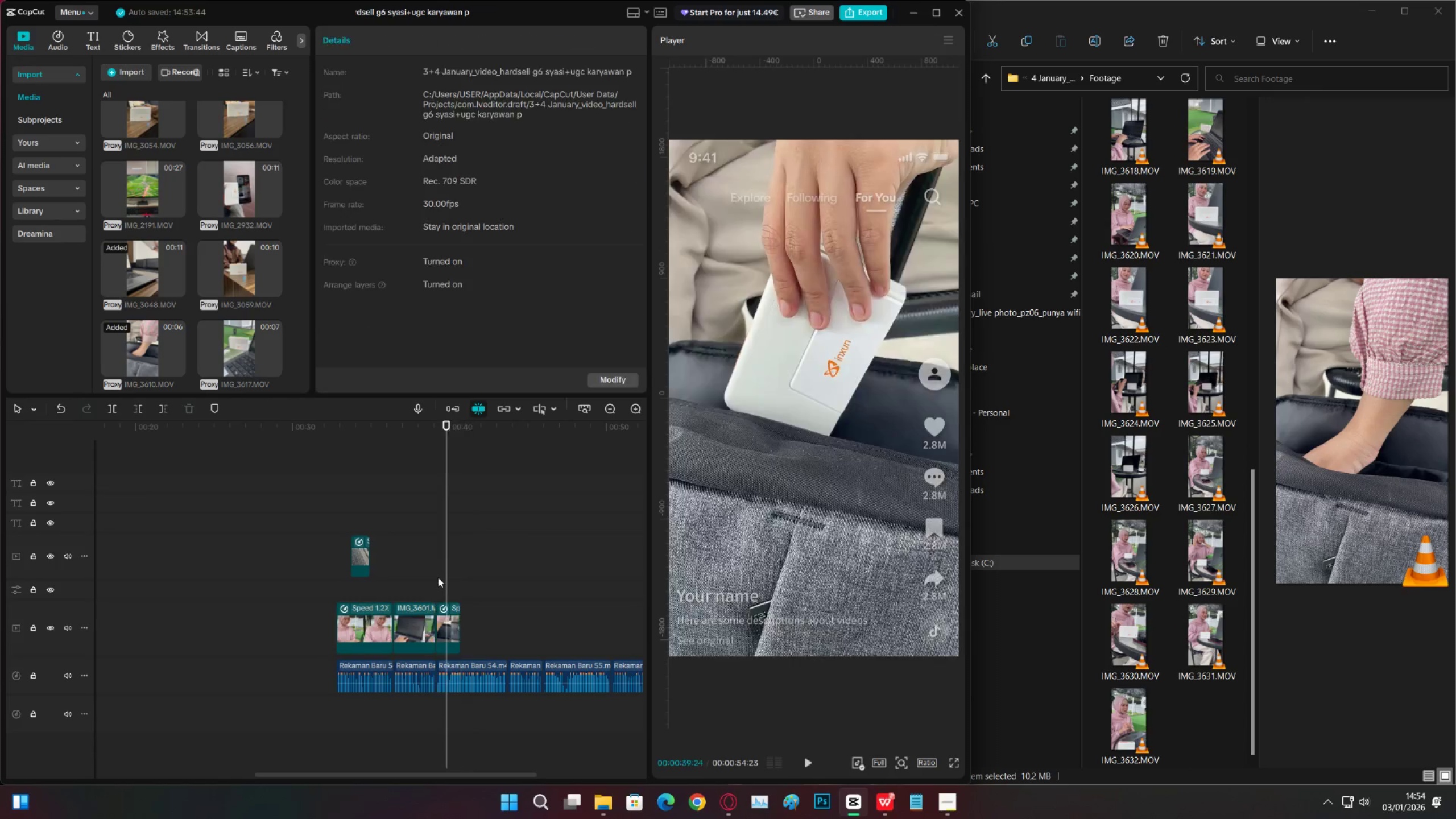 
triple_click([437, 577])
 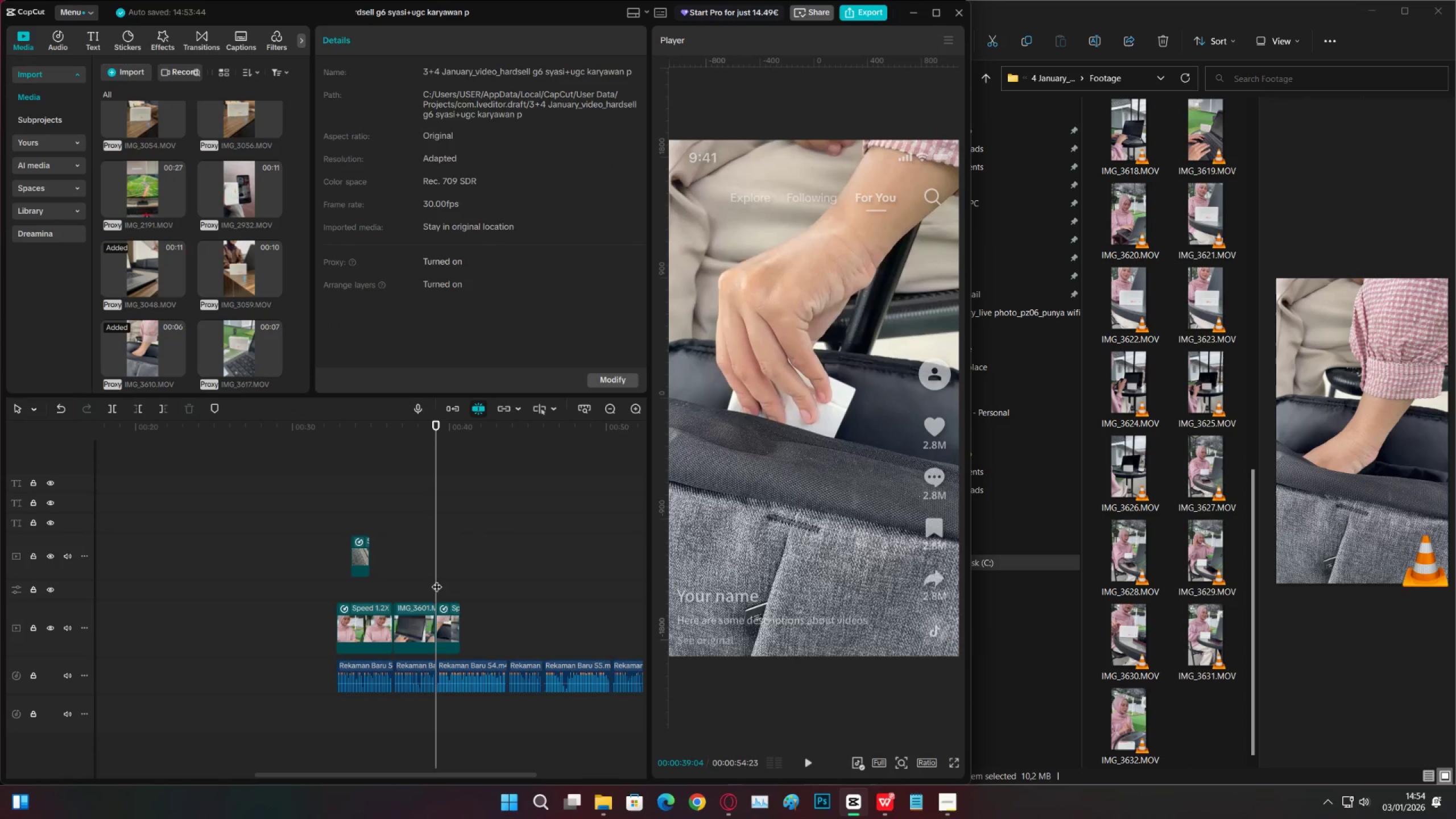 
key(Space)
 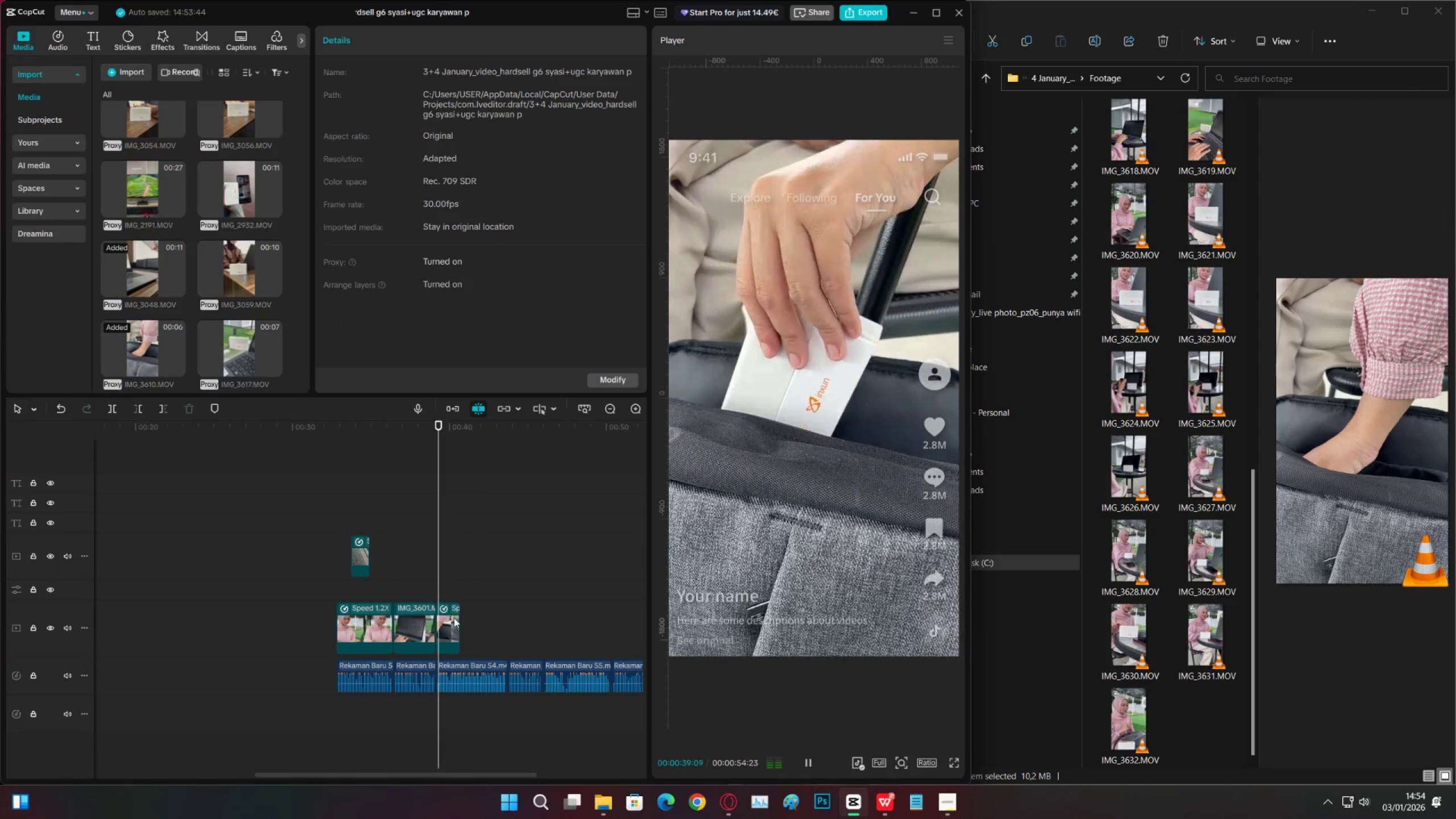 
left_click([454, 618])
 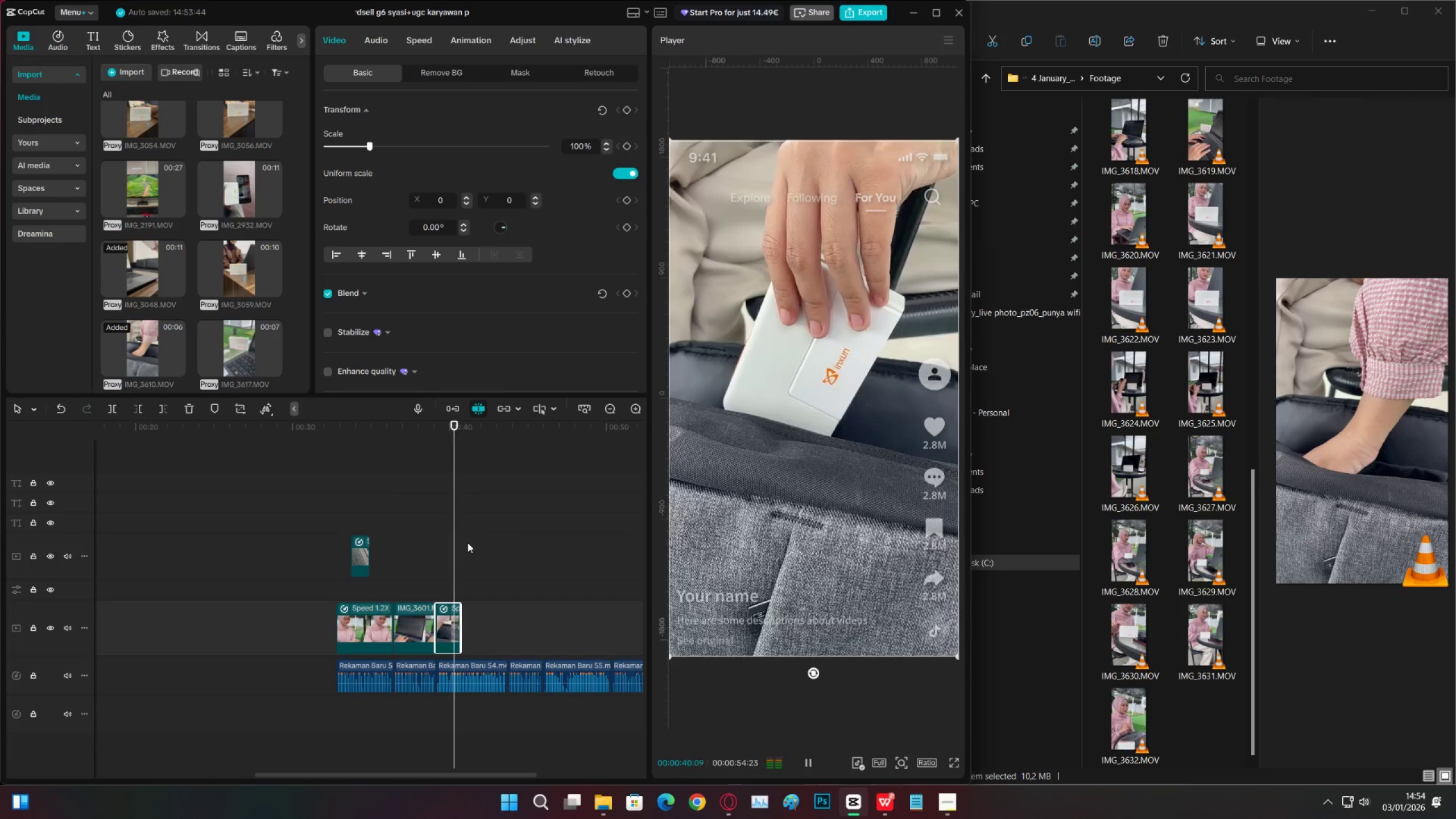 
key(Space)
 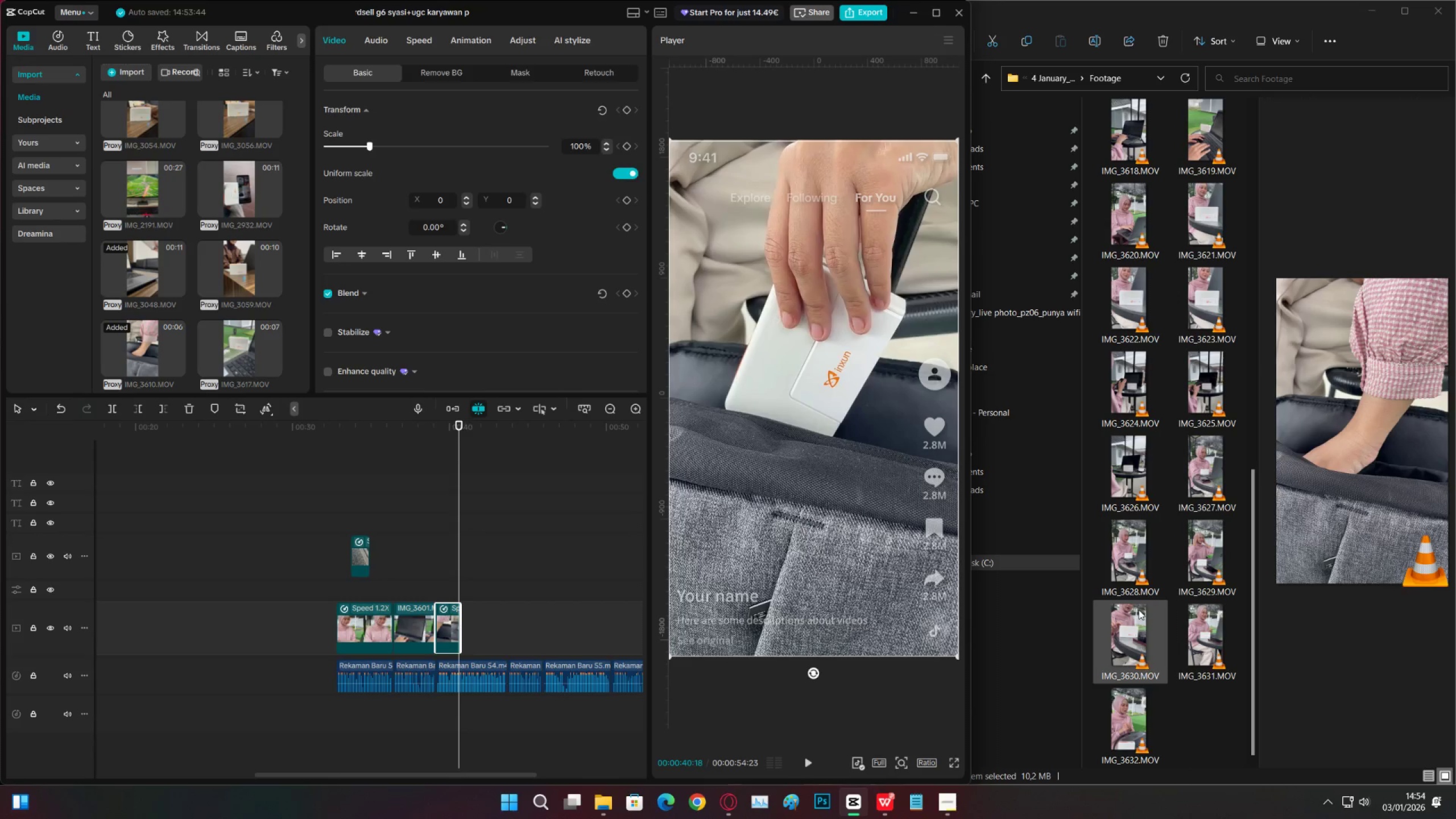 
scroll: coordinate [1160, 562], scroll_direction: up, amount: 14.0
 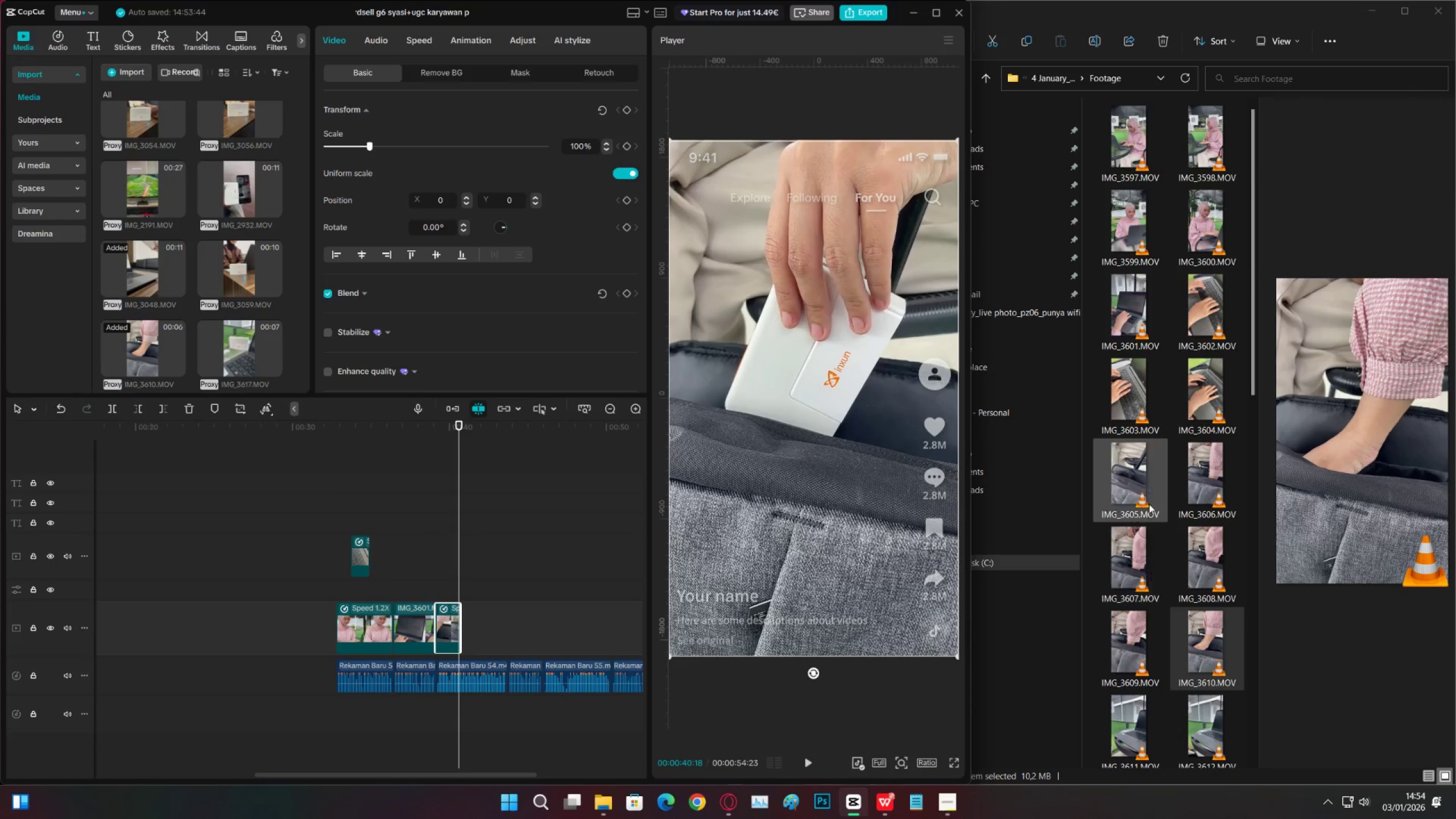 
left_click([1147, 499])
 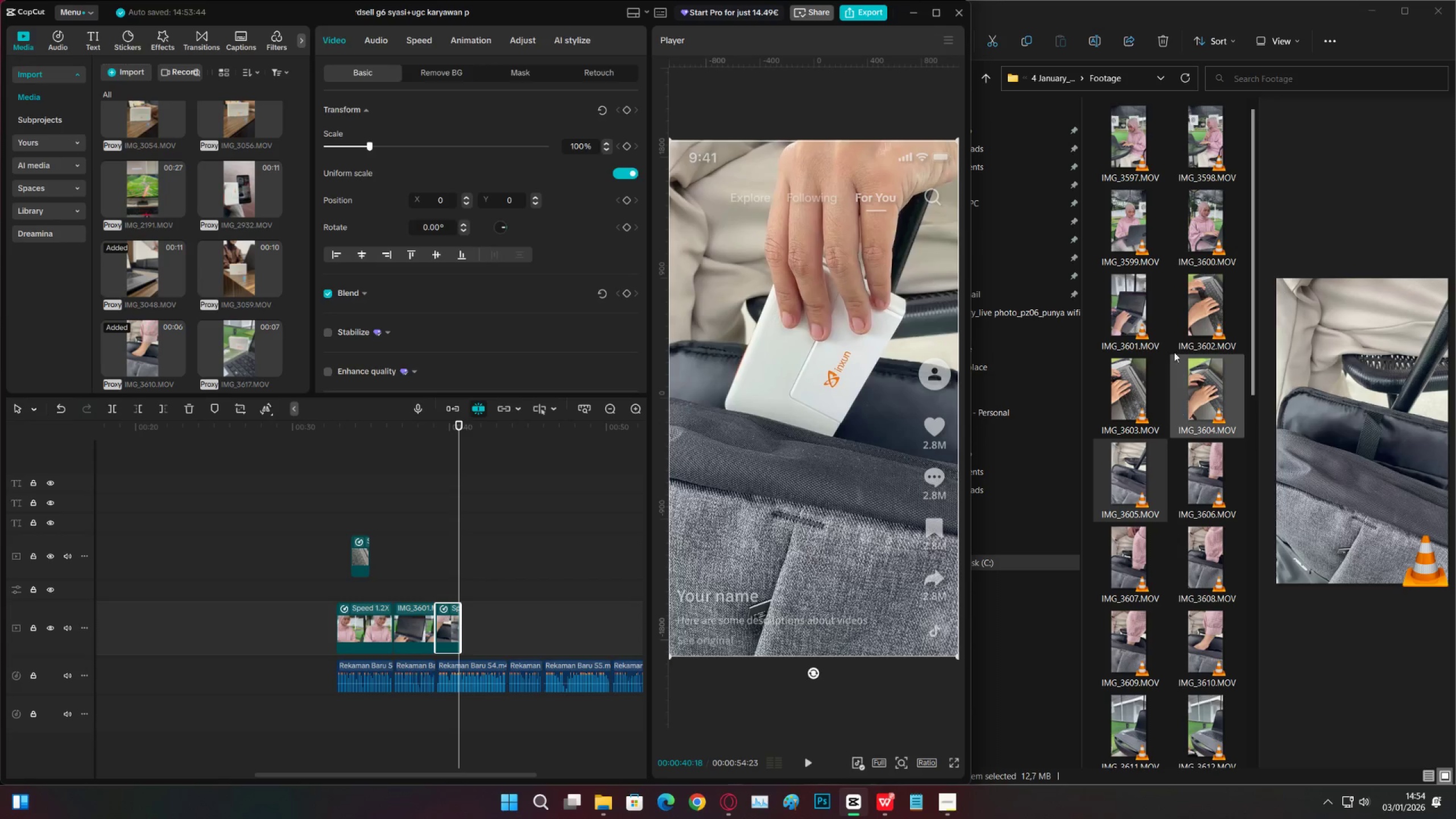 
scroll: coordinate [1141, 528], scroll_direction: down, amount: 2.0
 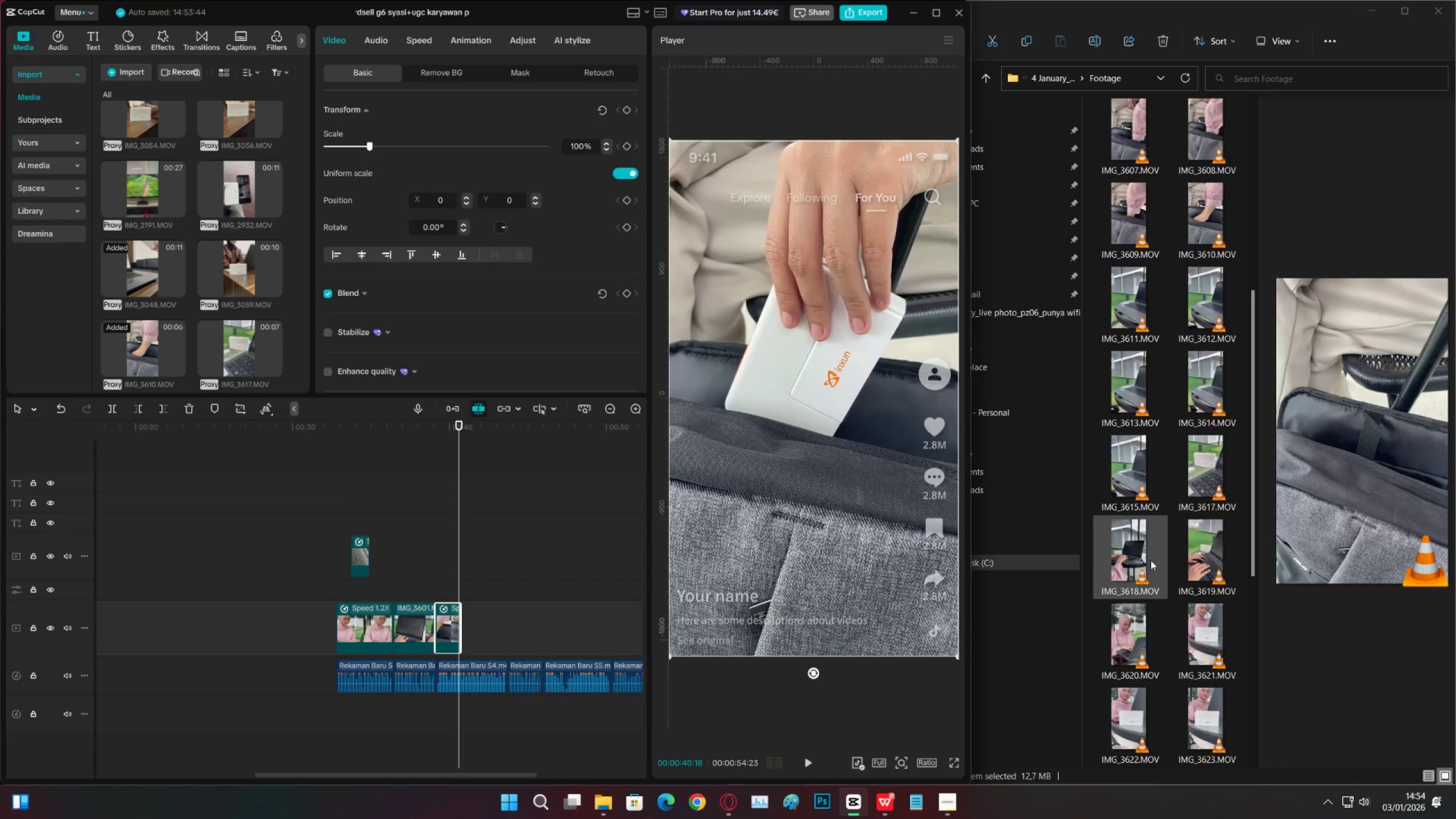 
left_click([1203, 481])
 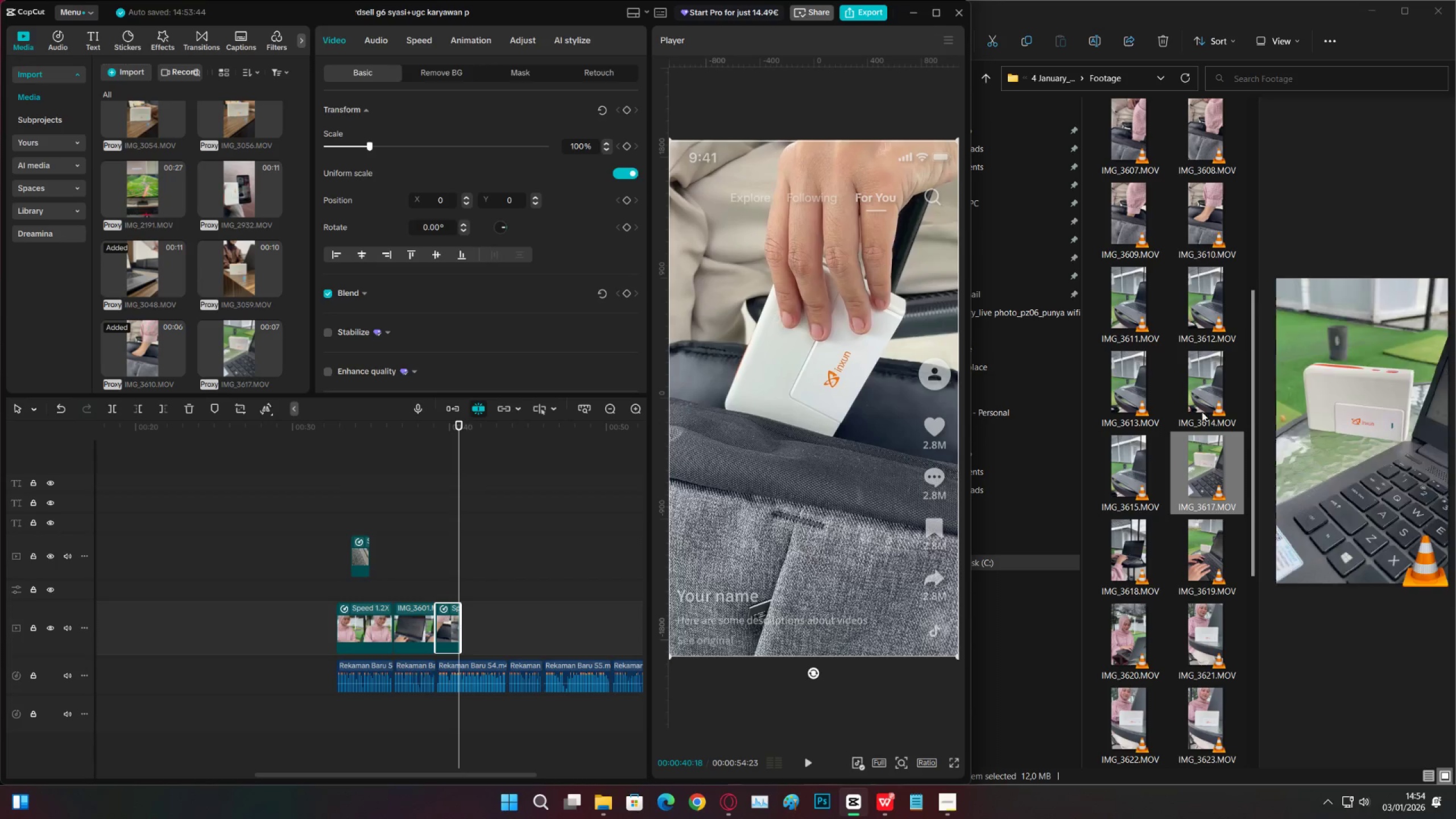 
double_click([1203, 392])
 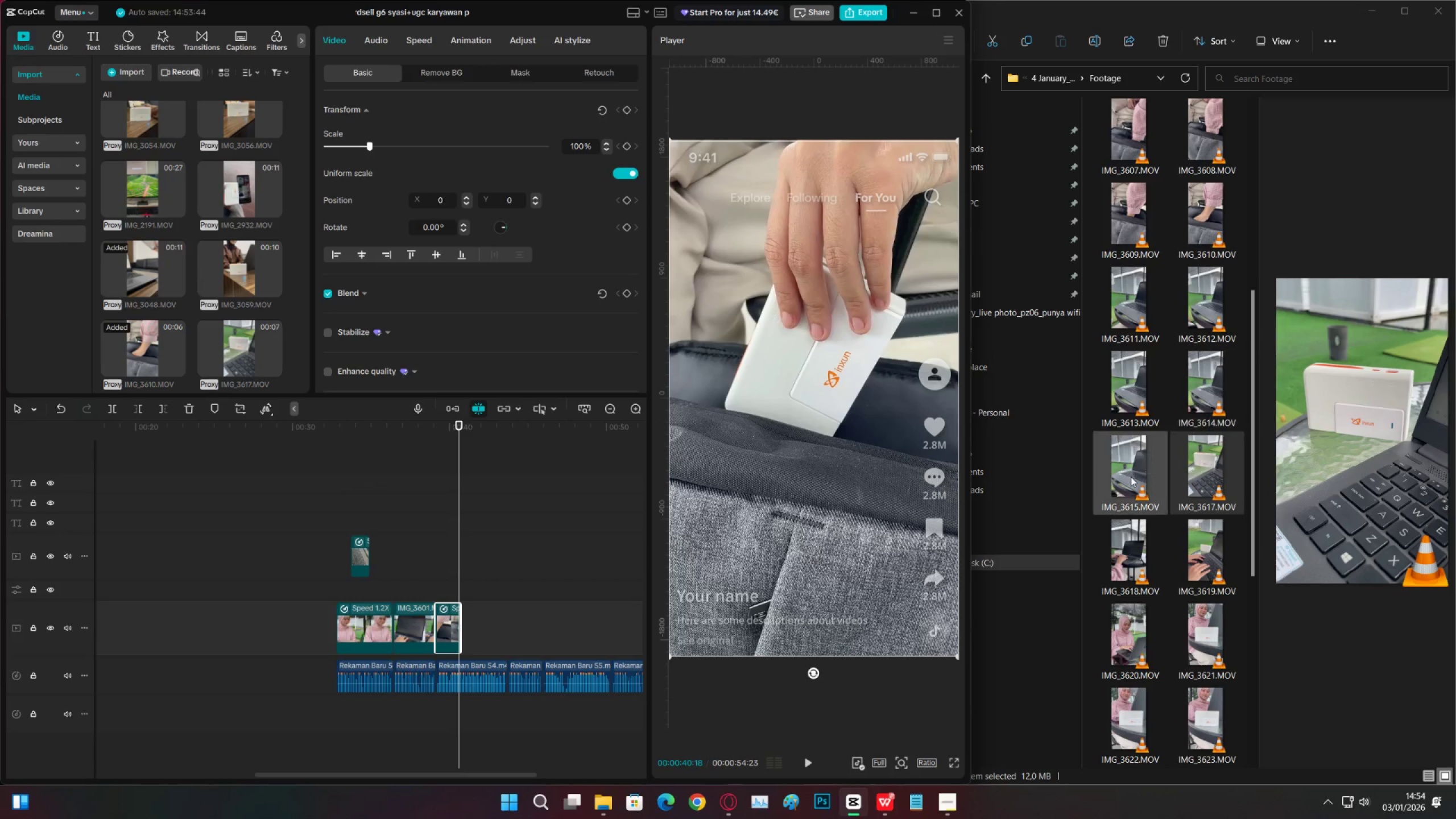 
triple_click([1131, 477])
 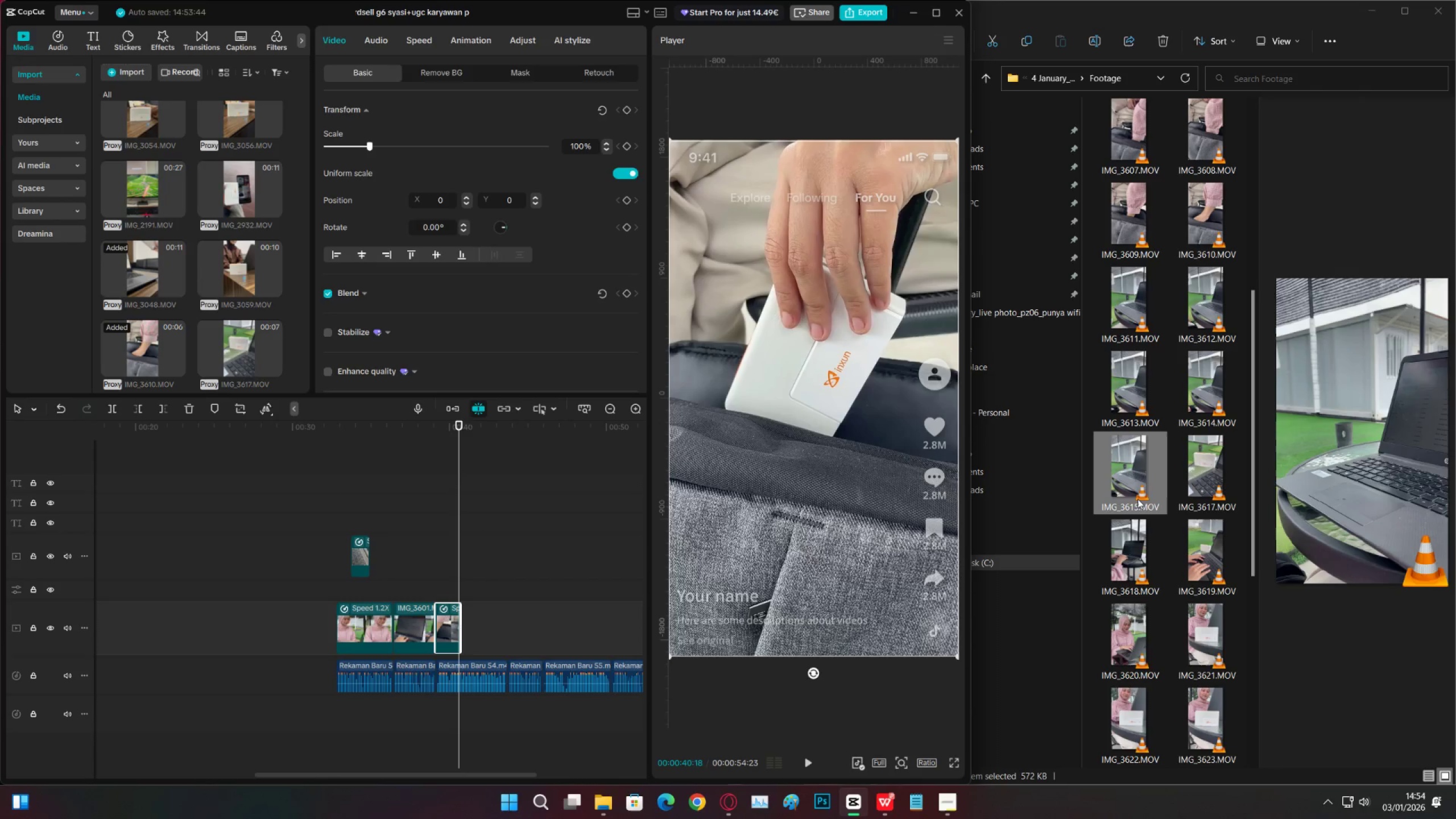 
left_click_drag(start_coordinate=[1141, 478], to_coordinate=[507, 628])
 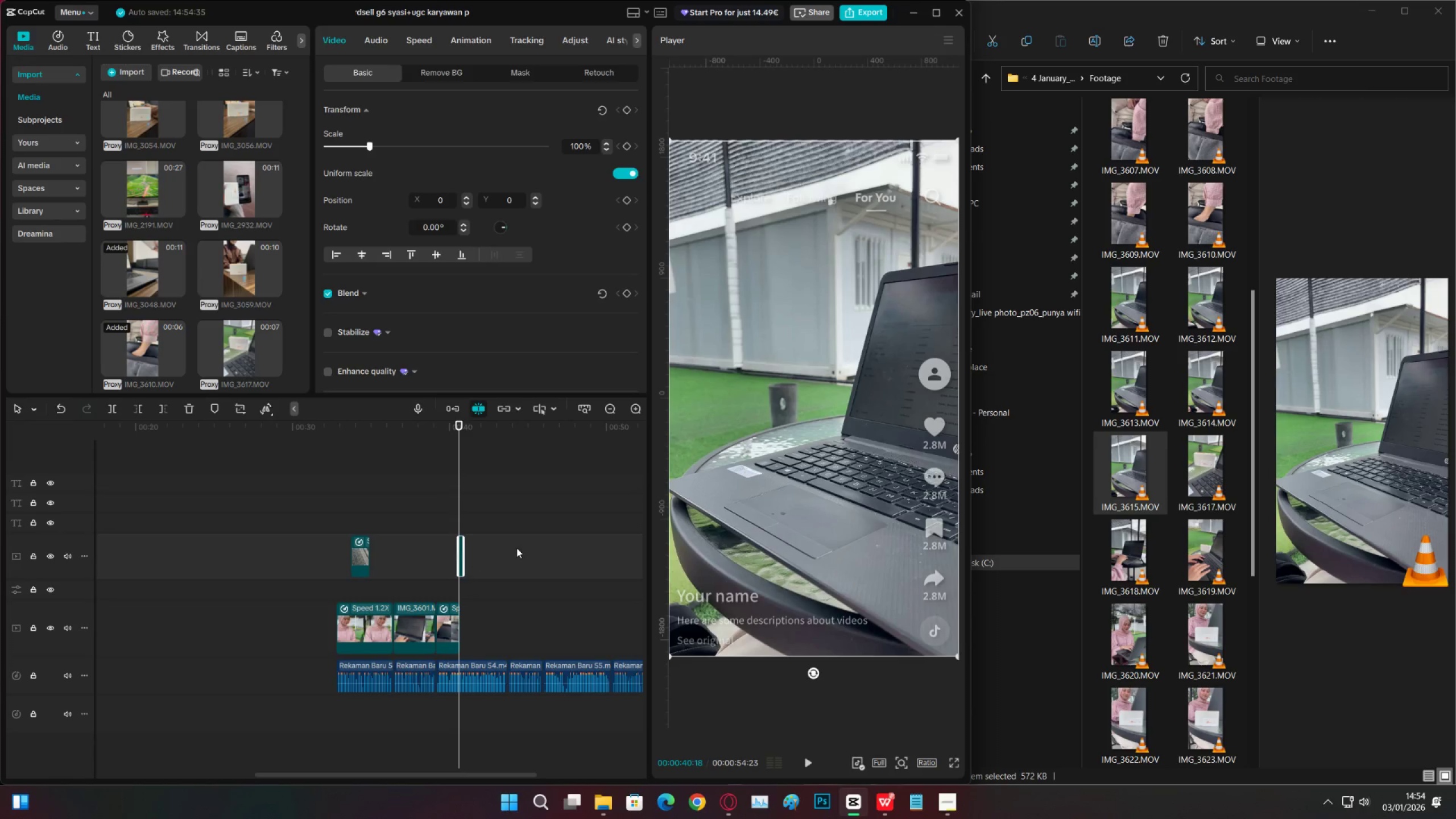 
key(X)
 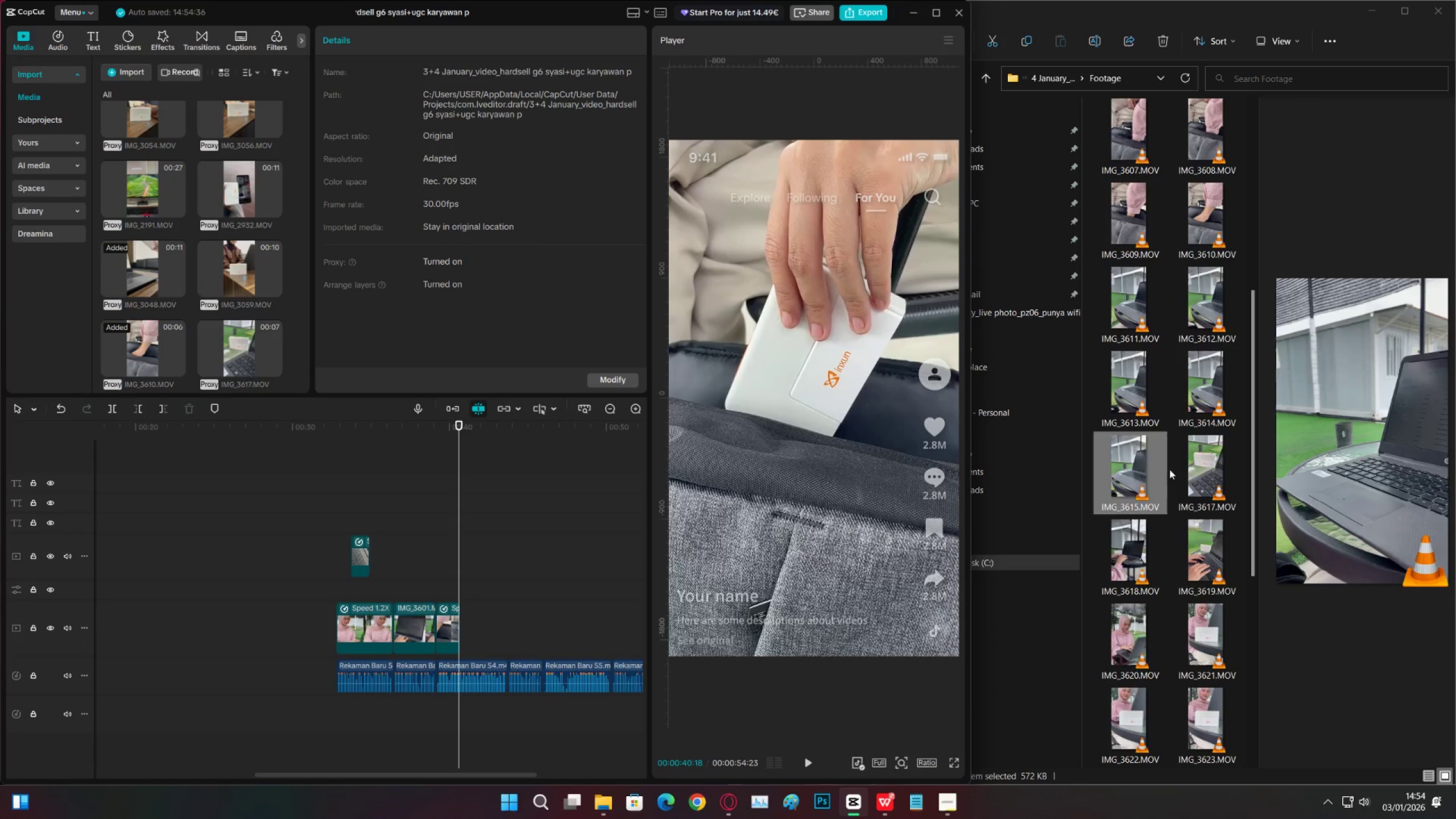 
left_click([1203, 398])
 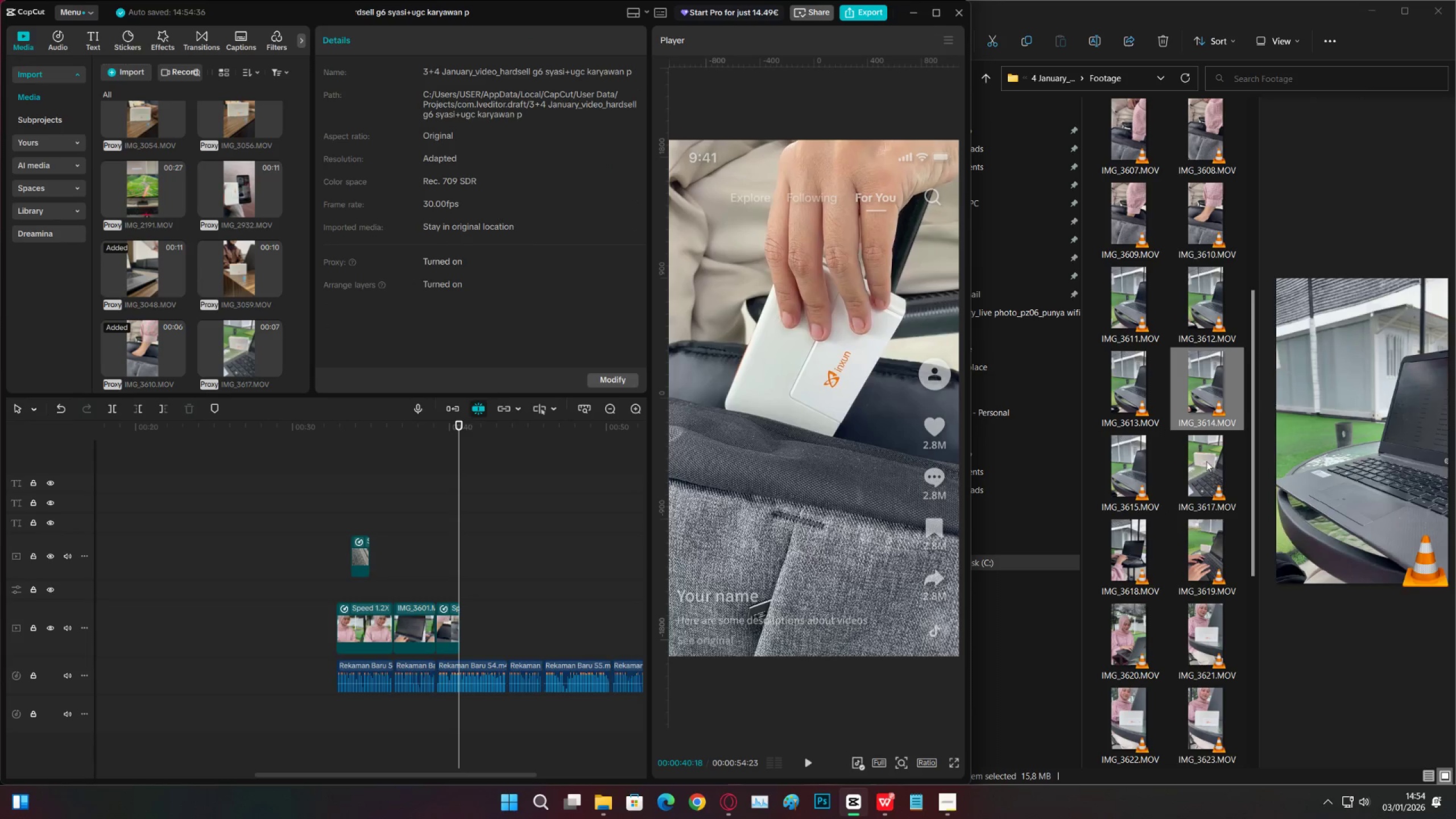 
left_click_drag(start_coordinate=[1199, 399], to_coordinate=[504, 646])
 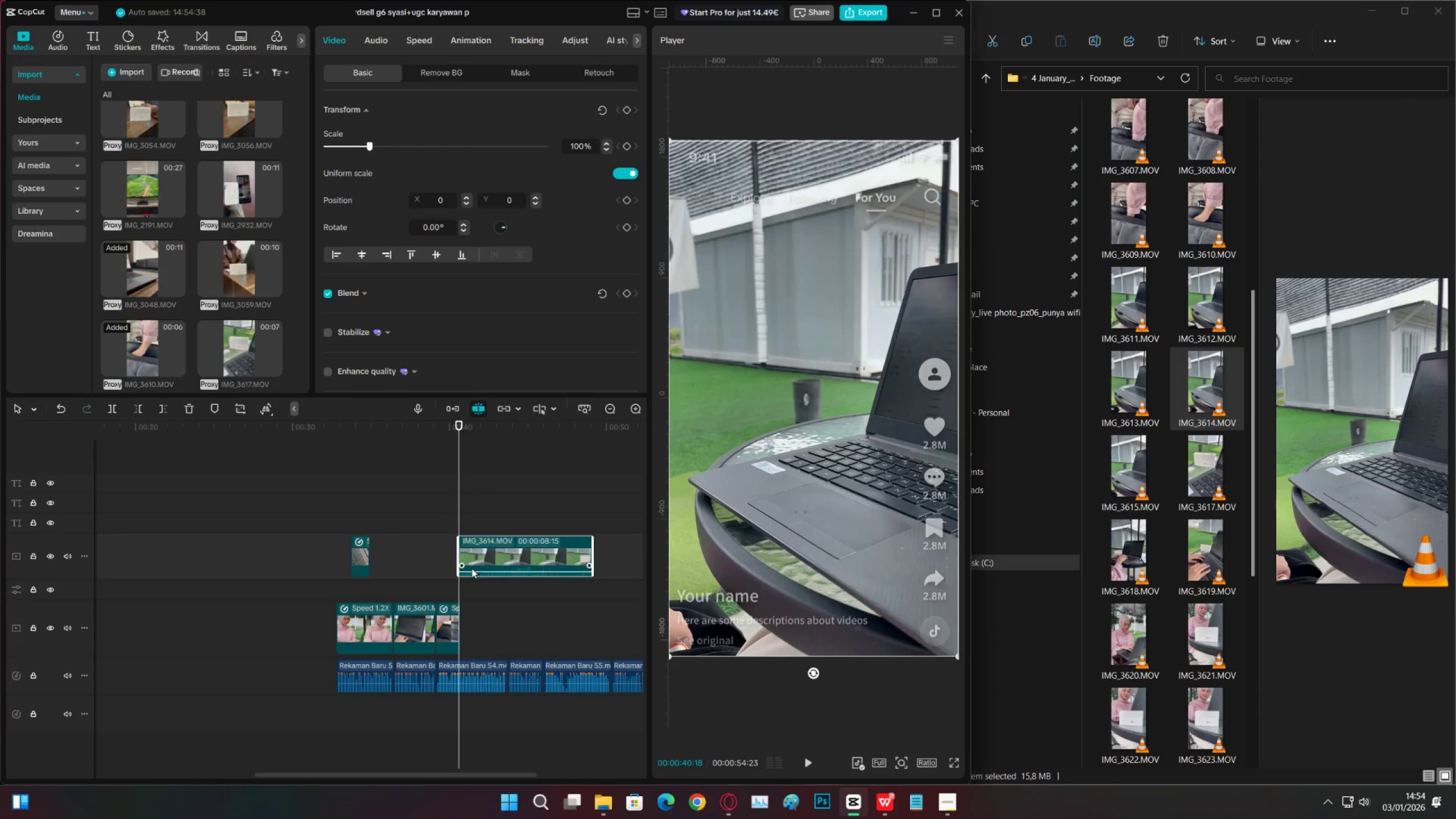 
left_click_drag(start_coordinate=[484, 548], to_coordinate=[488, 626])
 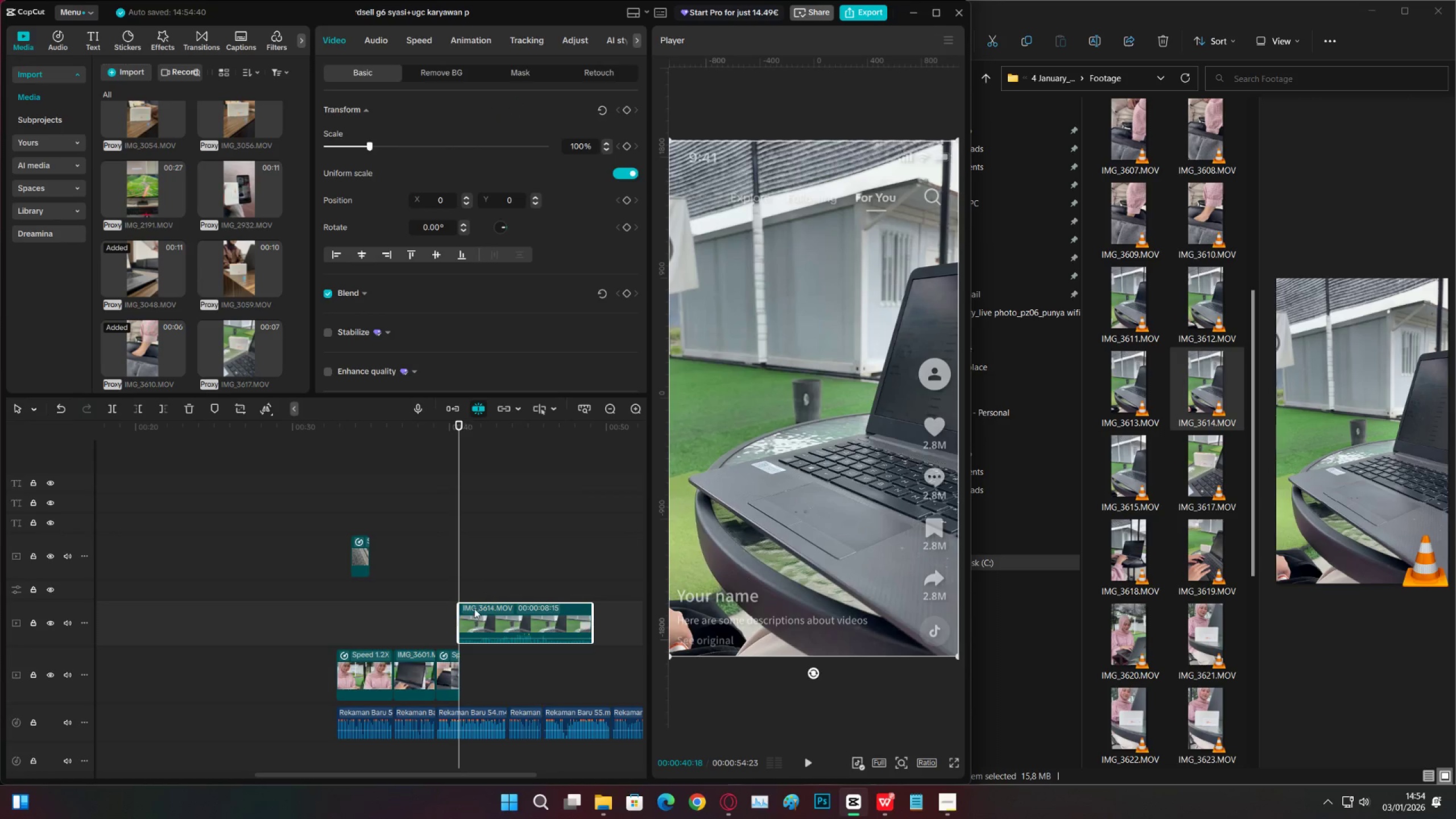 
left_click_drag(start_coordinate=[425, 590], to_coordinate=[428, 593])
 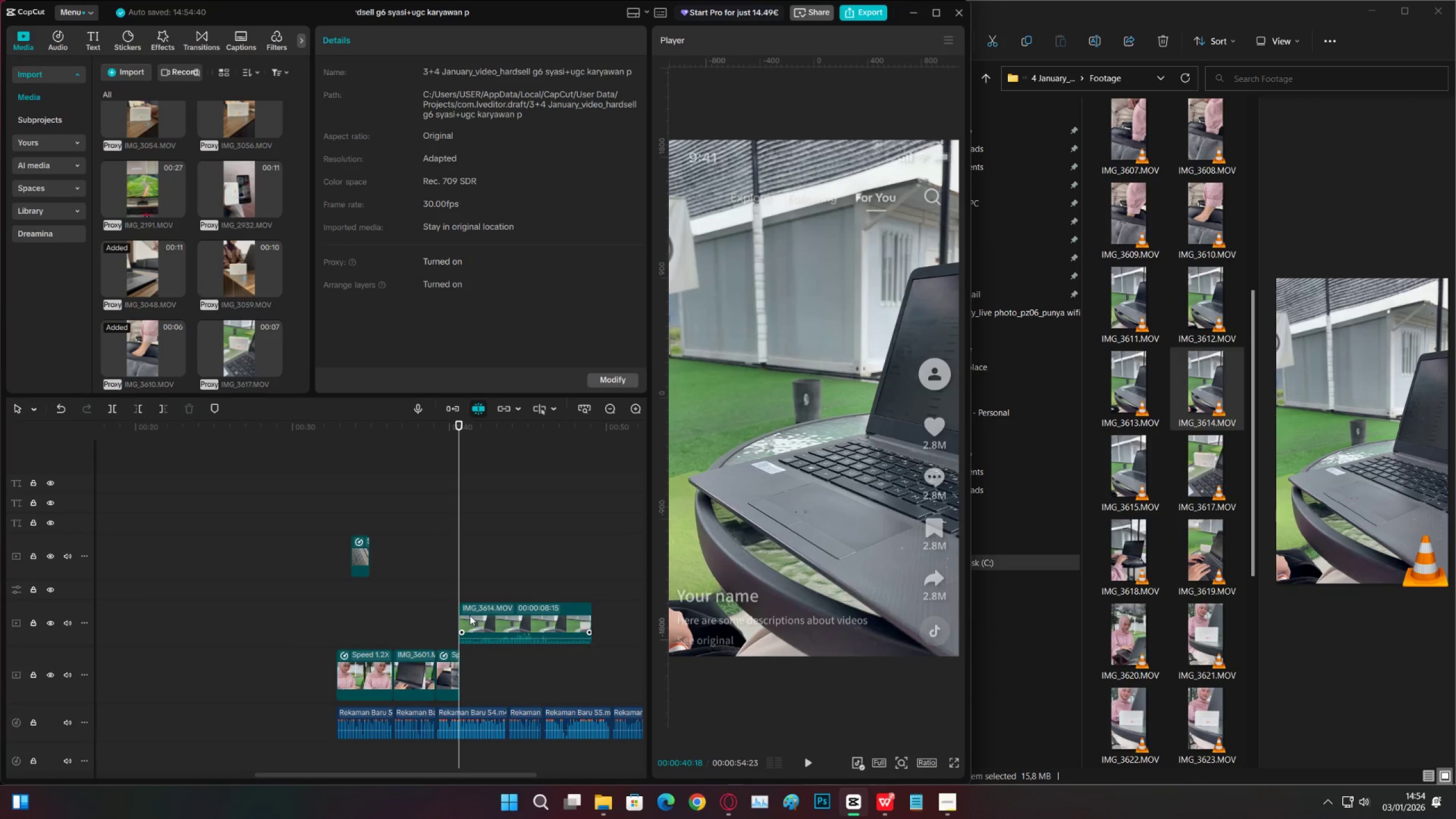 
left_click_drag(start_coordinate=[473, 615], to_coordinate=[481, 622])
 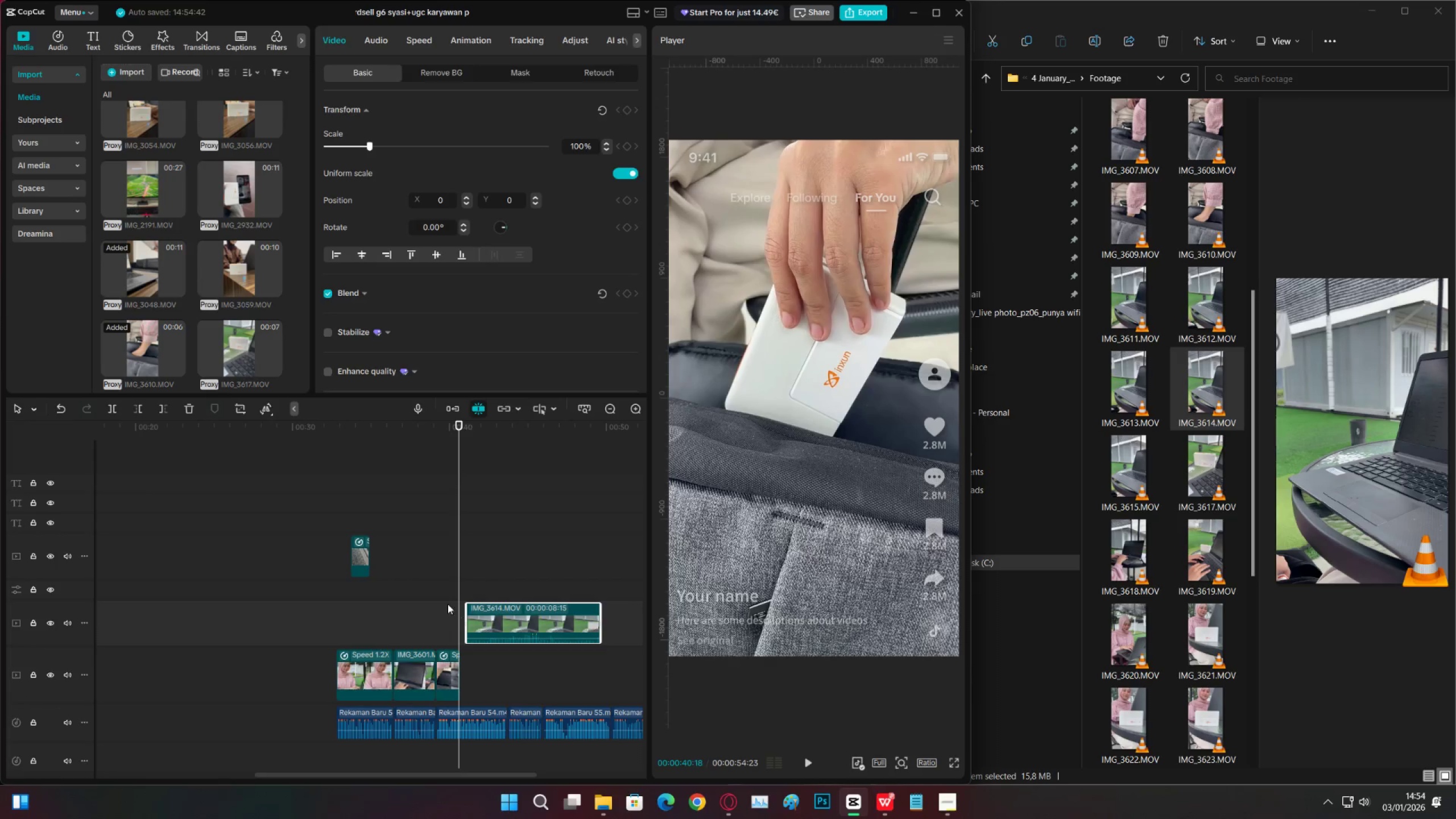 
left_click([441, 598])
 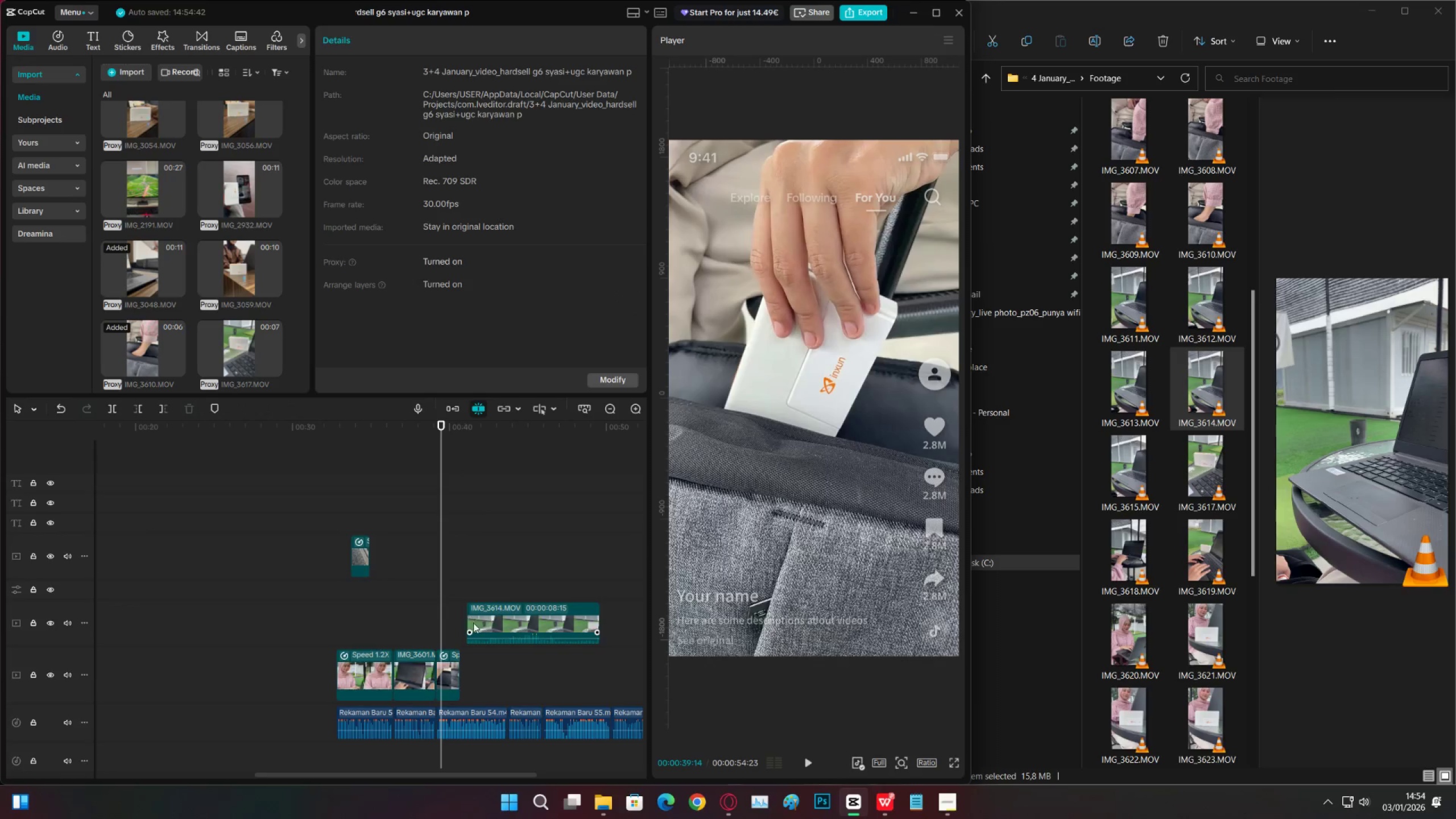 
left_click_drag(start_coordinate=[483, 621], to_coordinate=[477, 667])
 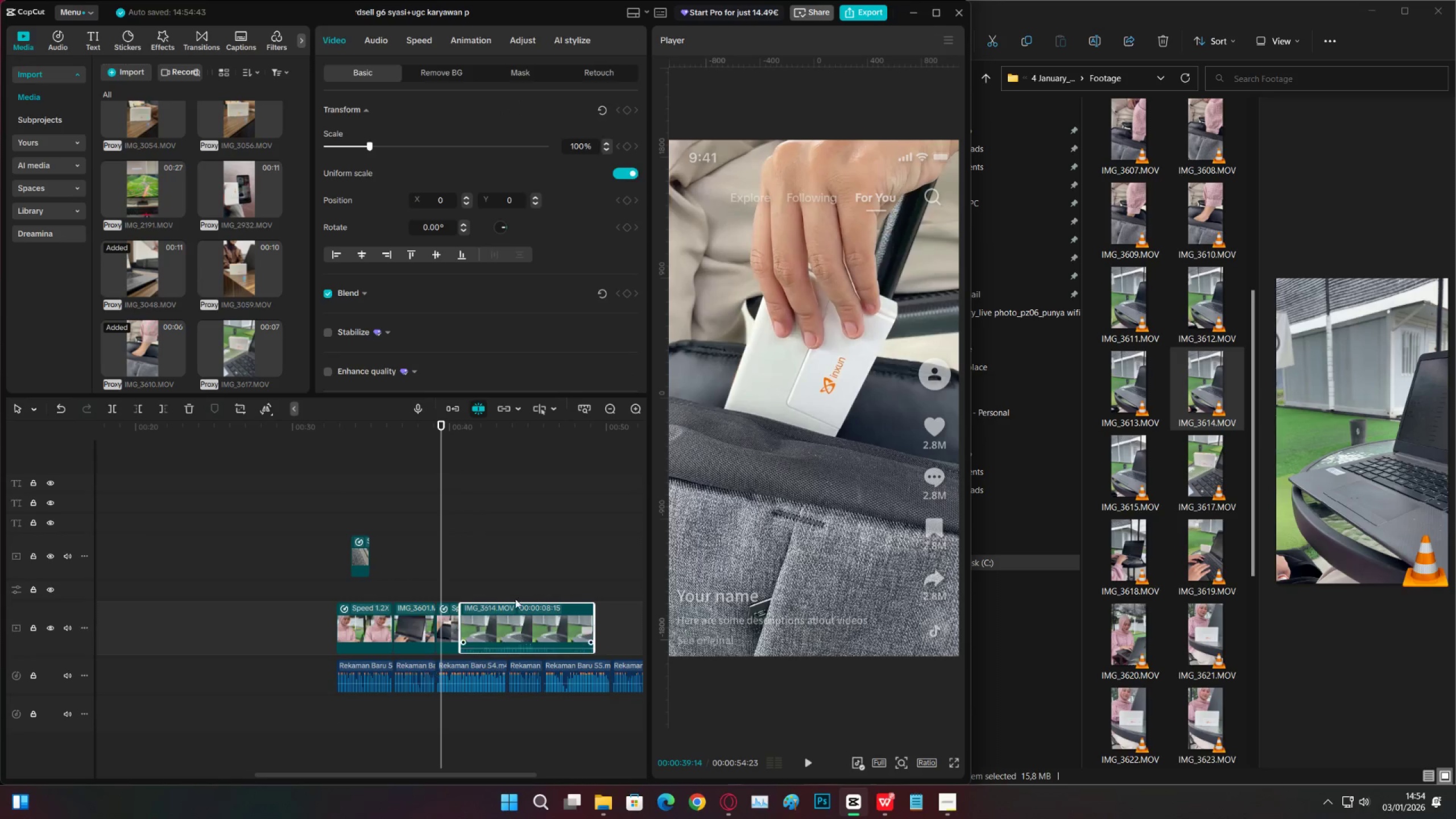 
left_click([515, 597])
 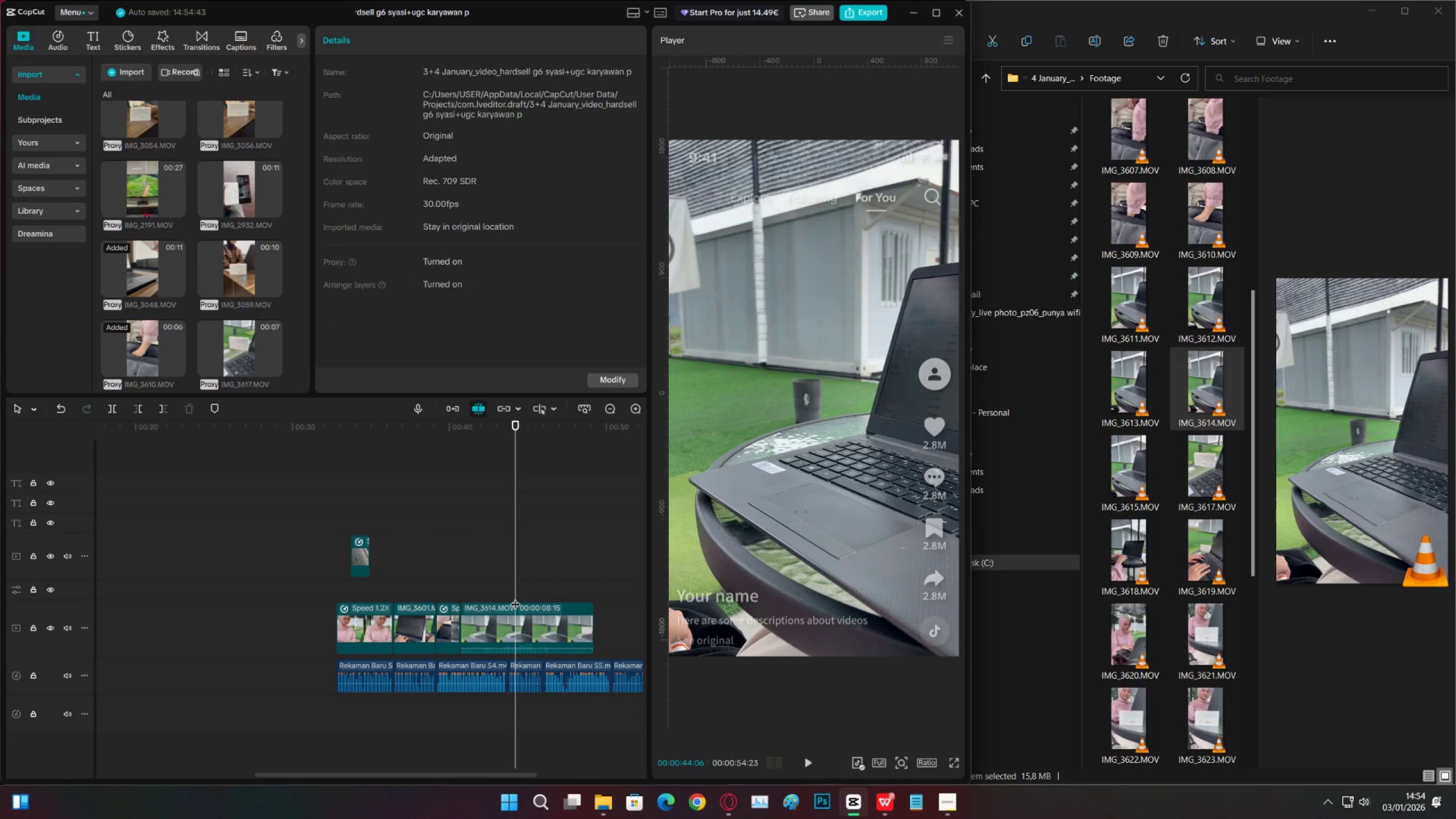 
key(Space)
 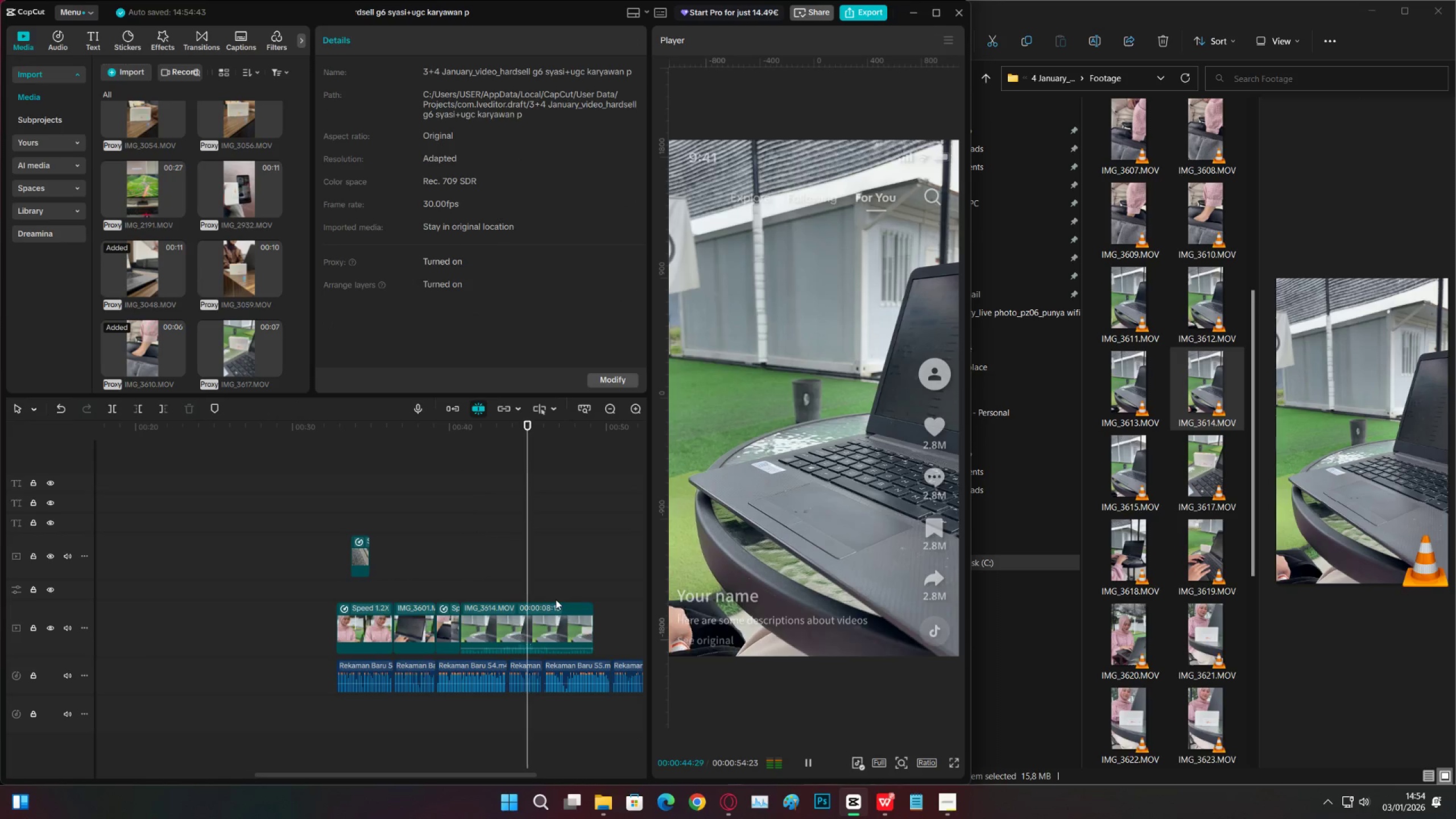 
key(Space)
 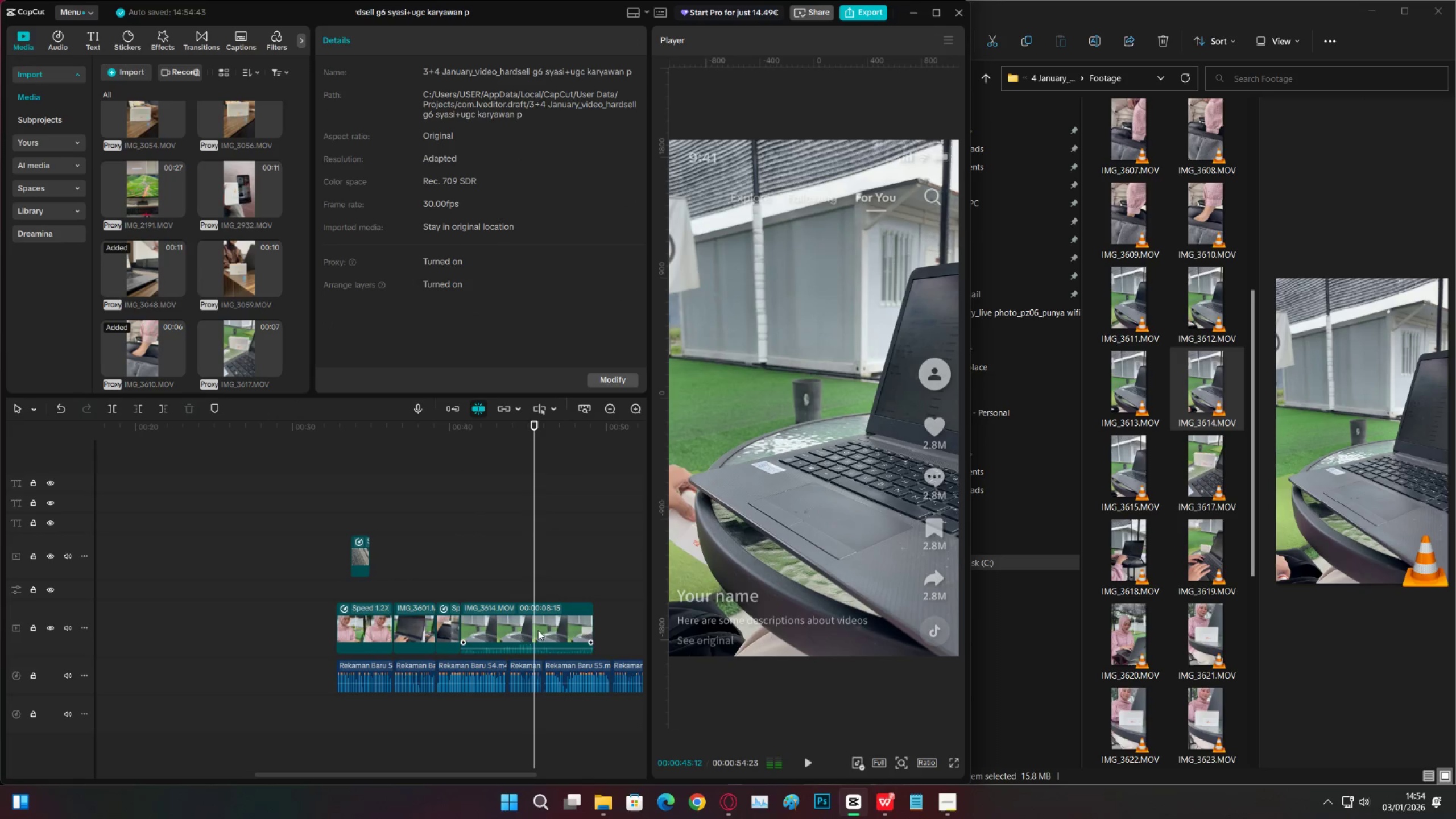 
key(C)
 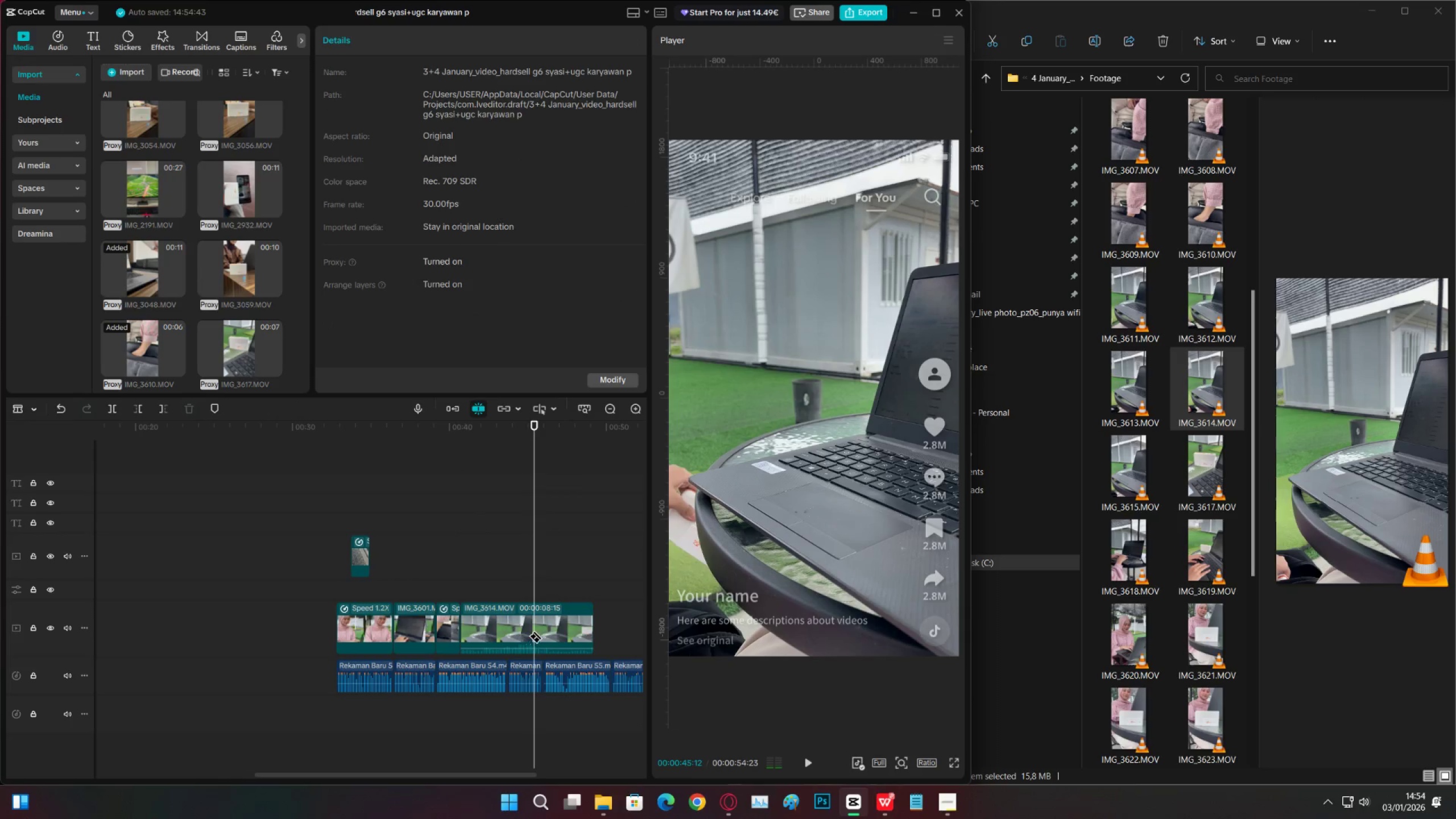 
left_click([536, 626])
 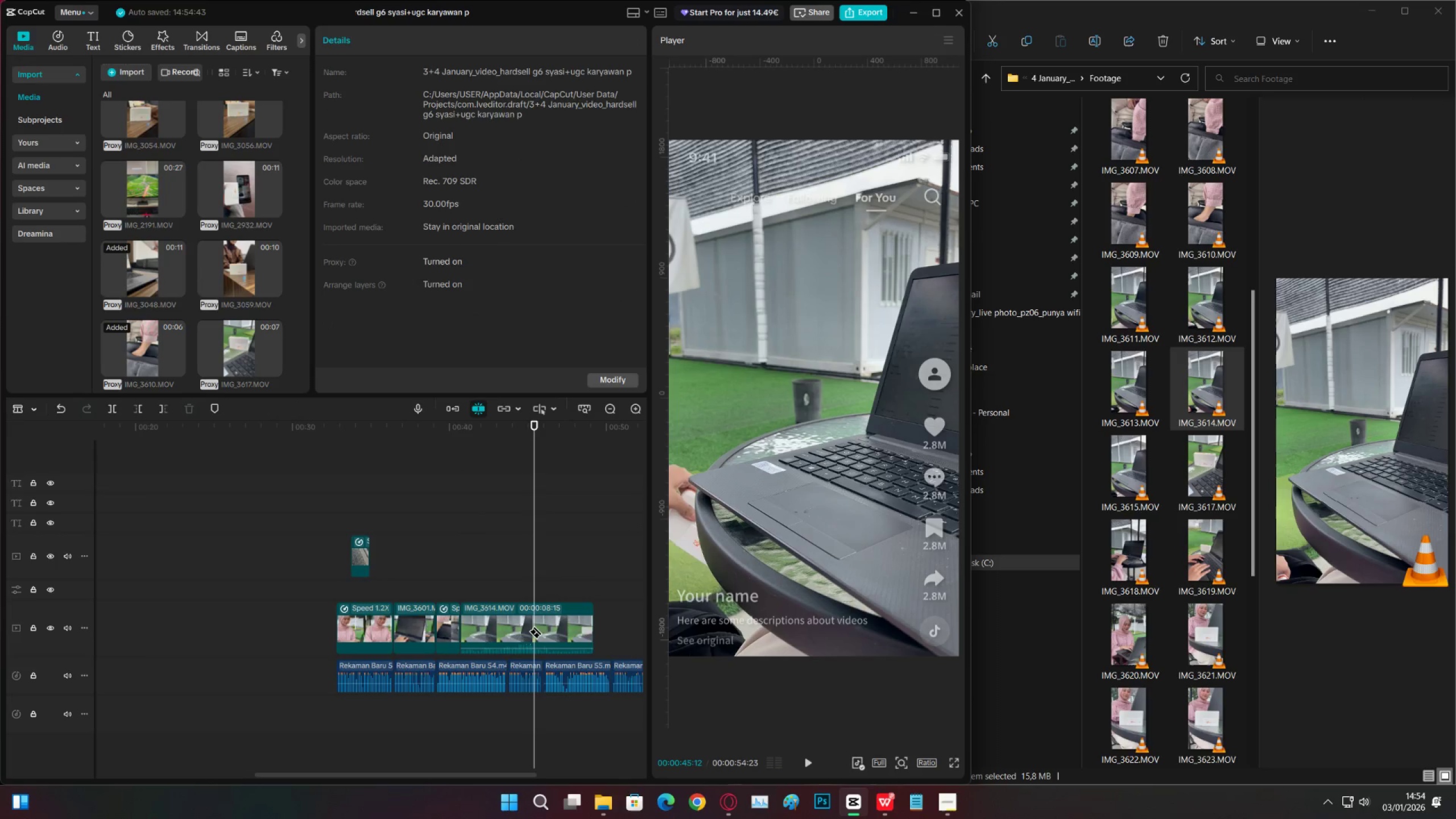 
key(V)
 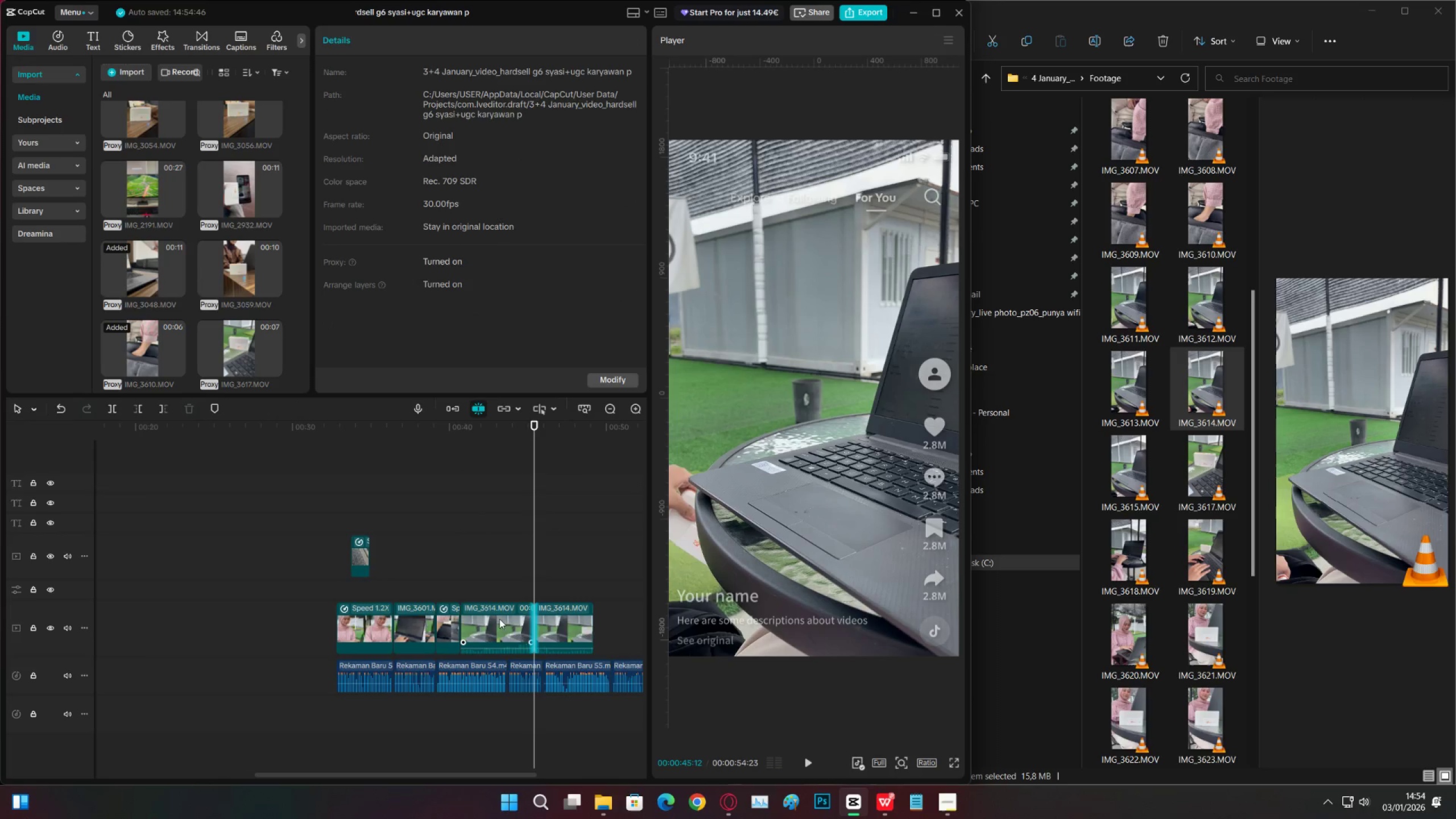 
double_click([497, 618])
 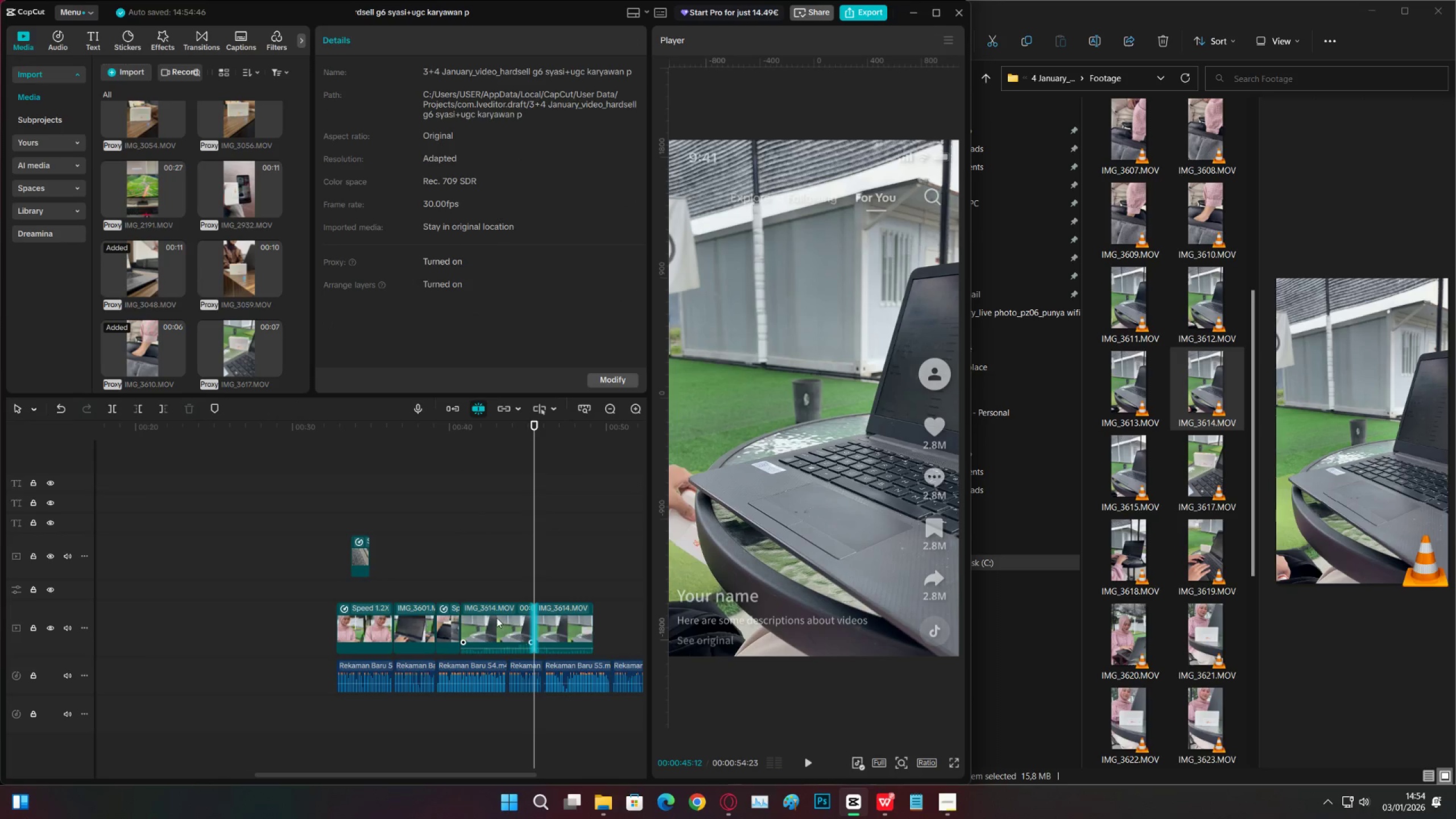 
key(X)
 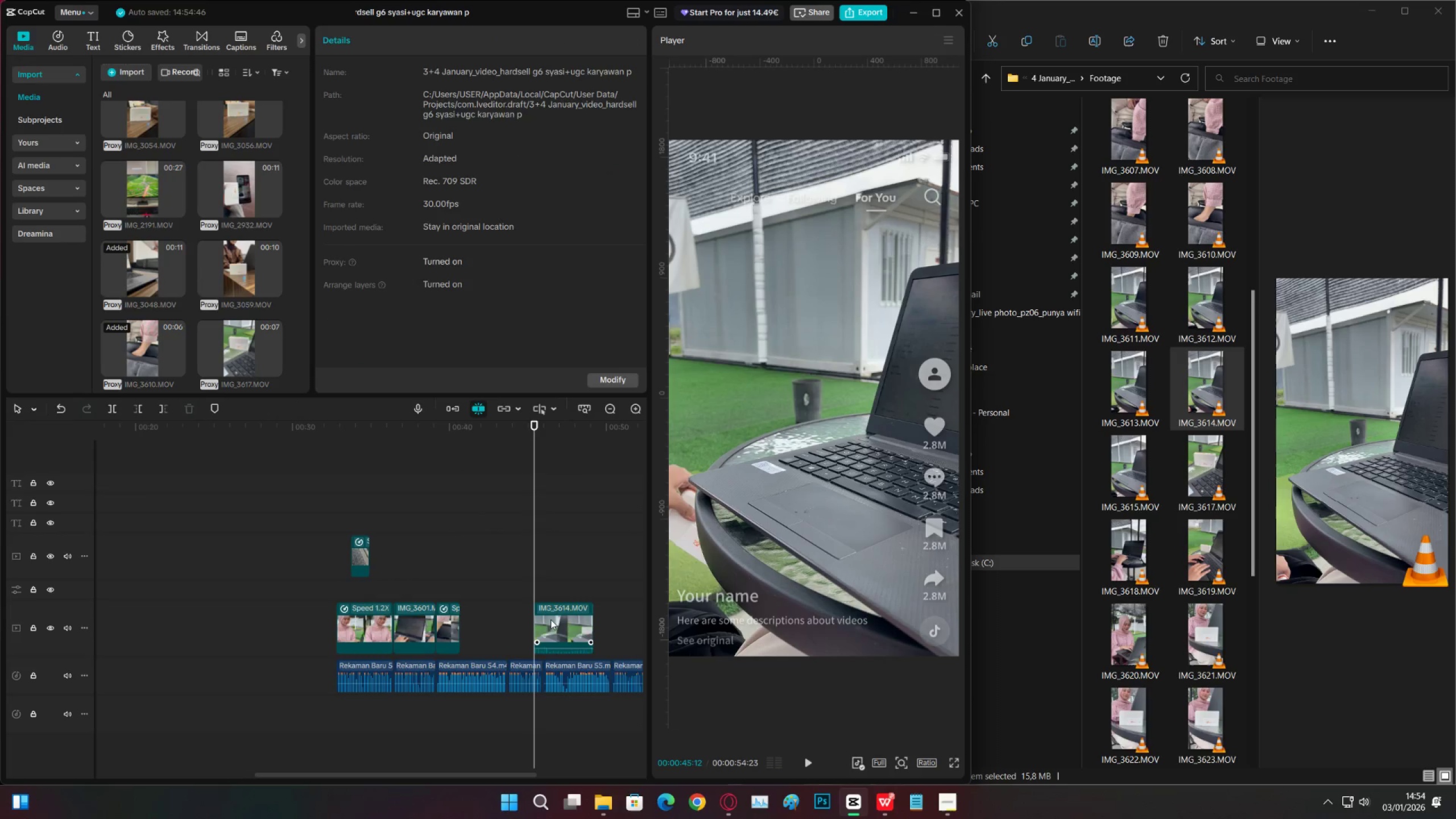 
left_click_drag(start_coordinate=[554, 619], to_coordinate=[479, 622])
 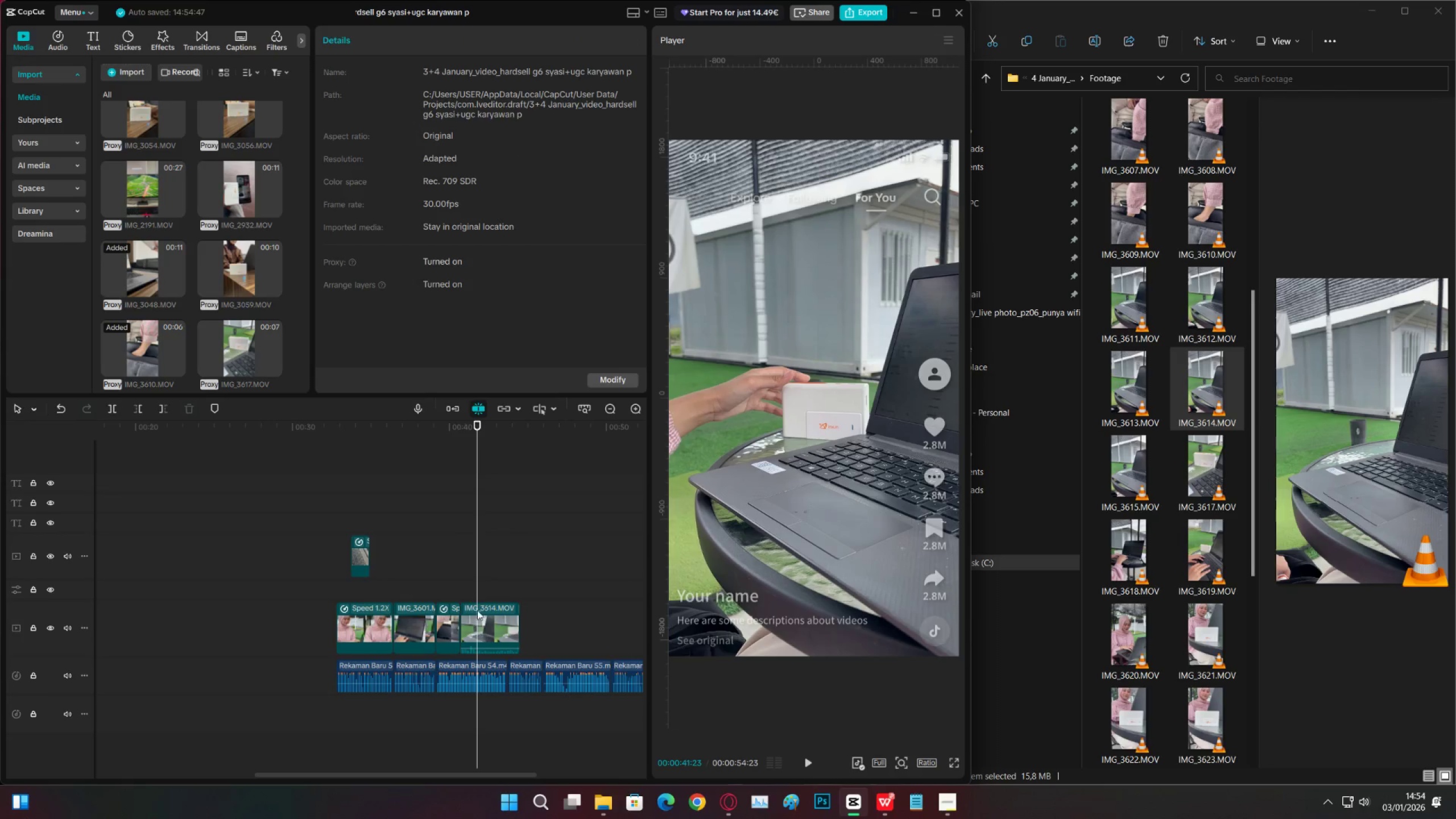 
double_click([478, 627])
 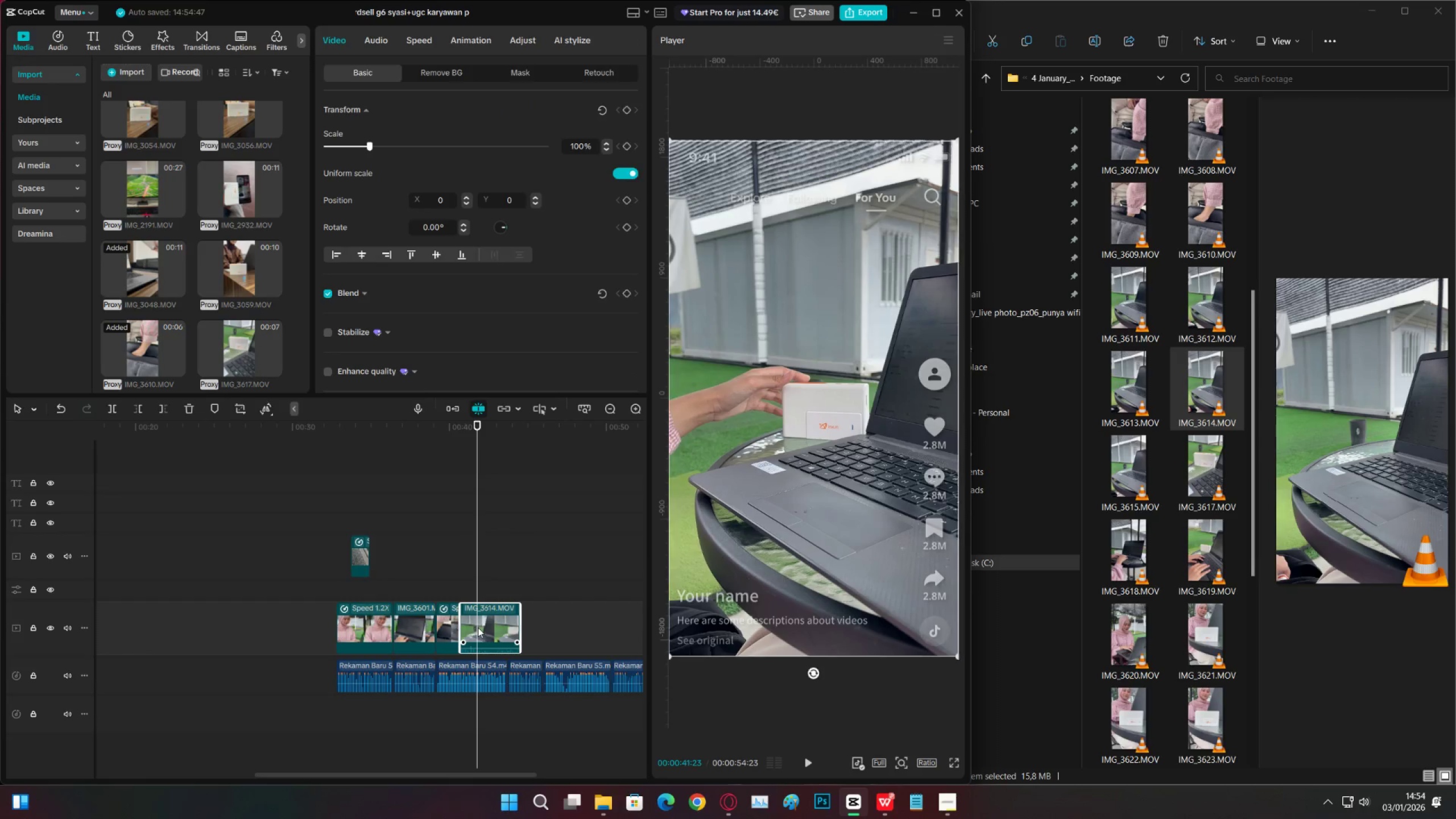 
key(Alt+Shift+L)
 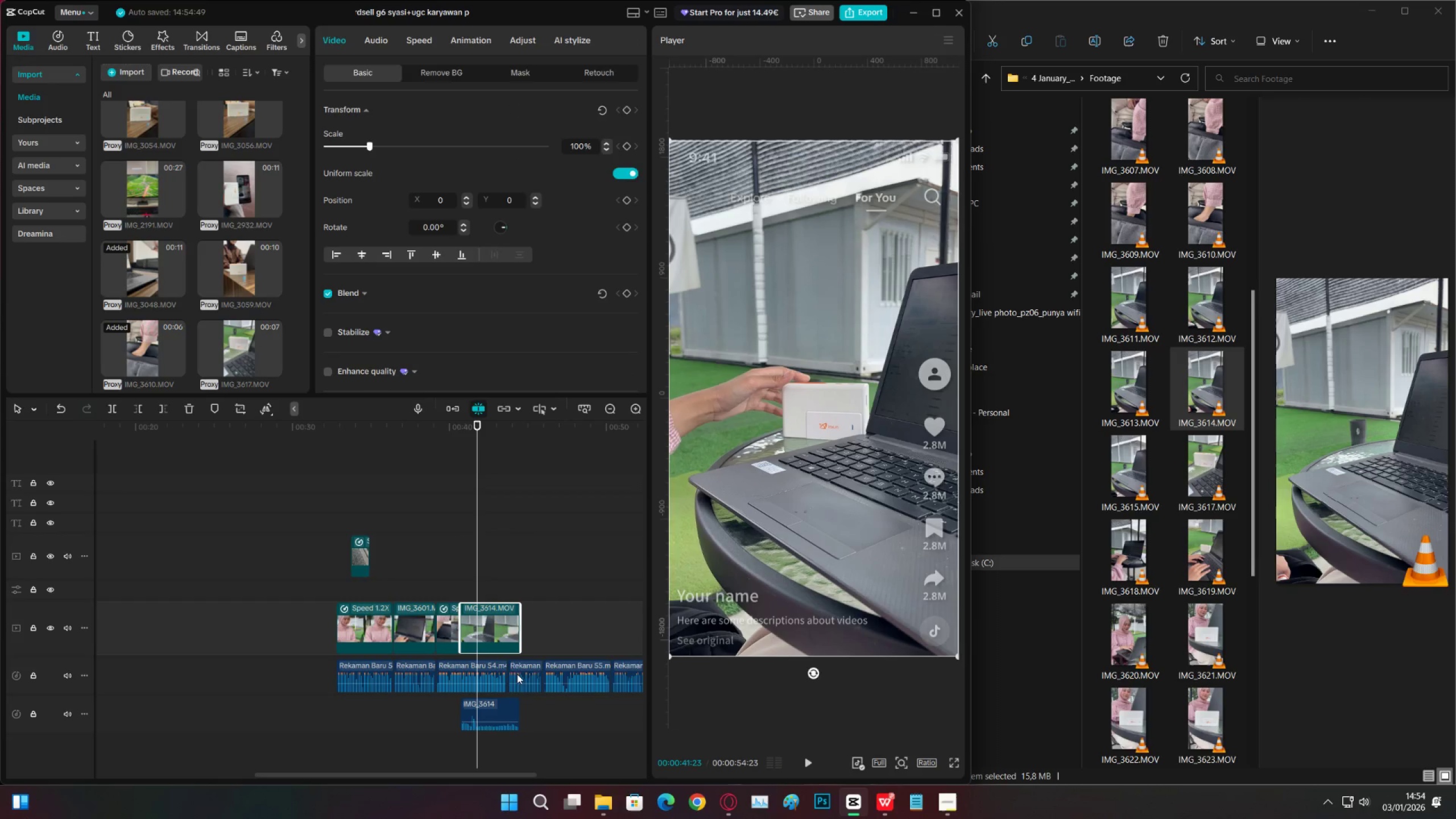 
left_click([503, 714])
 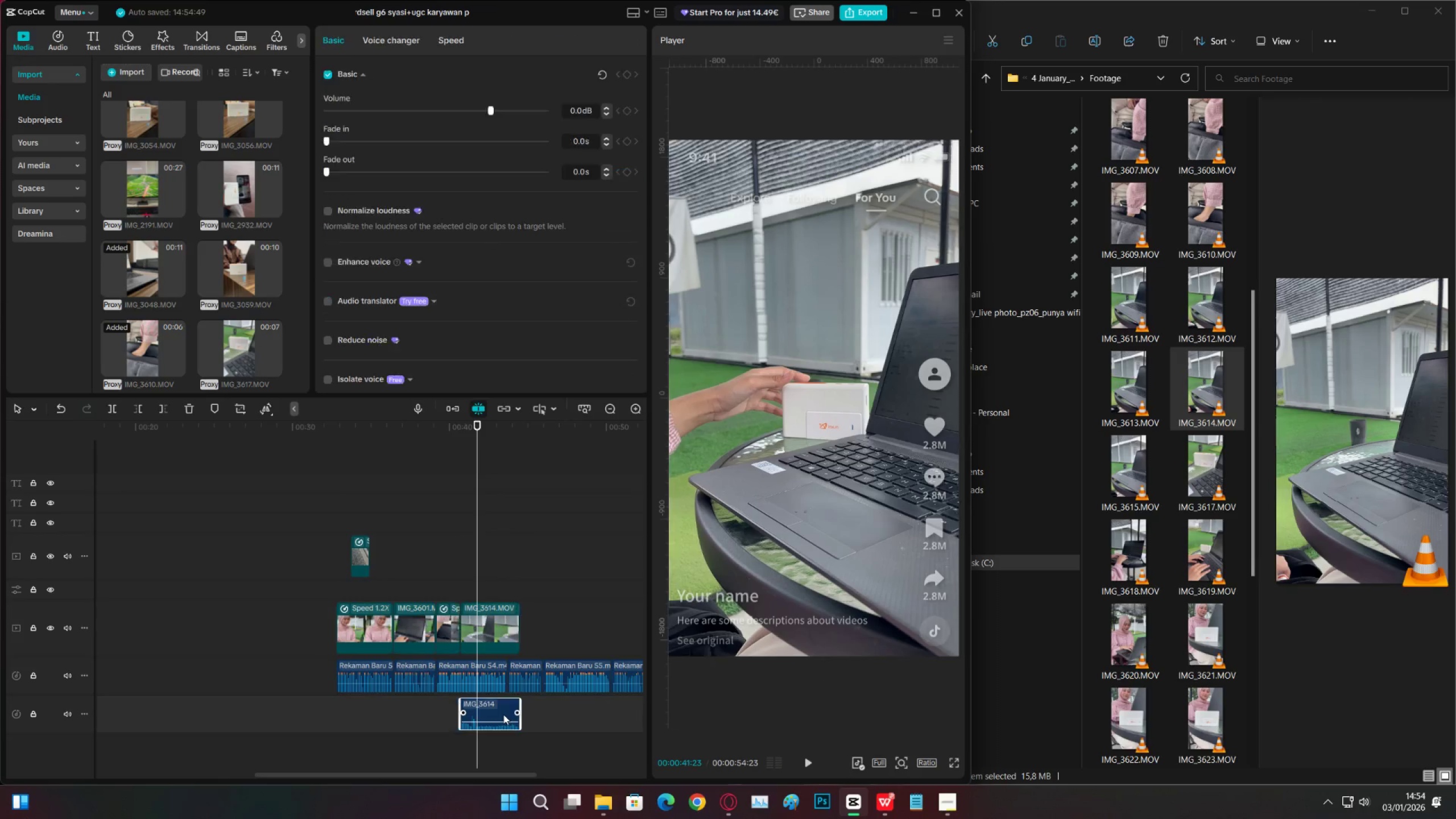 
key(X)
 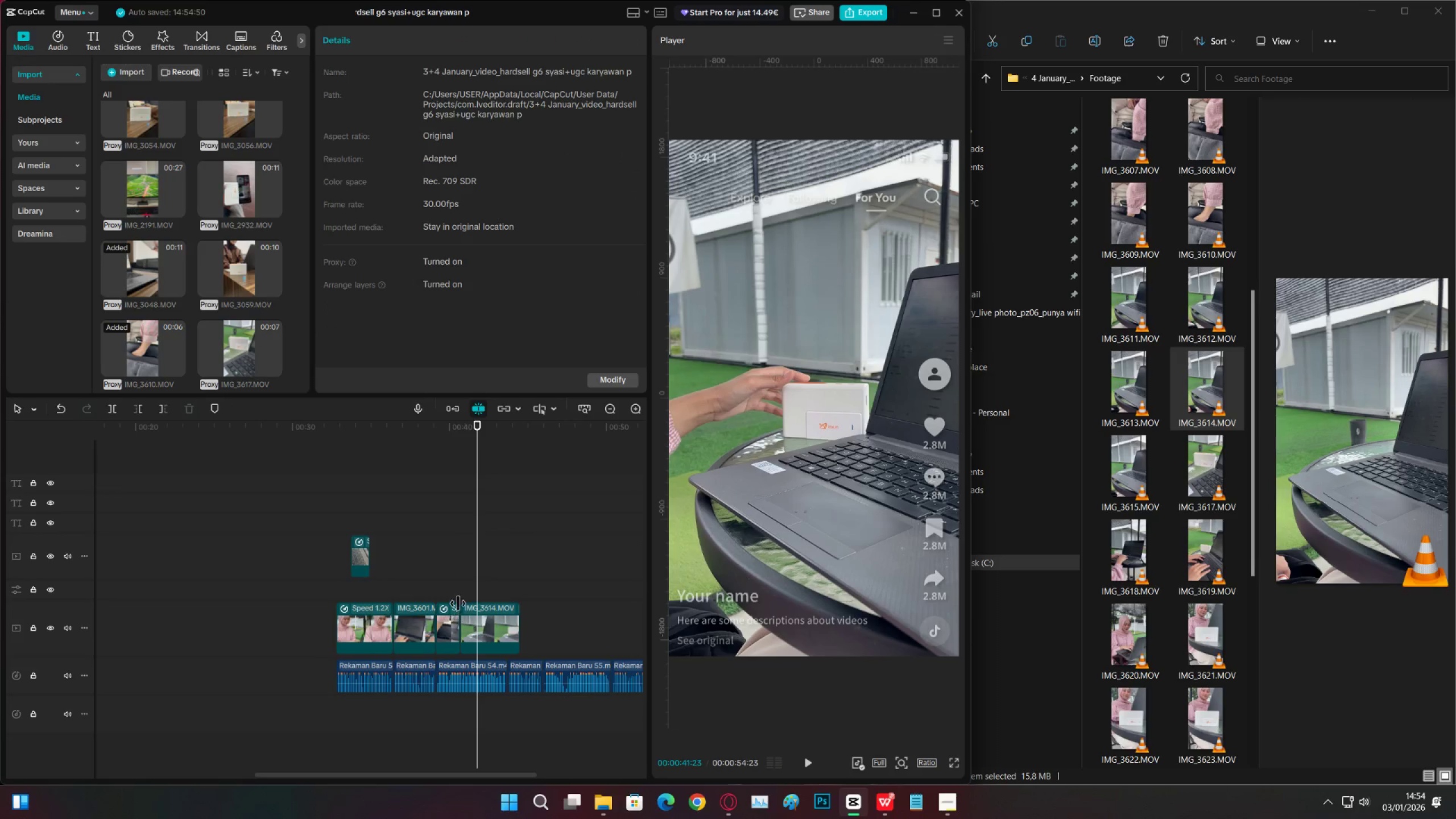 
left_click([458, 590])
 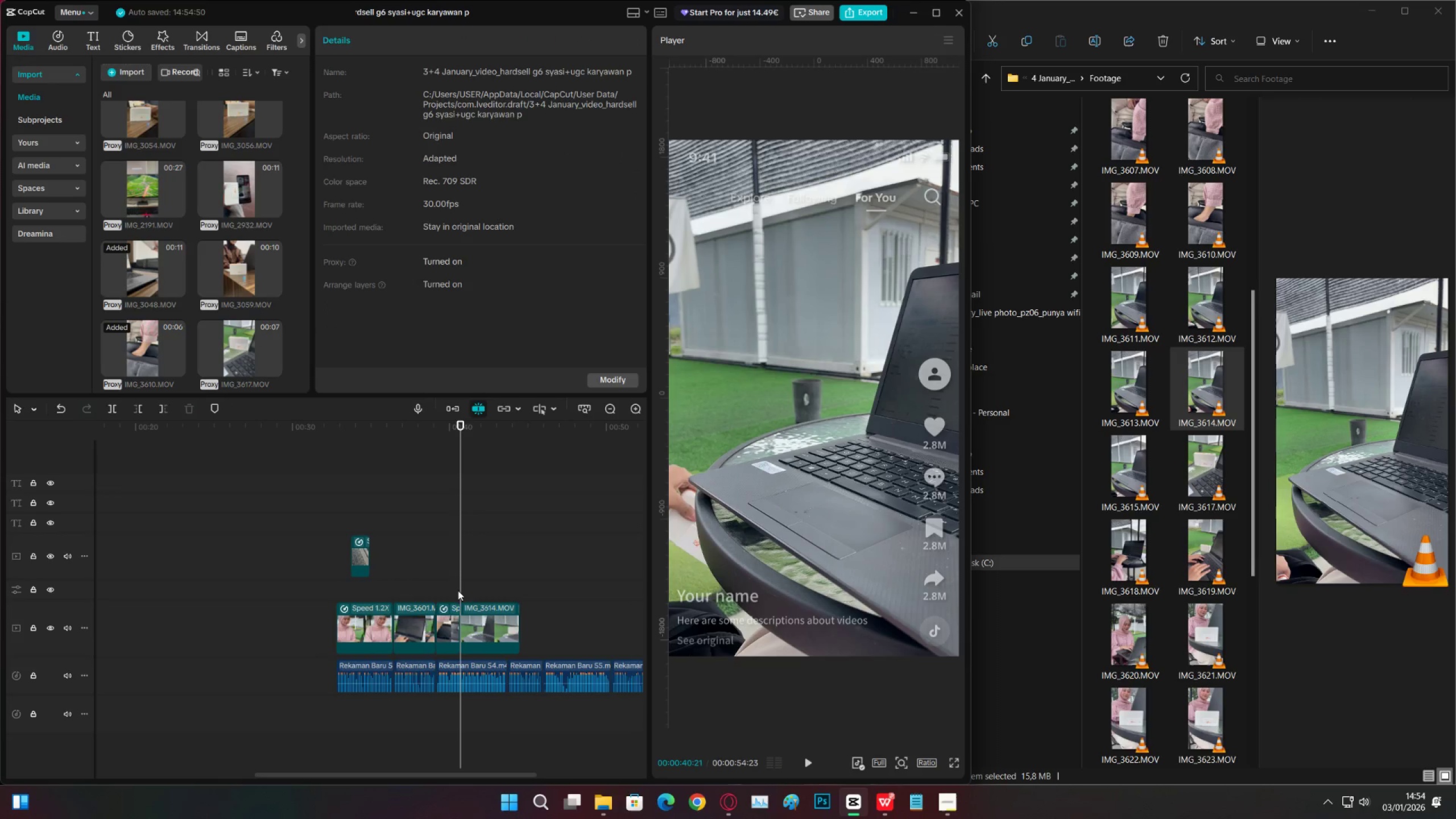 
key(Space)
 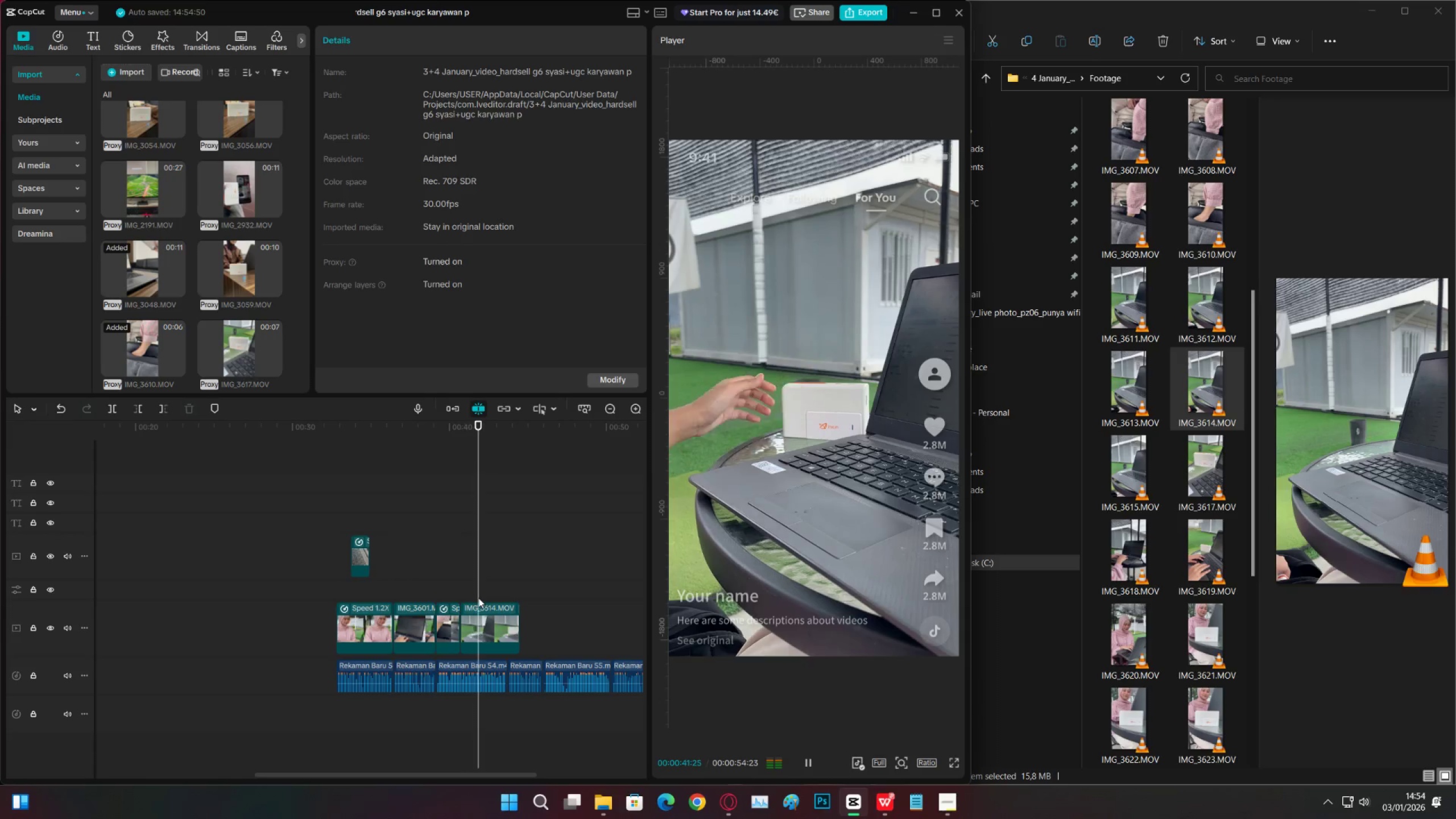 
key(Space)
 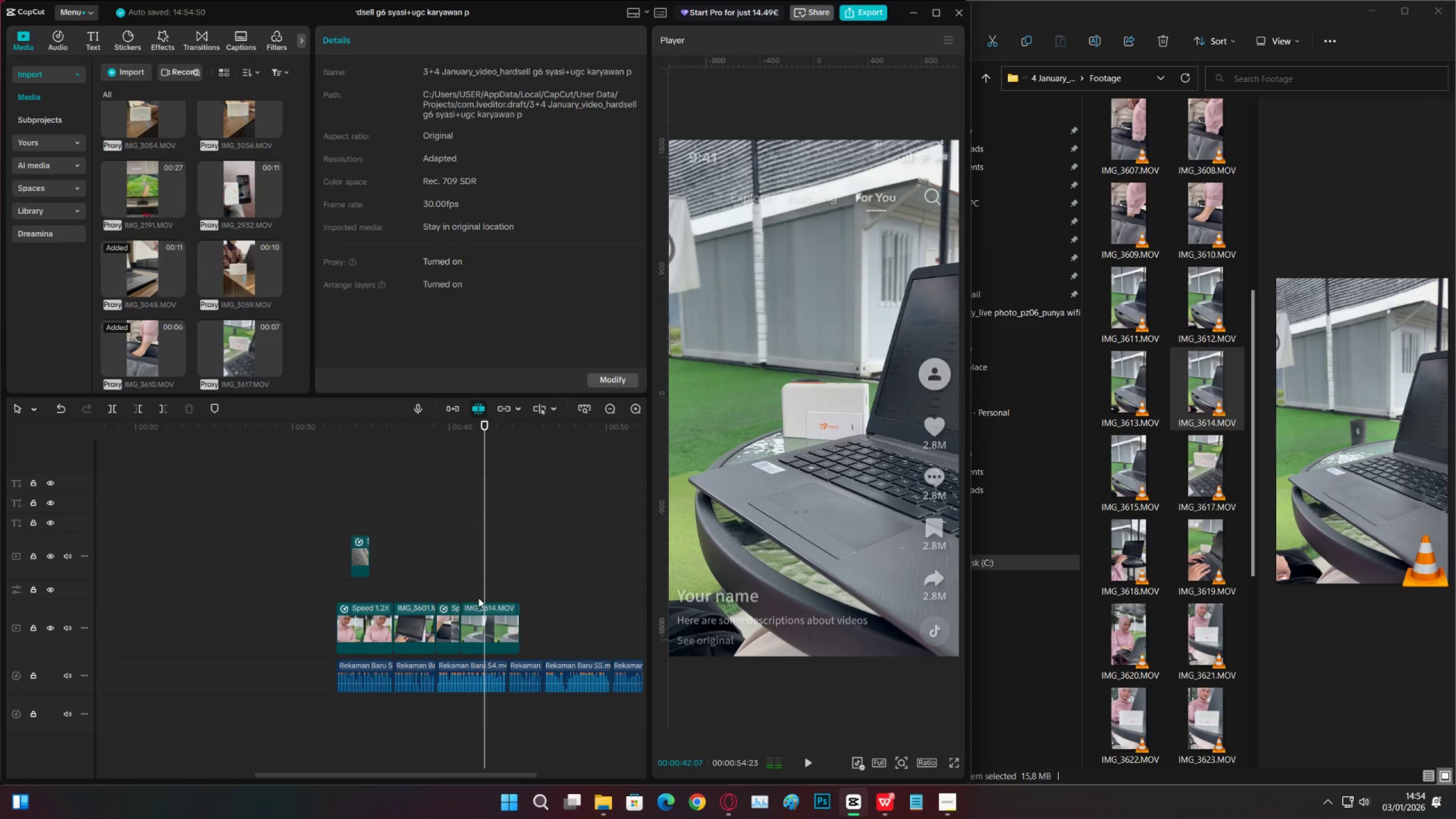 
key(Space)
 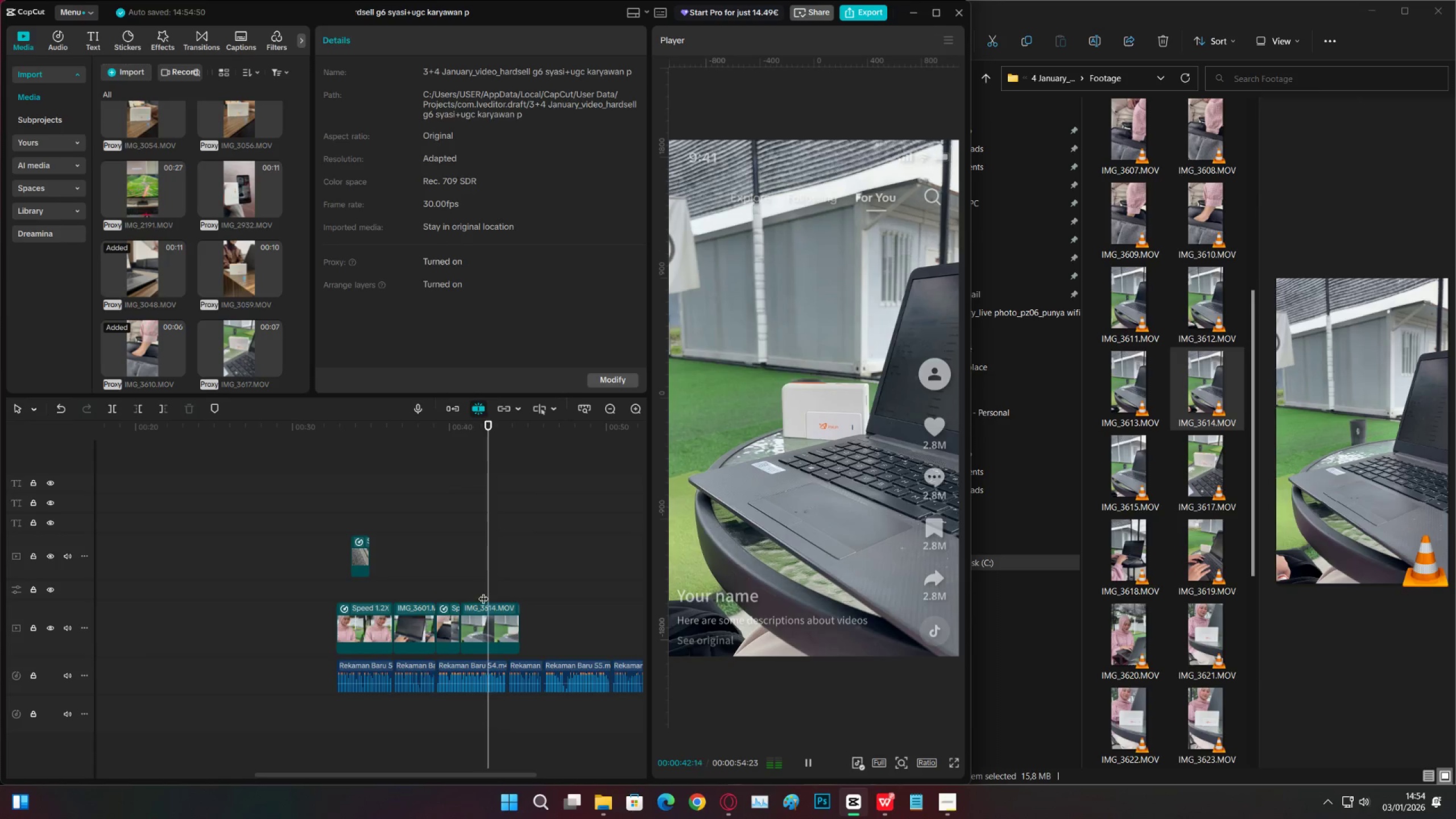 
type( cv)
 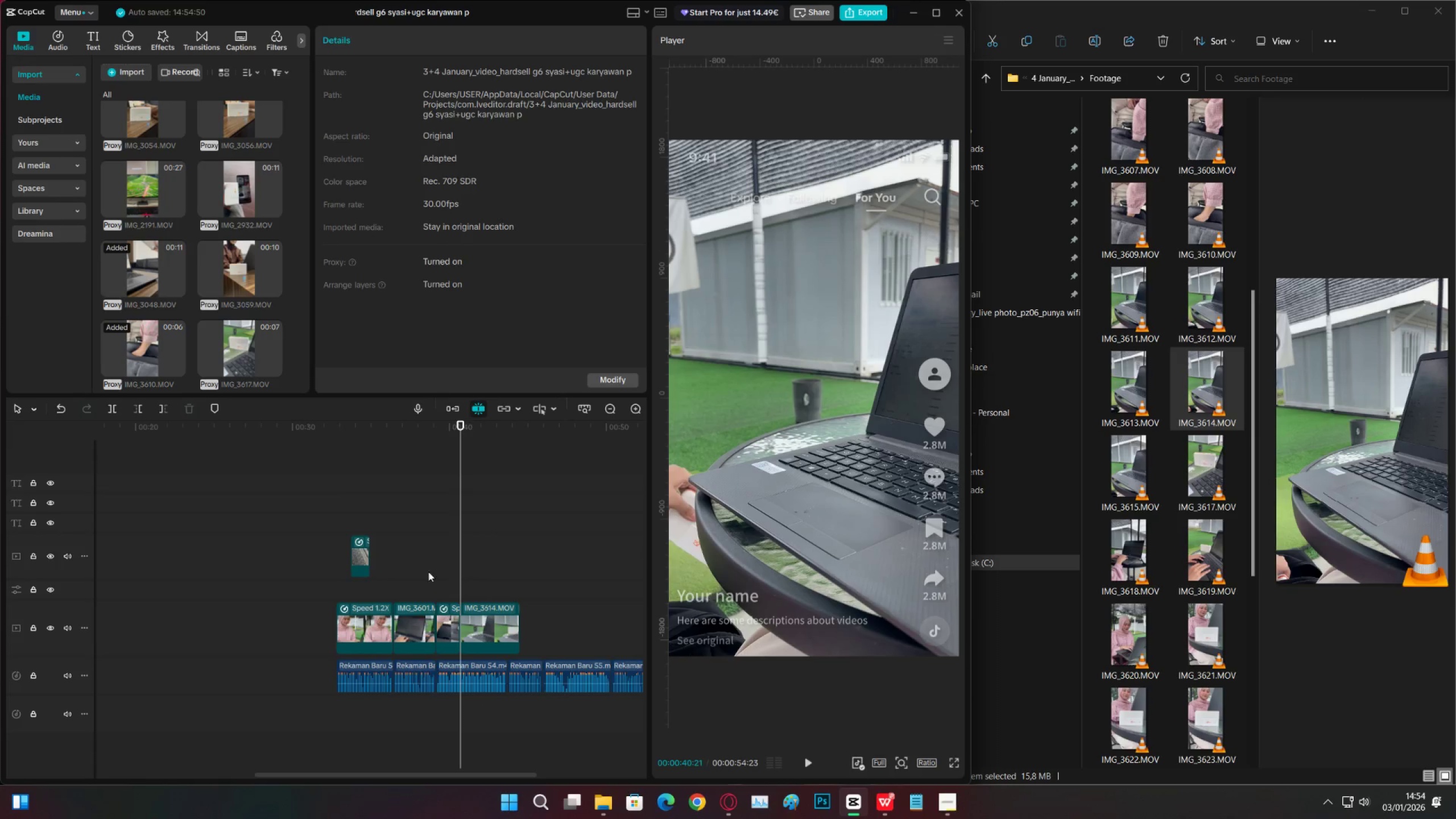 
double_click([406, 560])
 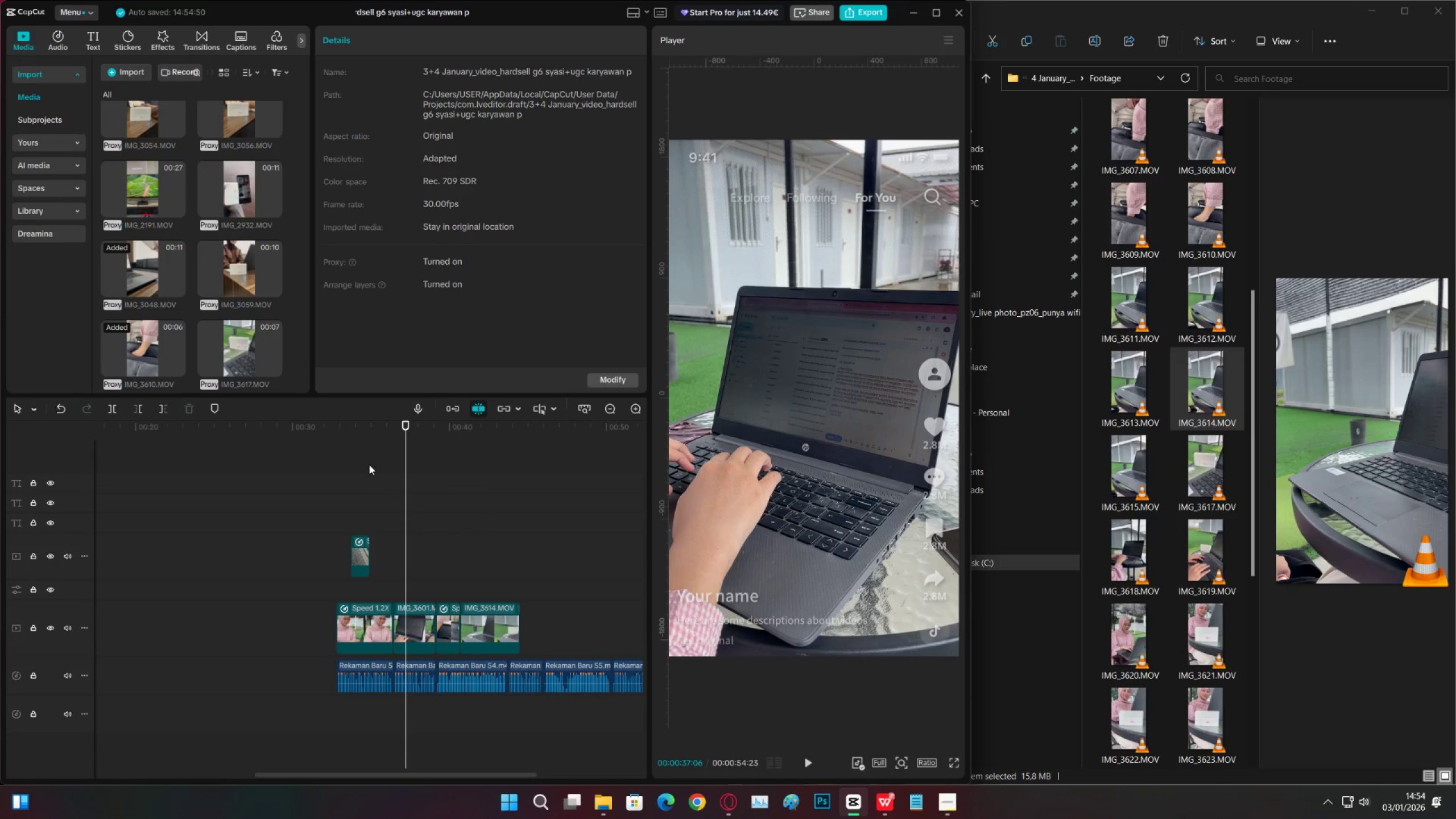 
left_click_drag(start_coordinate=[351, 435], to_coordinate=[337, 465])
 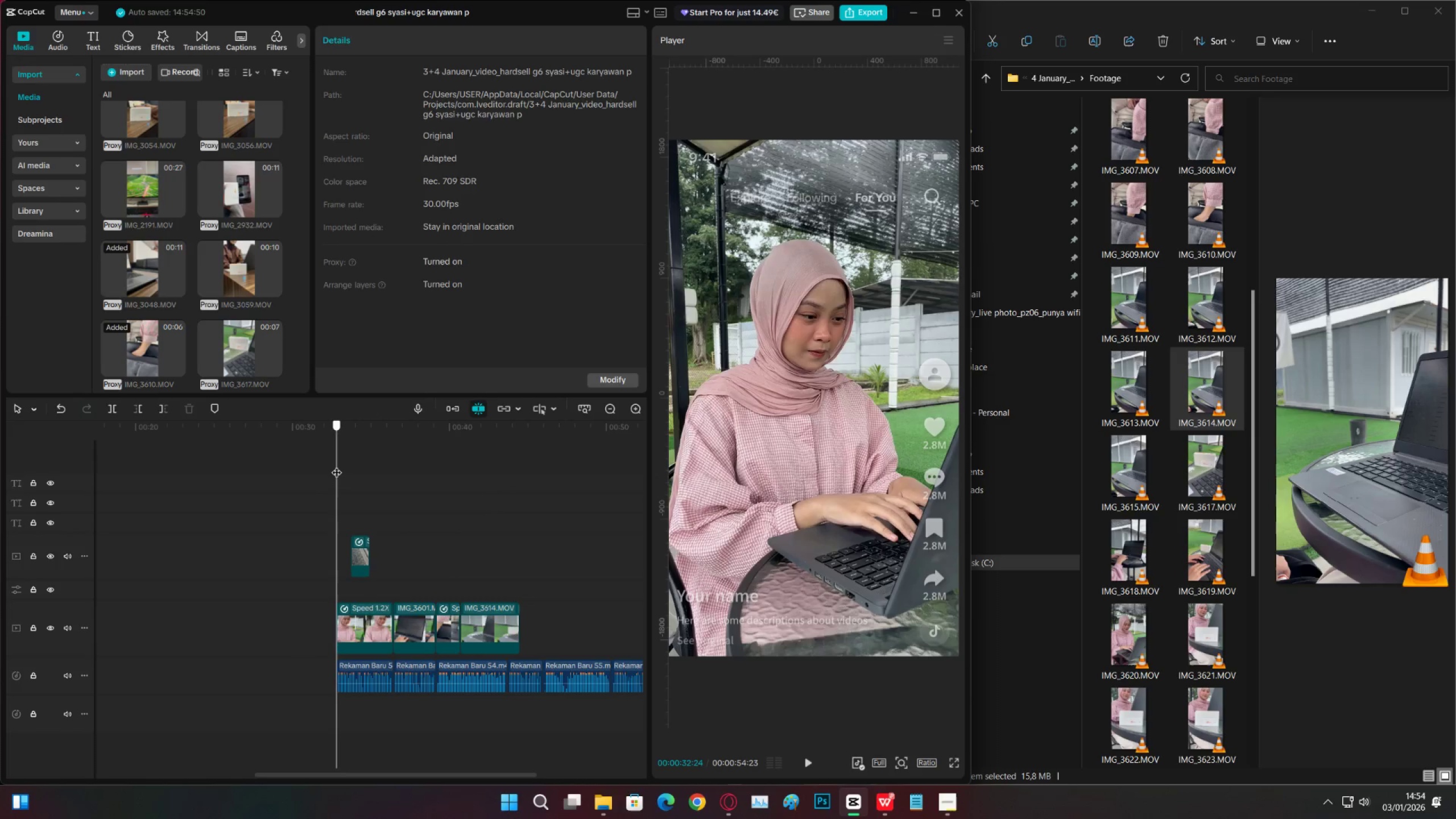 
key(Space)
 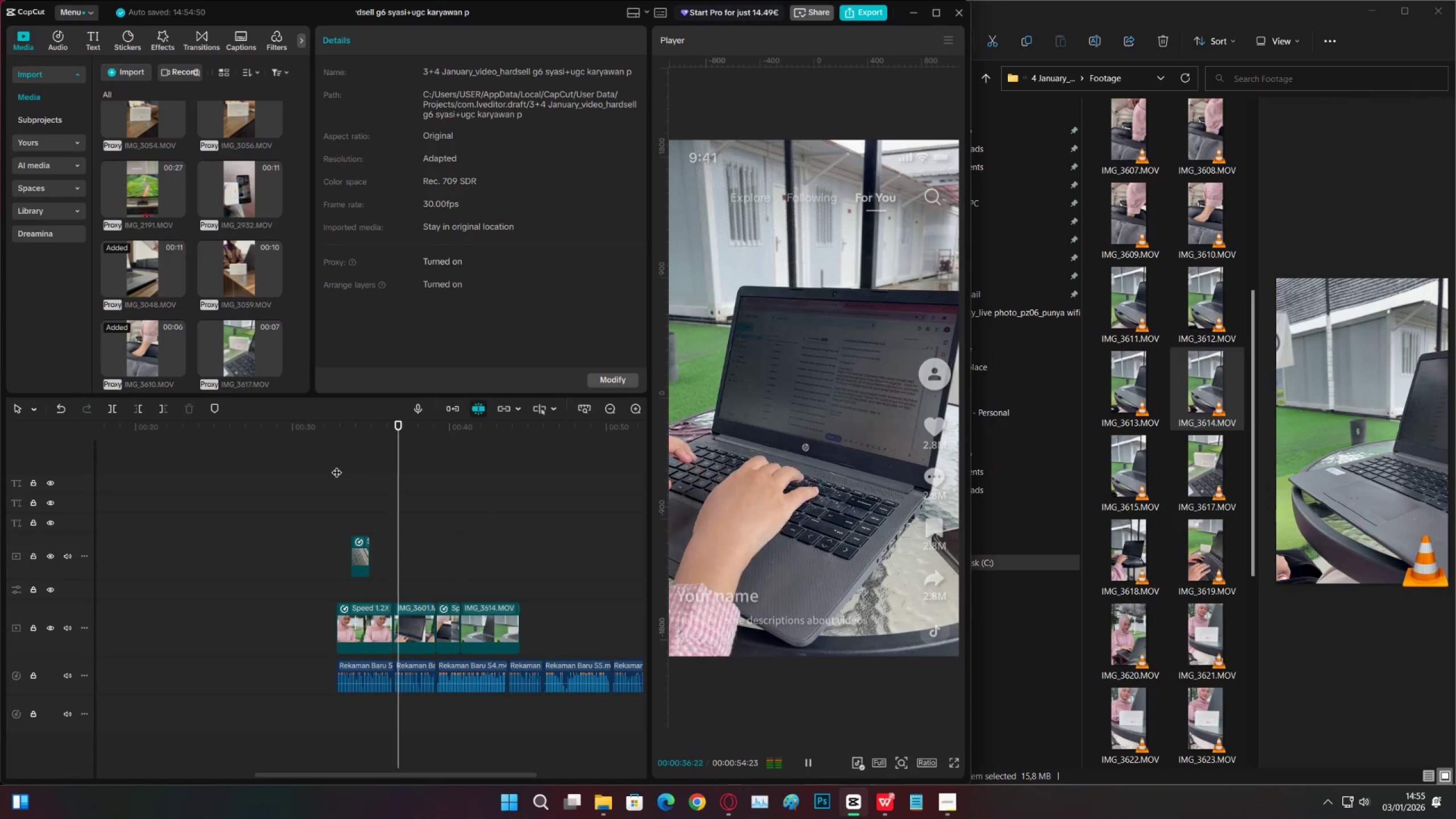 
wait(5.34)
 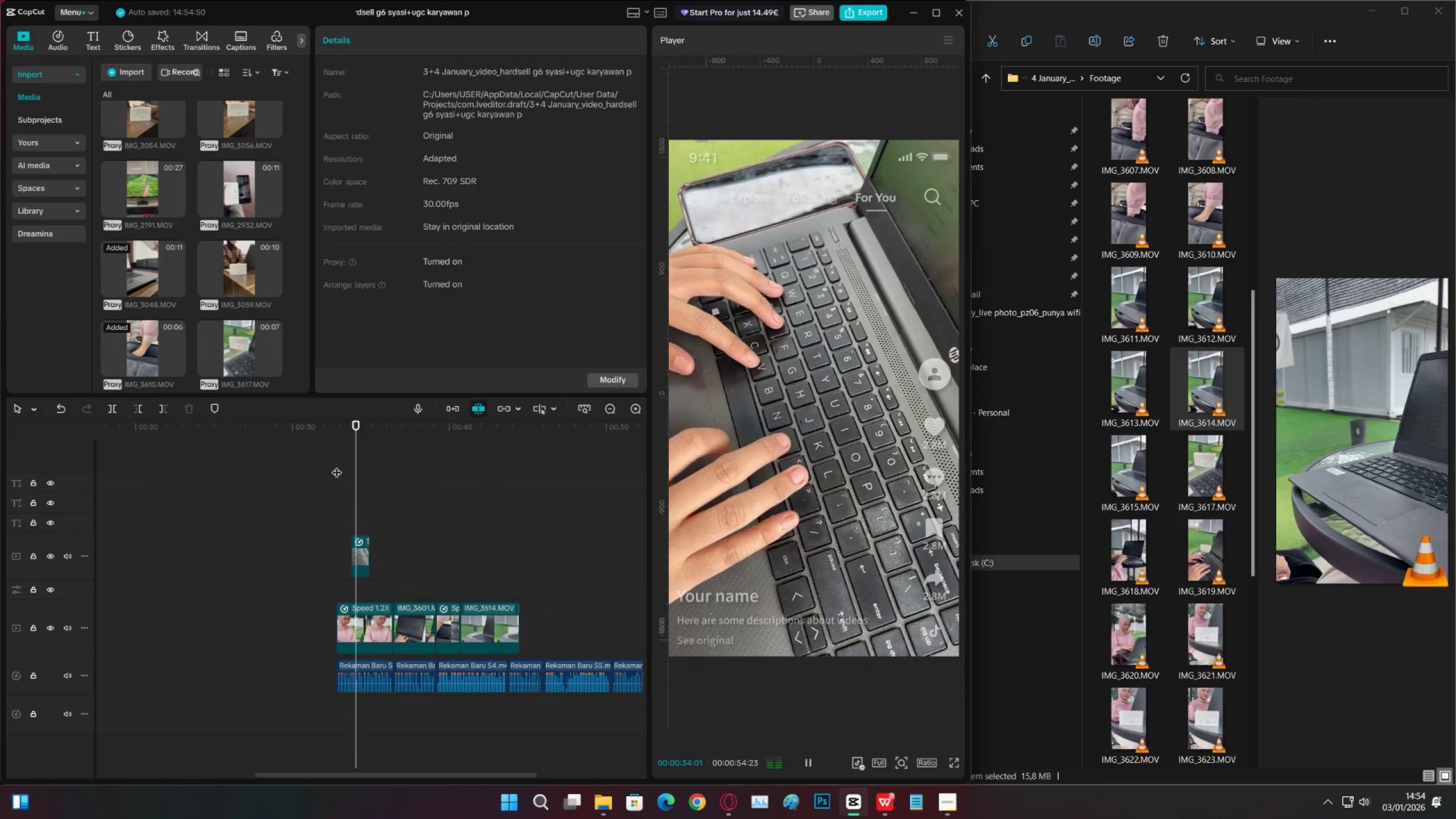 
left_click([417, 614])
 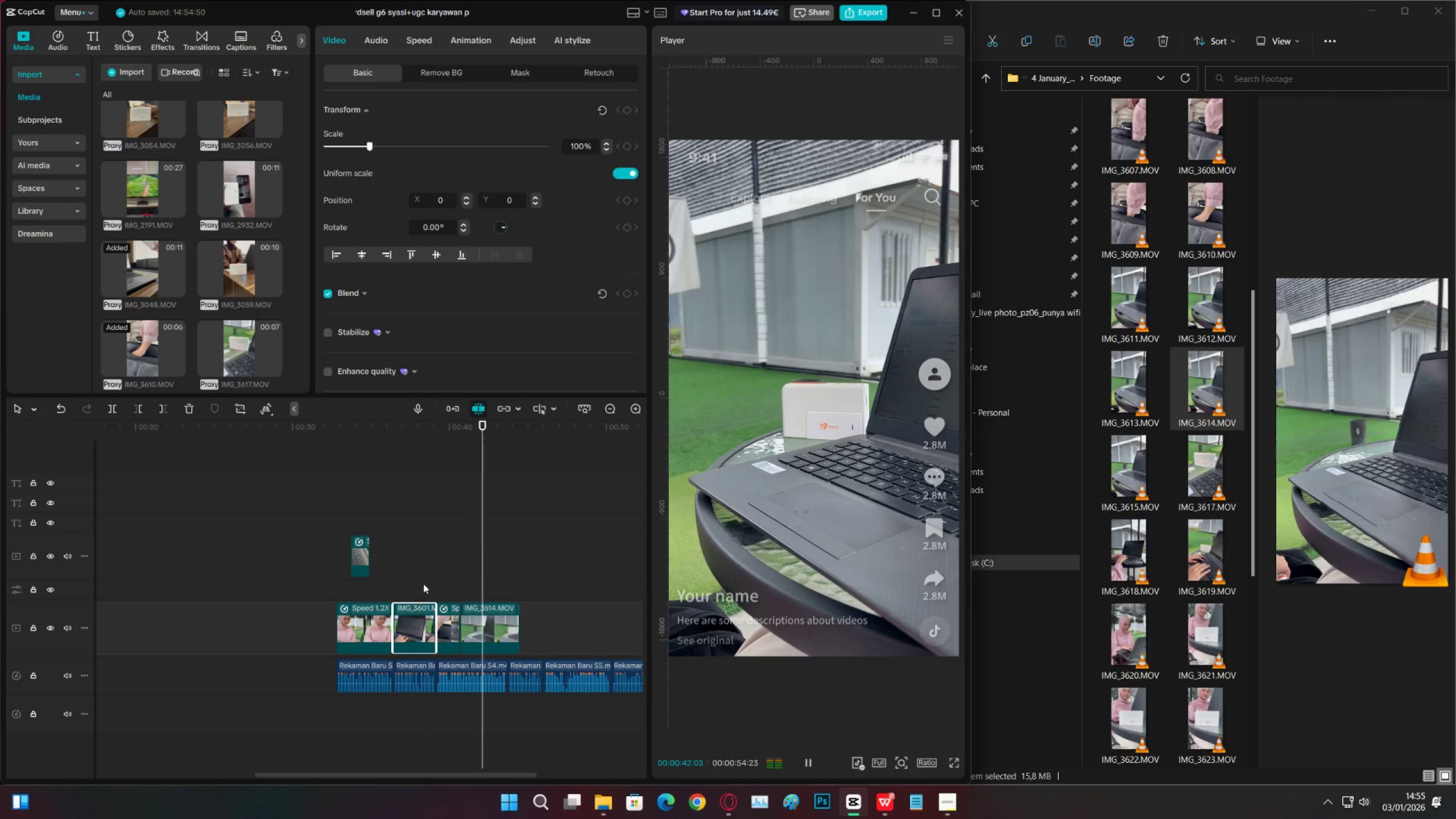 
wait(5.45)
 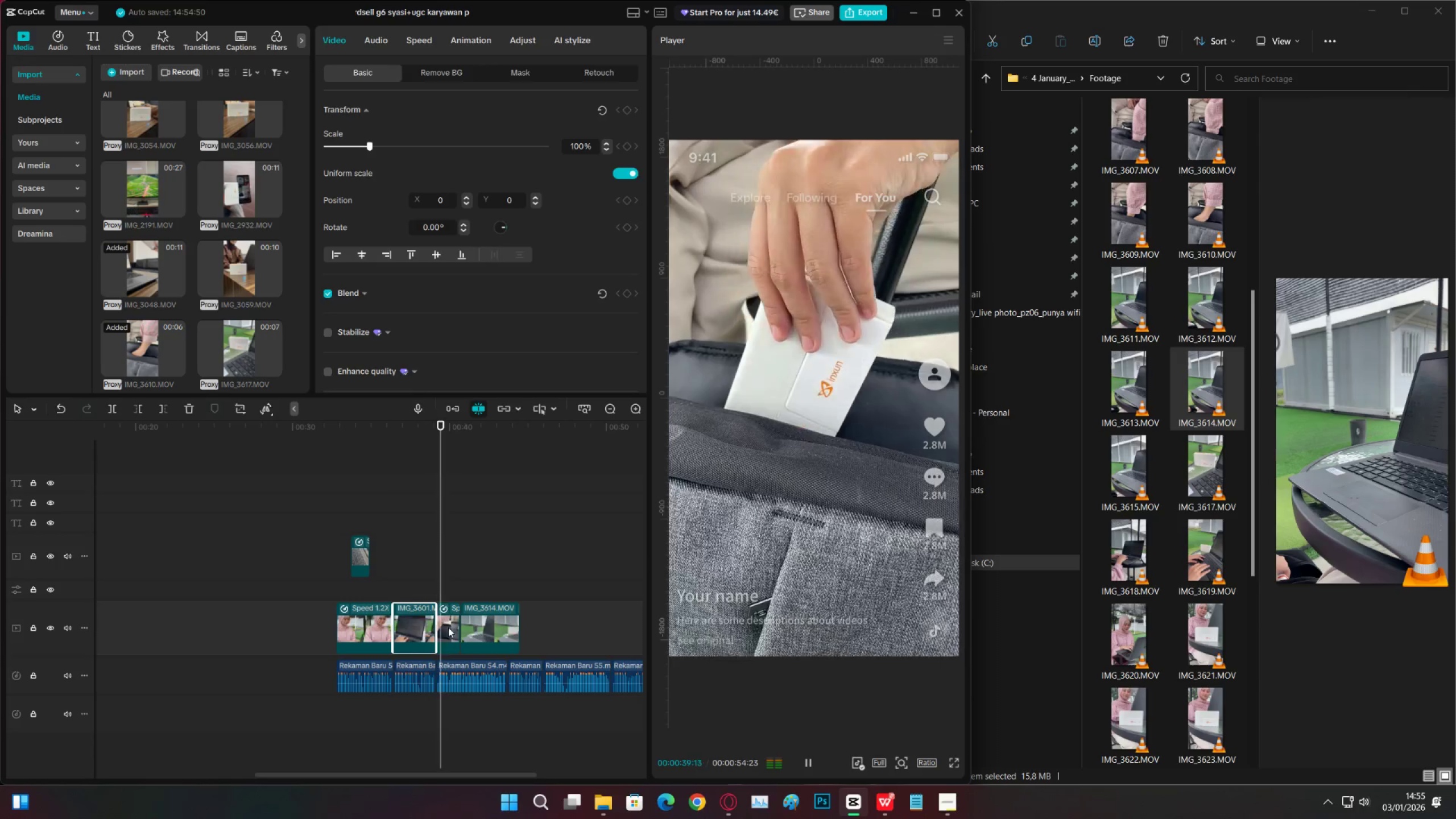 
key(Space)
 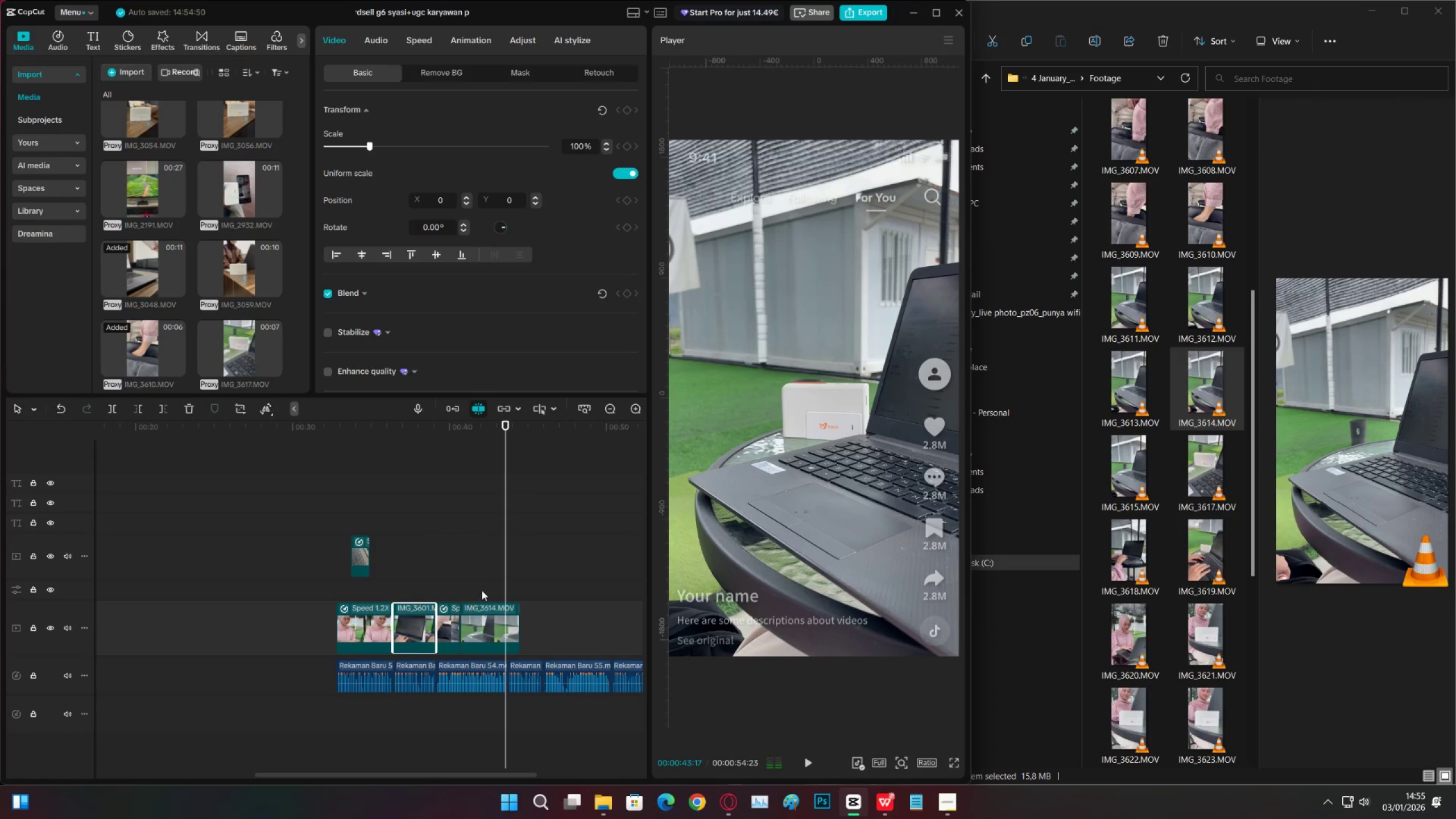 
left_click([485, 589])
 